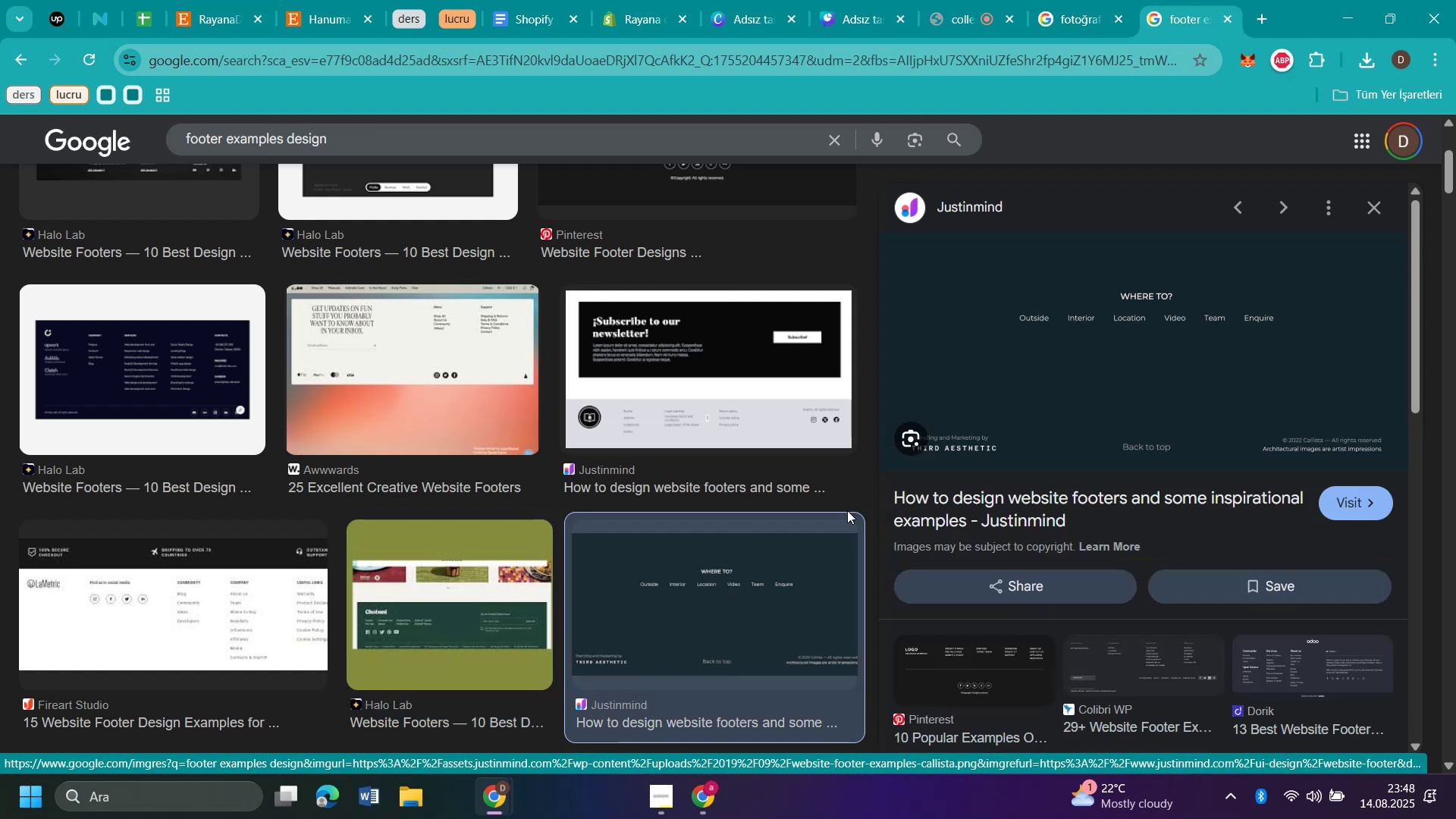 
scroll: coordinate [473, 509], scroll_direction: down, amount: 8.0
 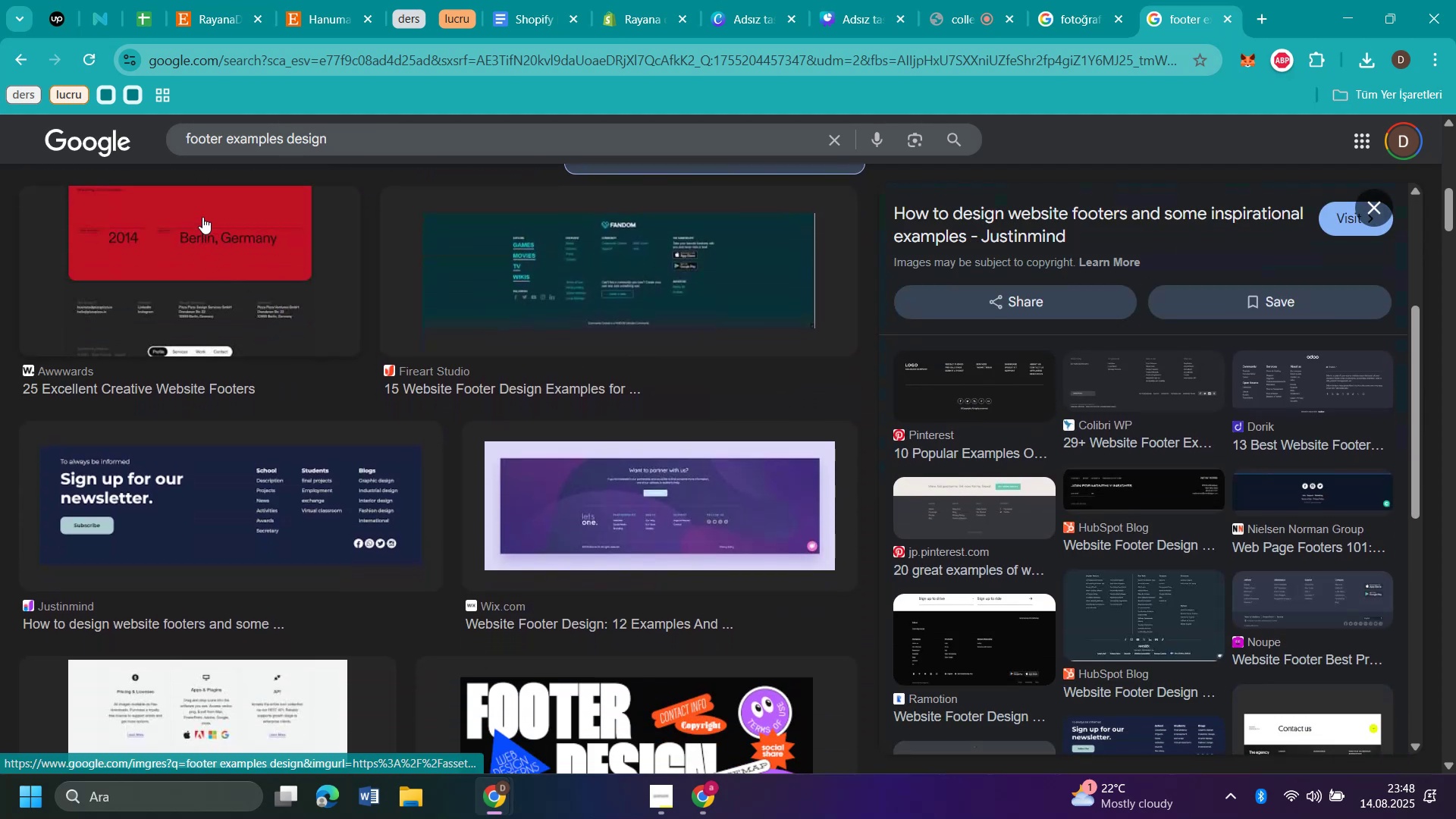 
left_click([202, 217])
 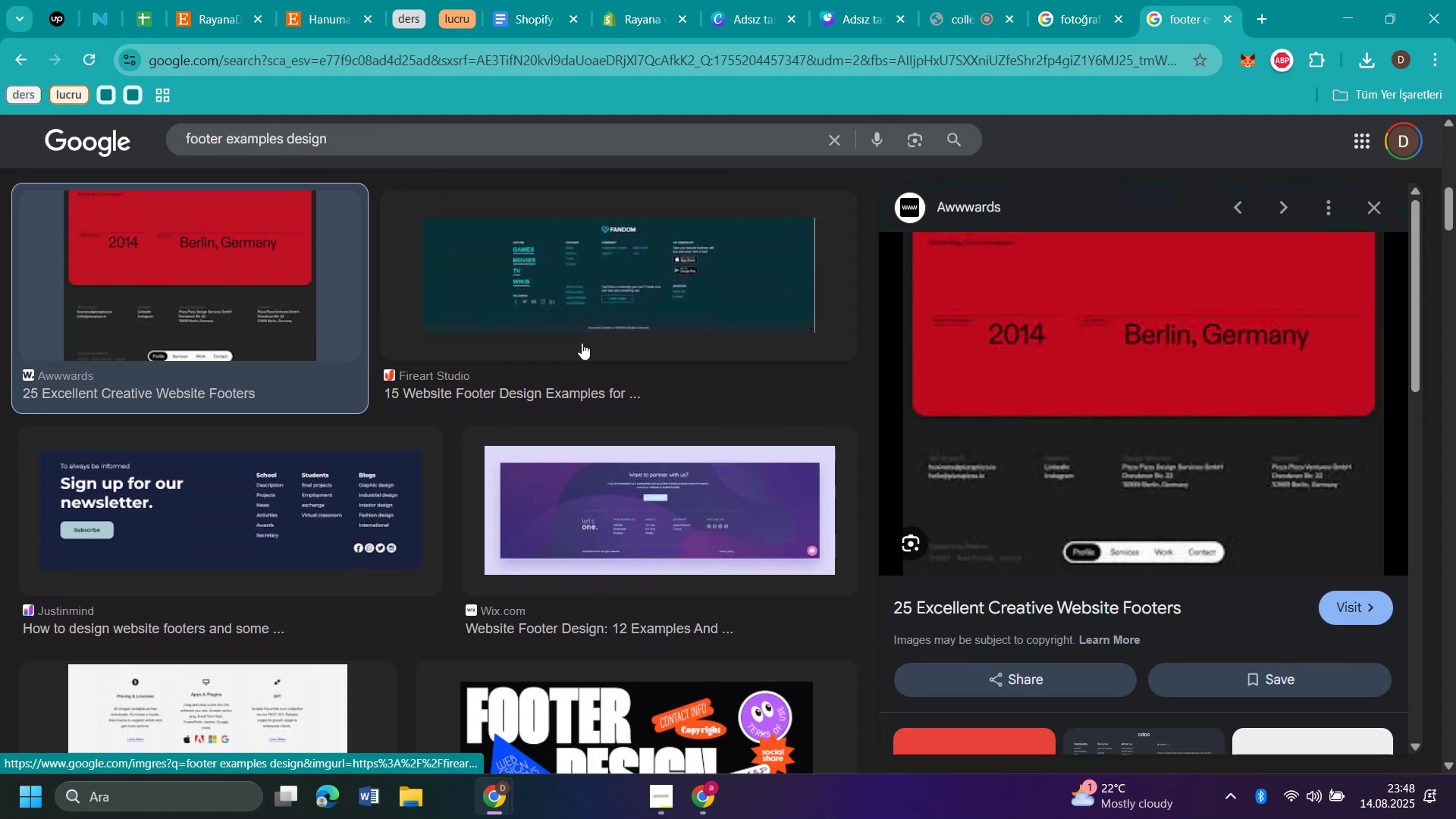 
scroll: coordinate [585, 362], scroll_direction: down, amount: 3.0
 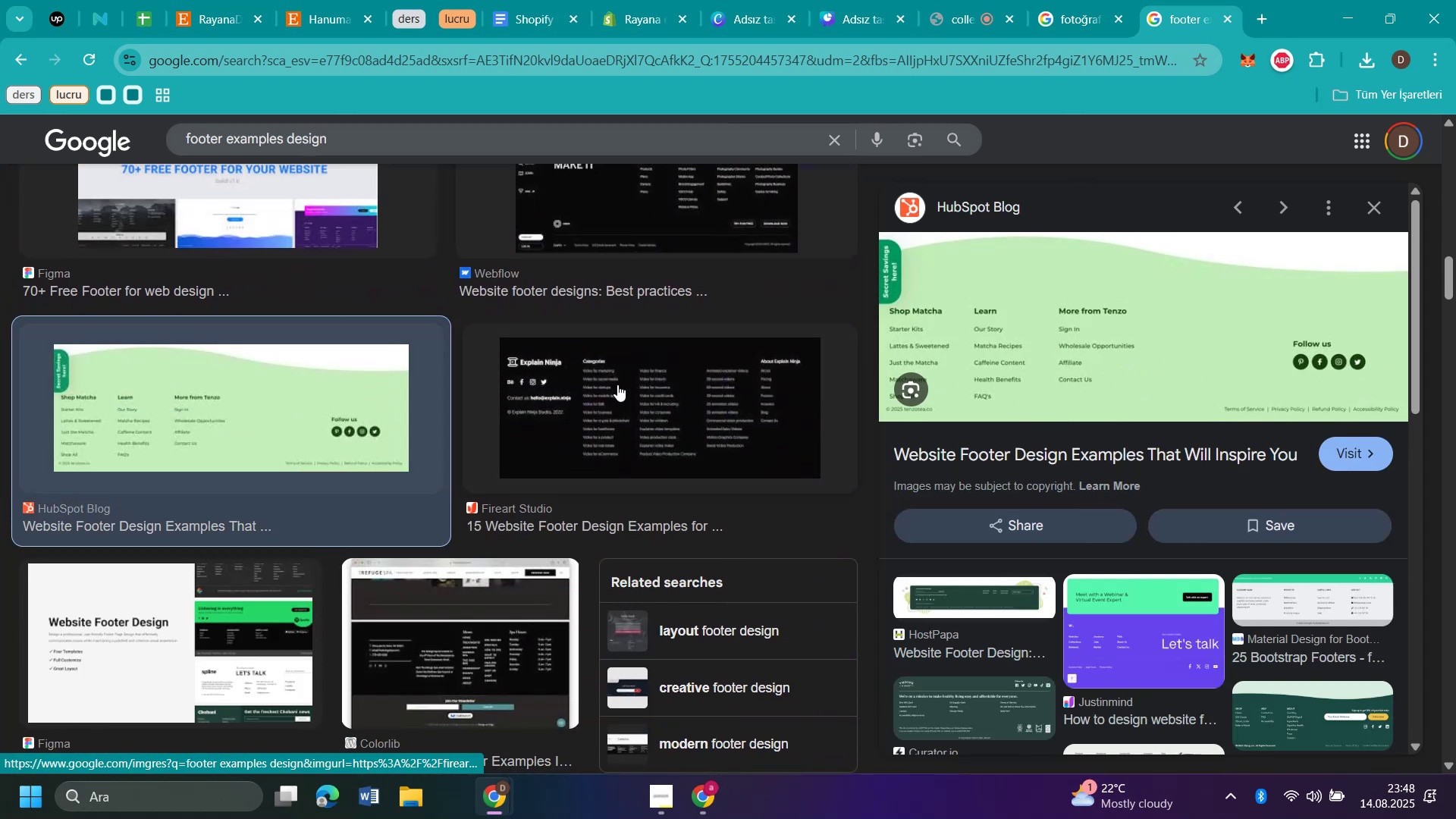 
wait(6.48)
 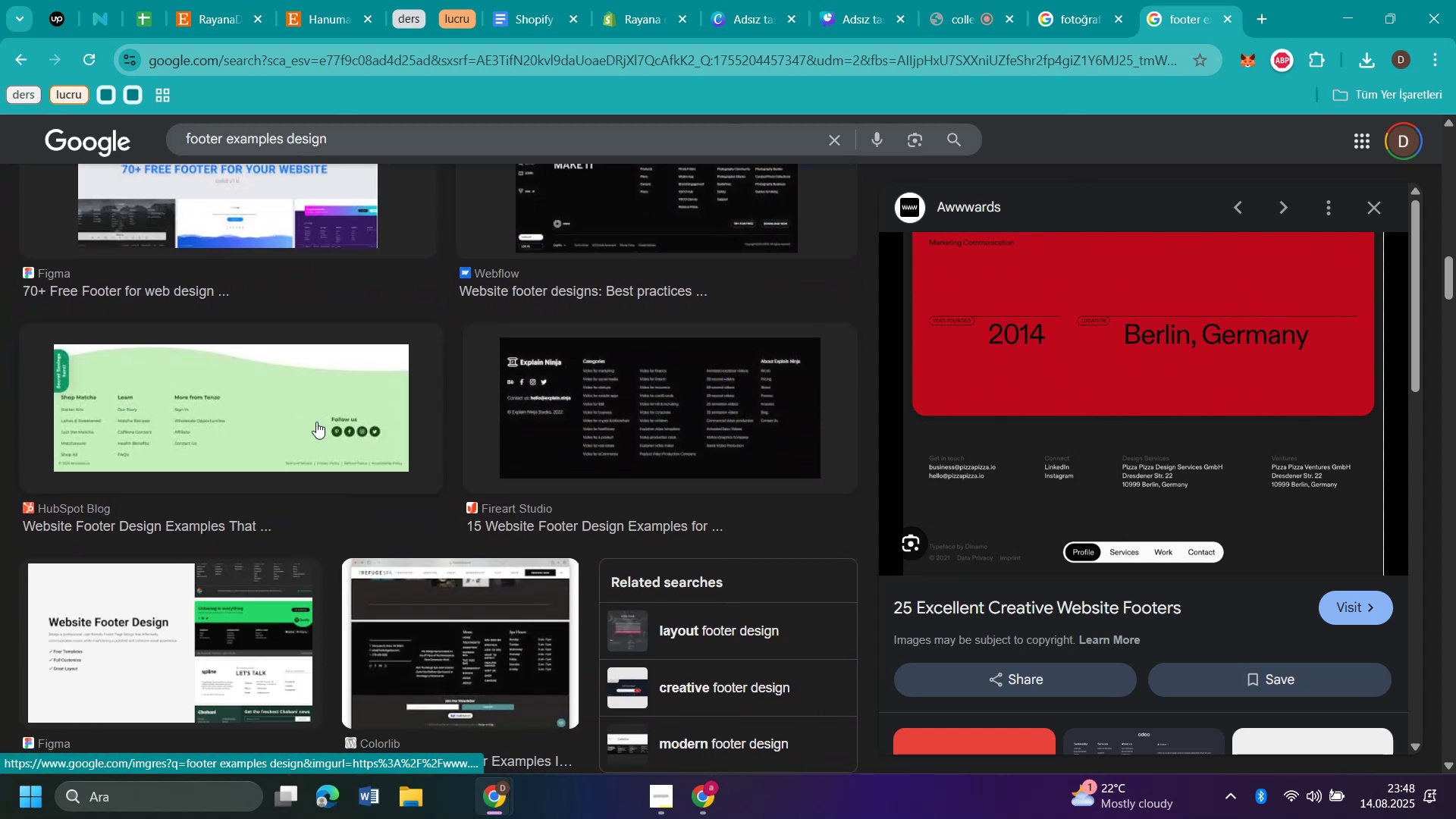 
scroll: coordinate [527, 413], scroll_direction: down, amount: 2.0
 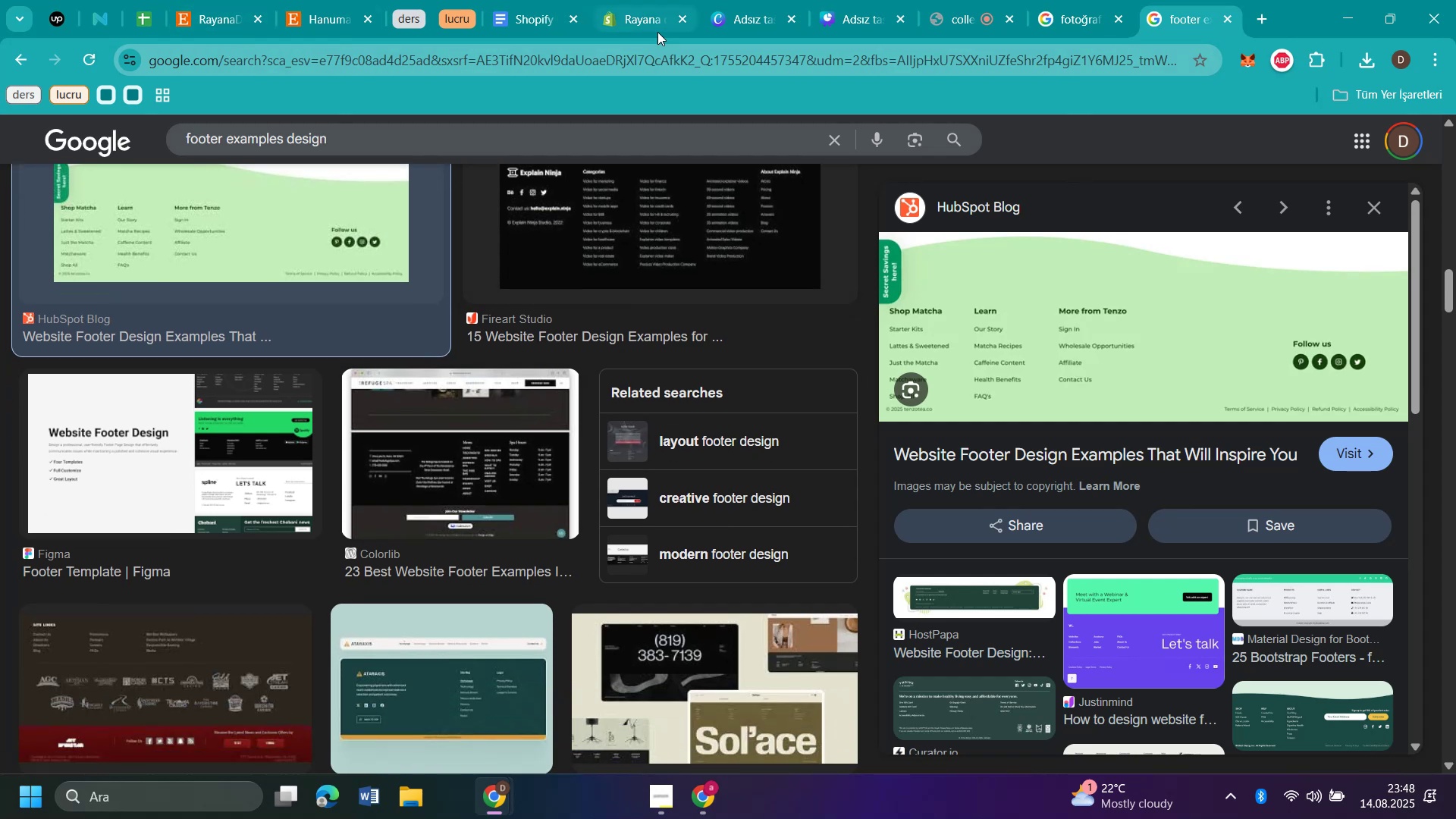 
left_click([648, 28])
 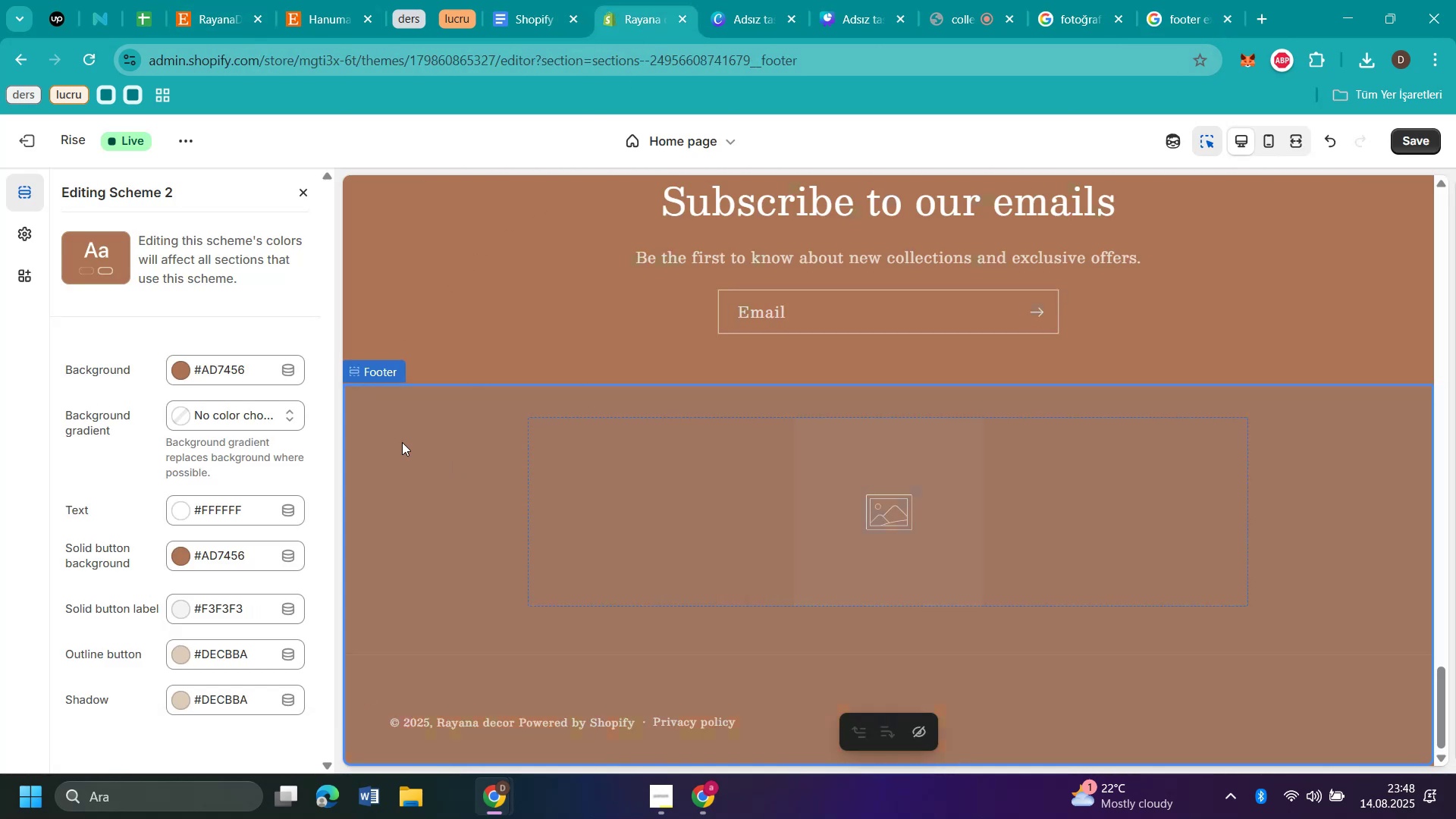 
wait(5.44)
 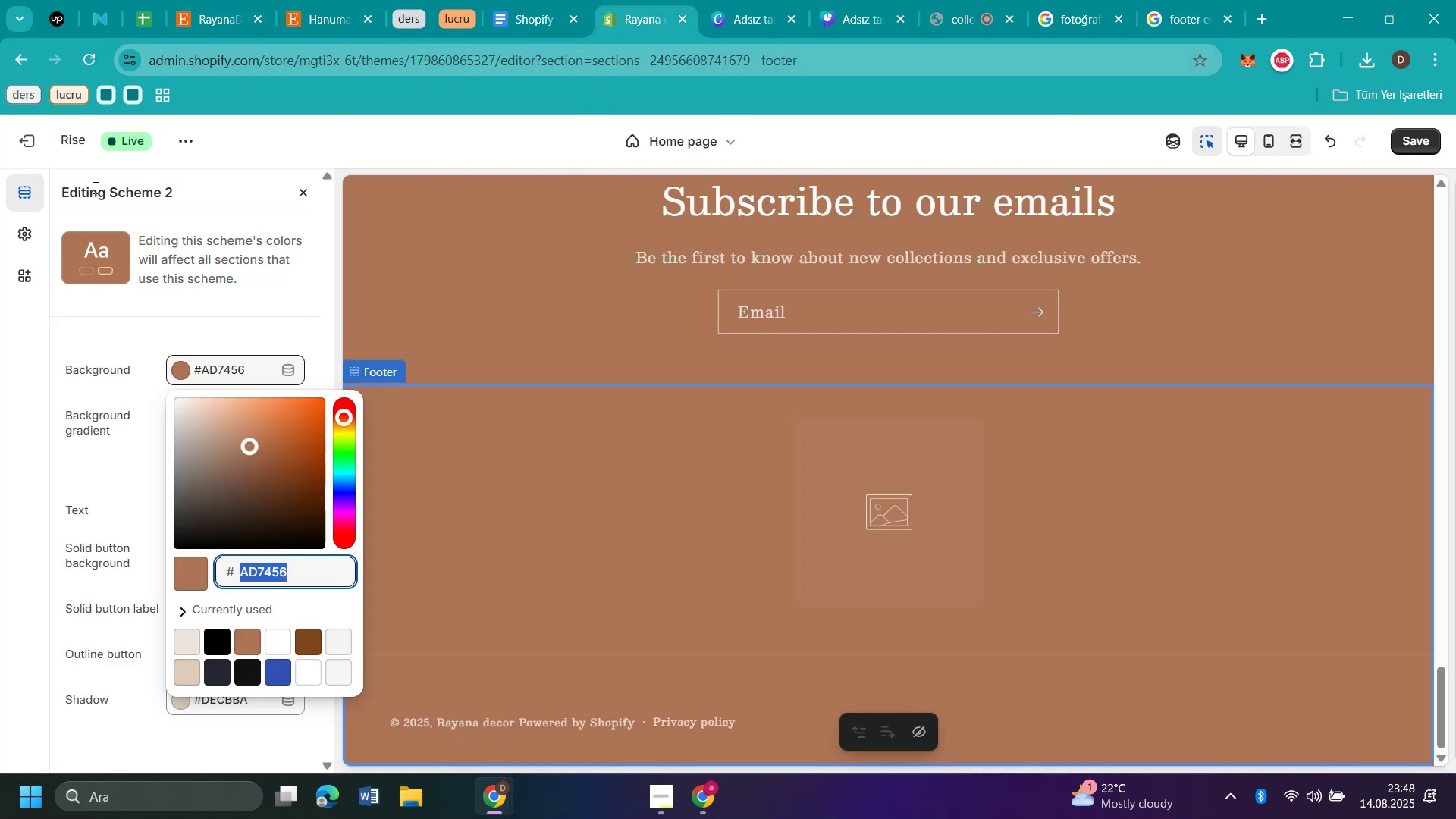 
left_click([298, 197])
 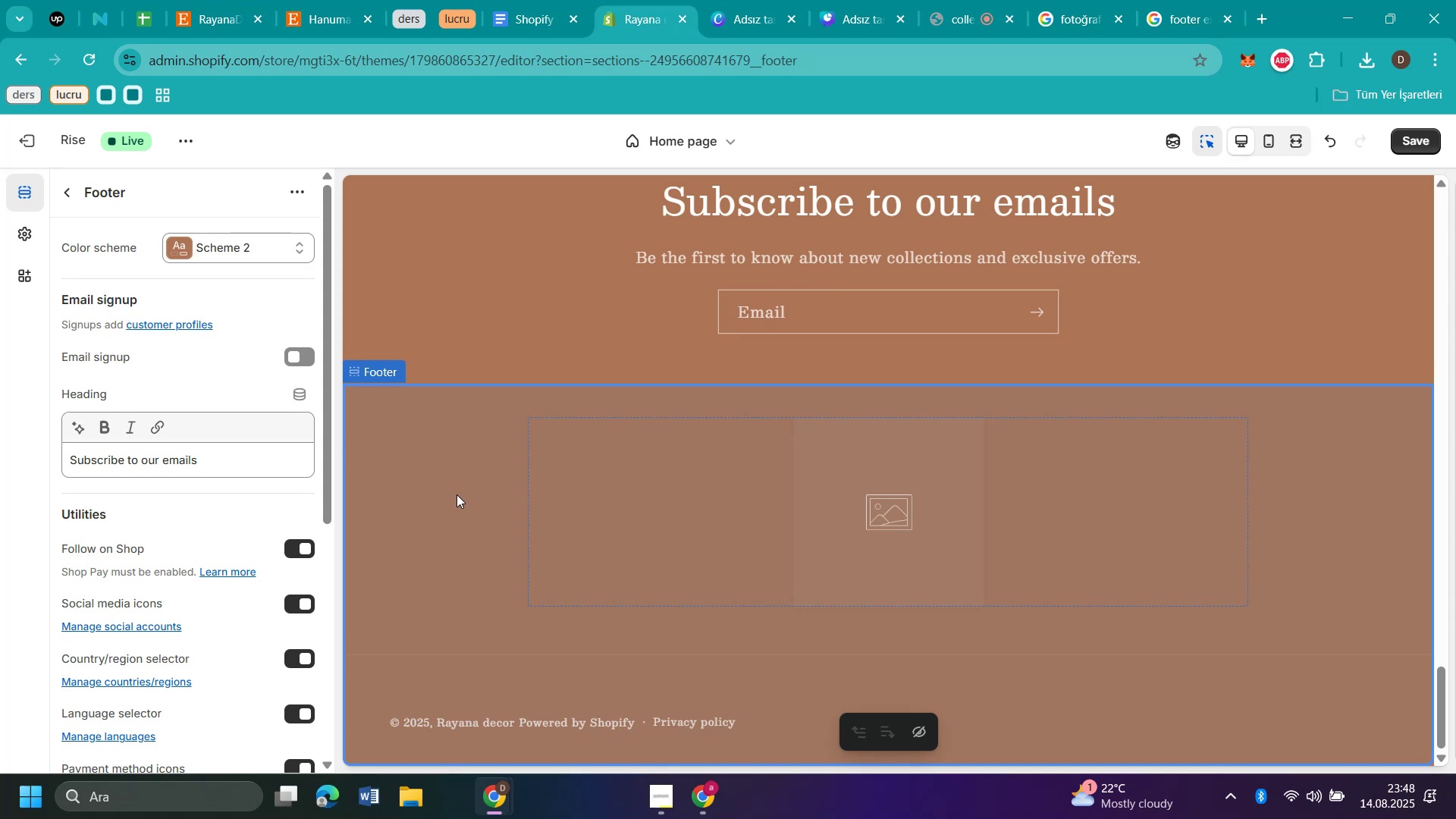 
scroll: coordinate [240, 319], scroll_direction: down, amount: 4.0
 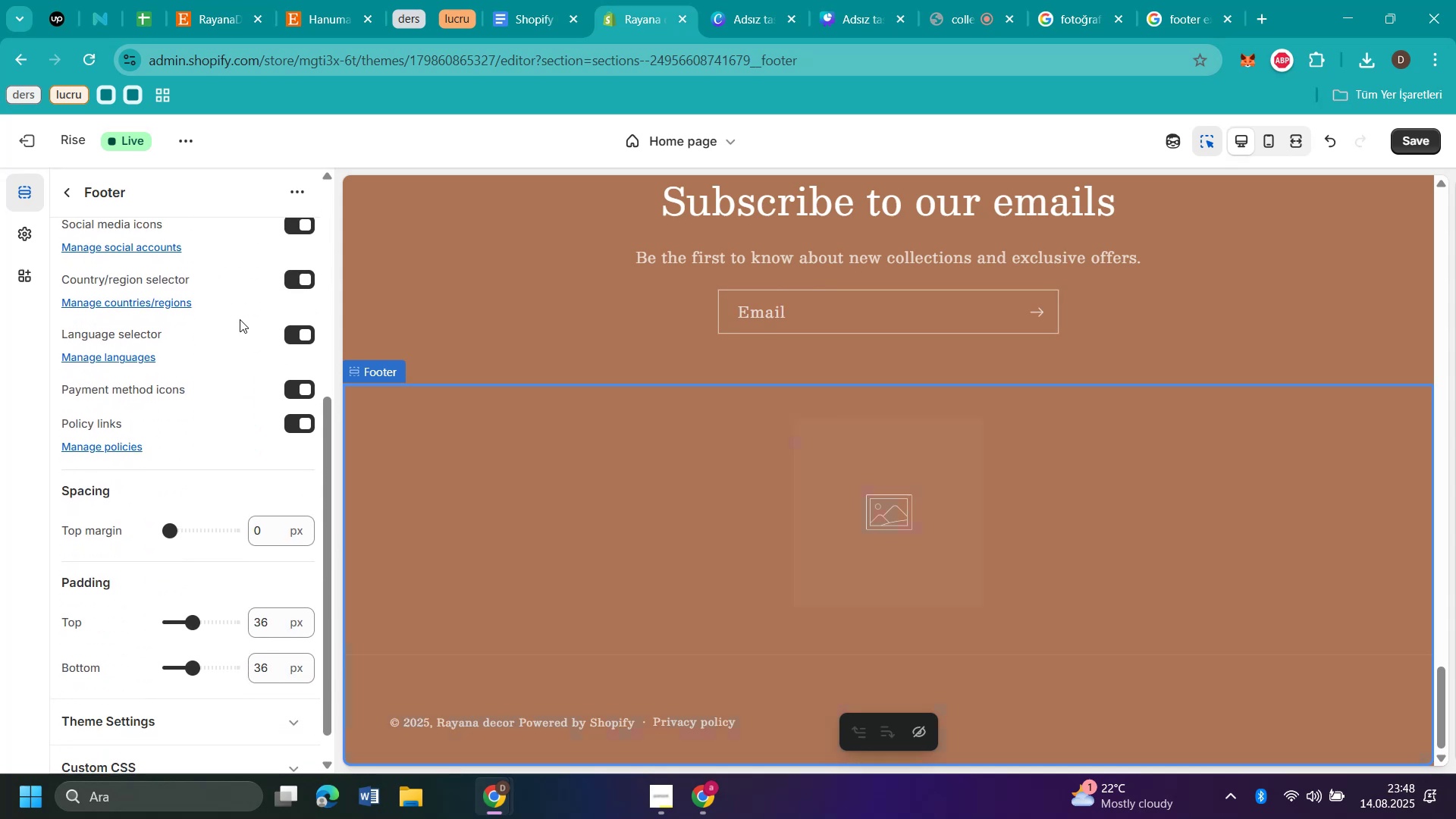 
scroll: coordinate [240, 319], scroll_direction: up, amount: 2.0
 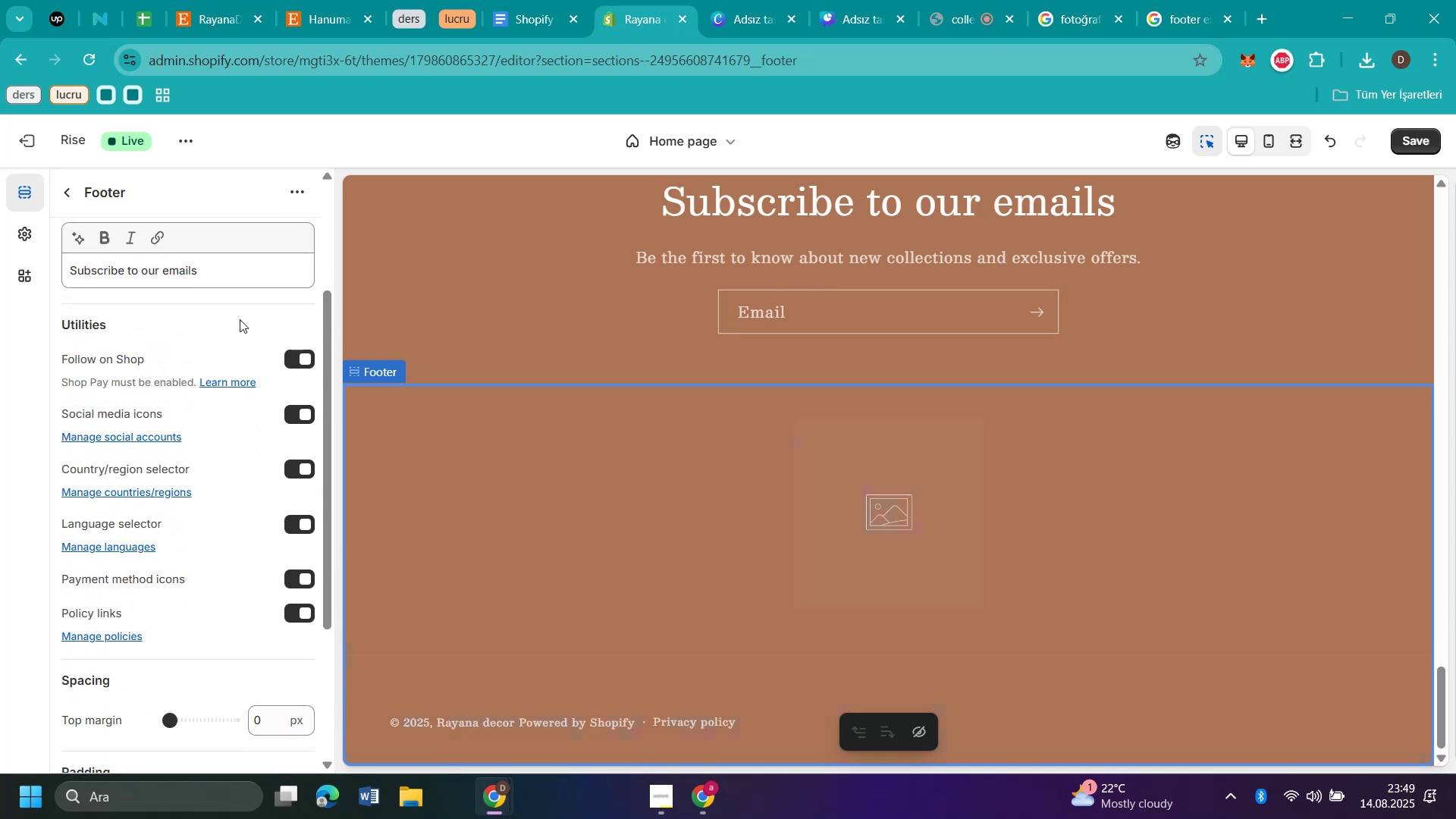 
scroll: coordinate [240, 319], scroll_direction: down, amount: 2.0
 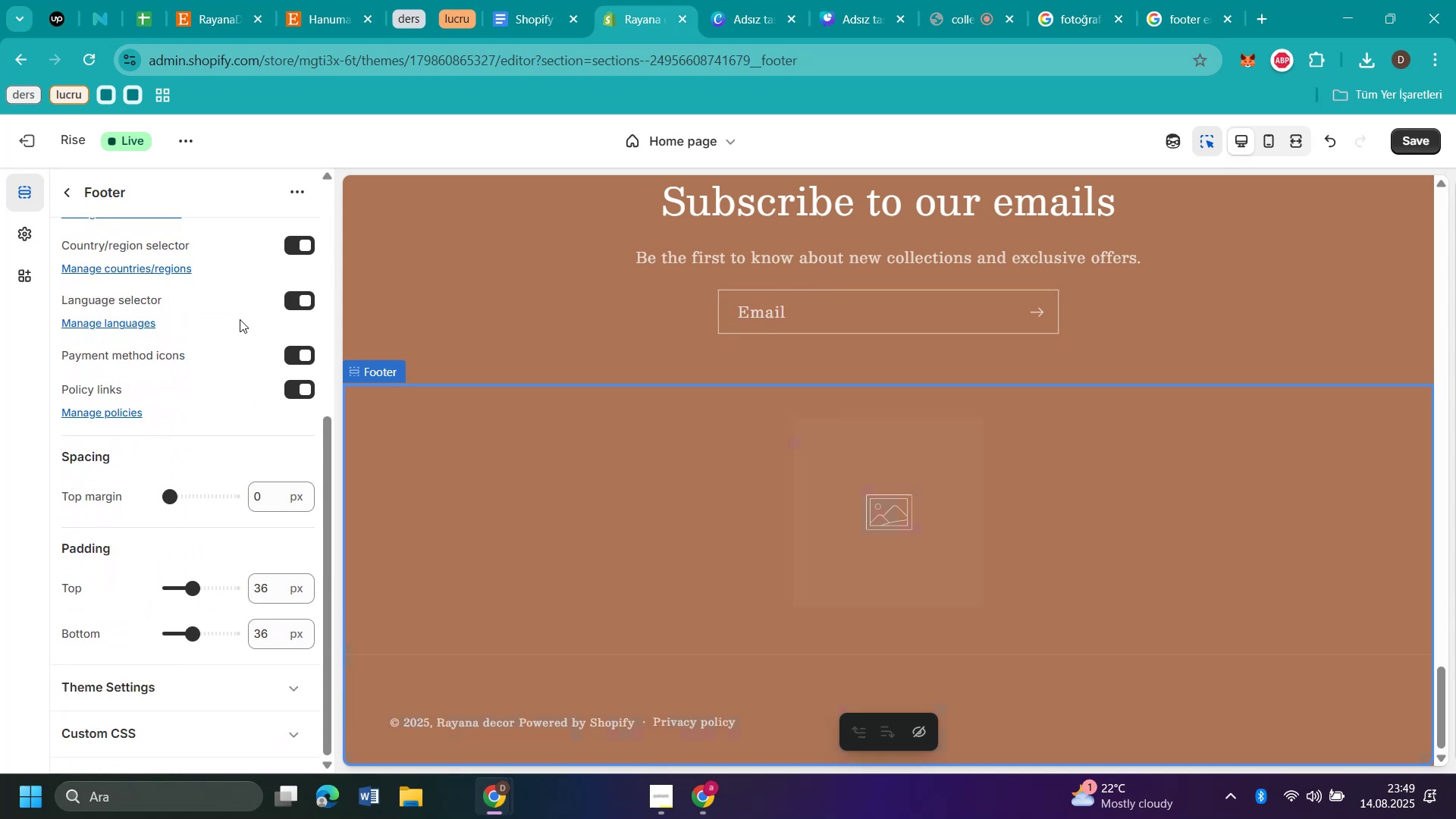 
scroll: coordinate [184, 274], scroll_direction: up, amount: 11.0
 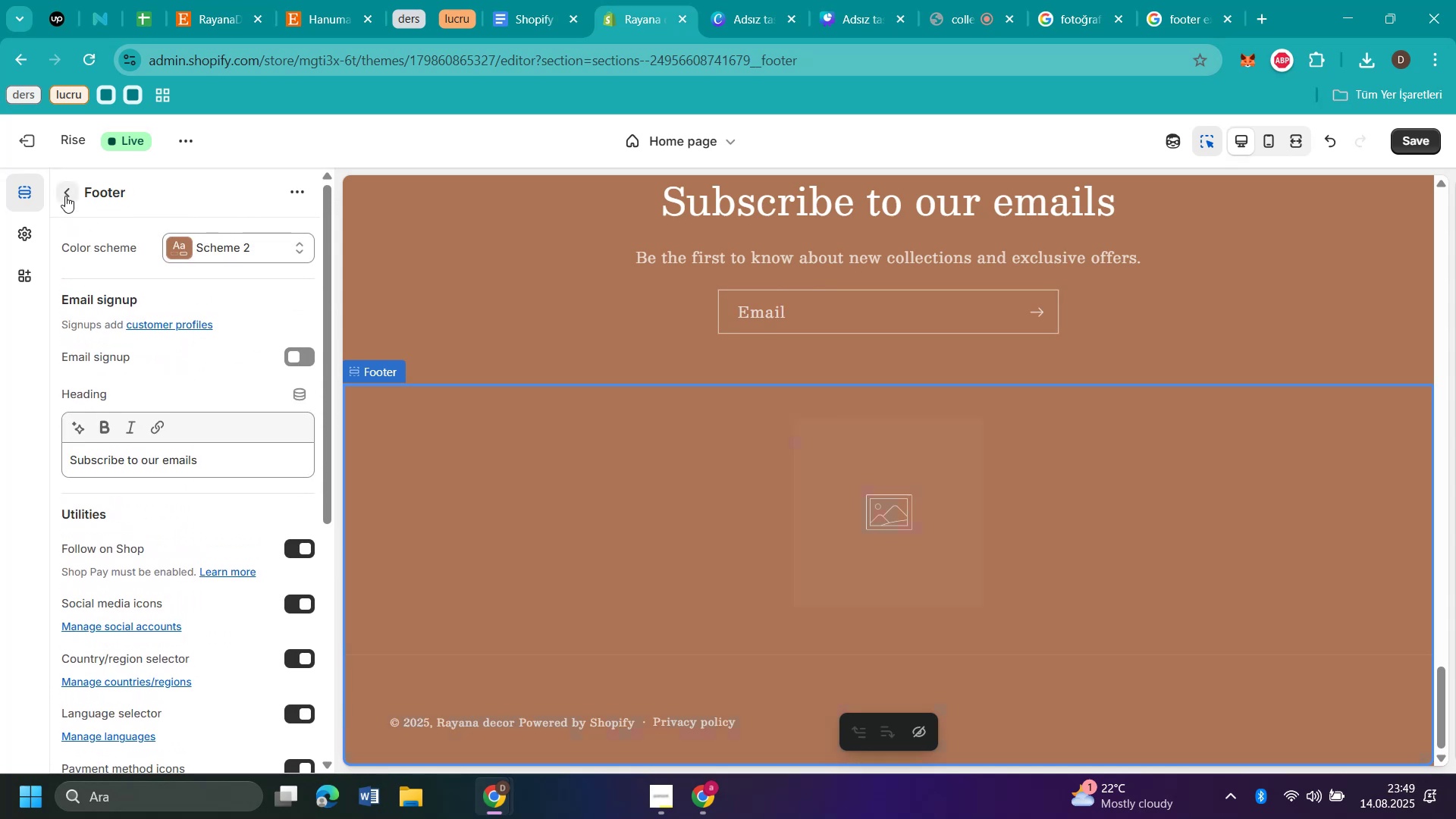 
left_click([65, 196])
 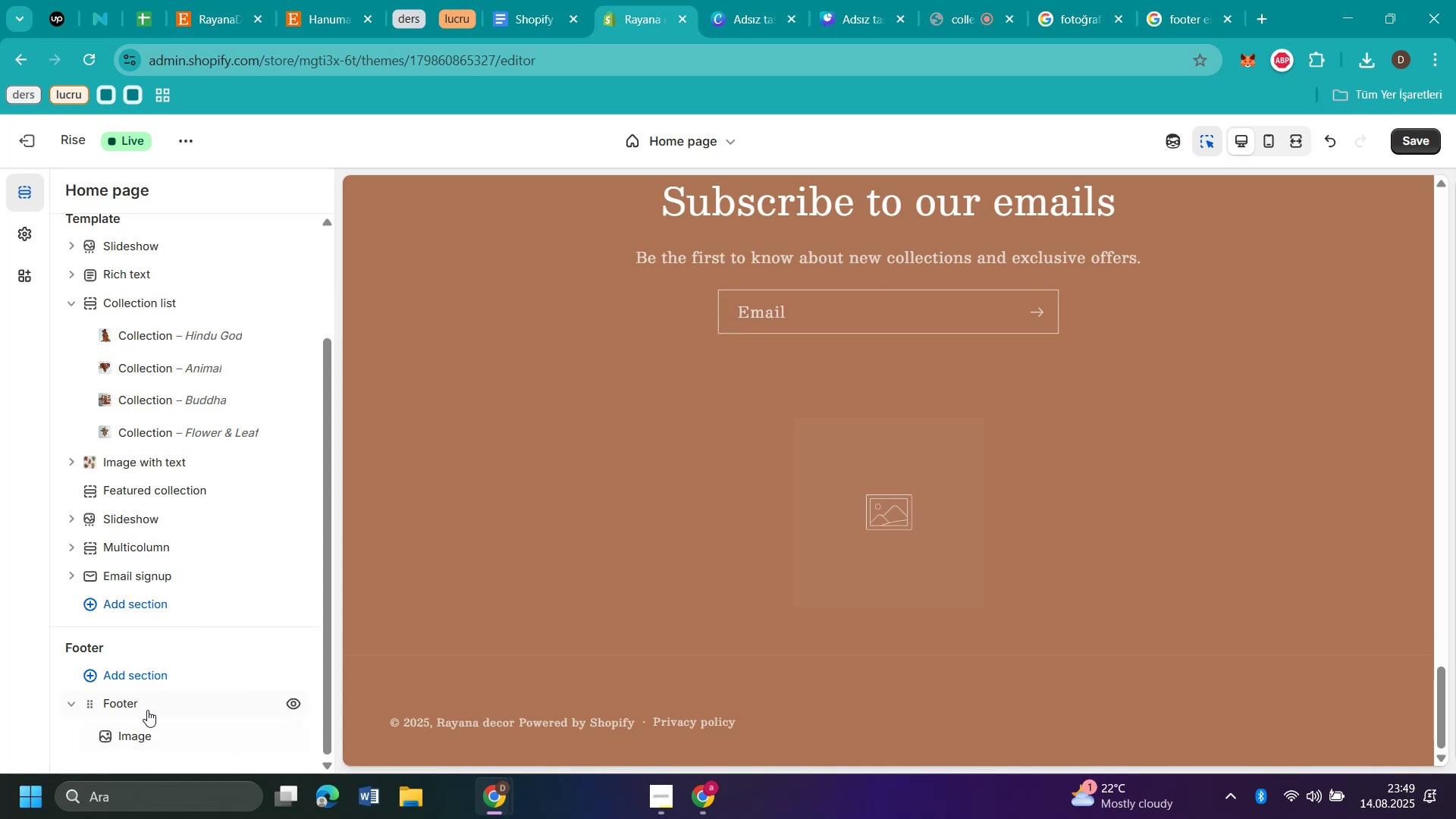 
left_click([146, 685])
 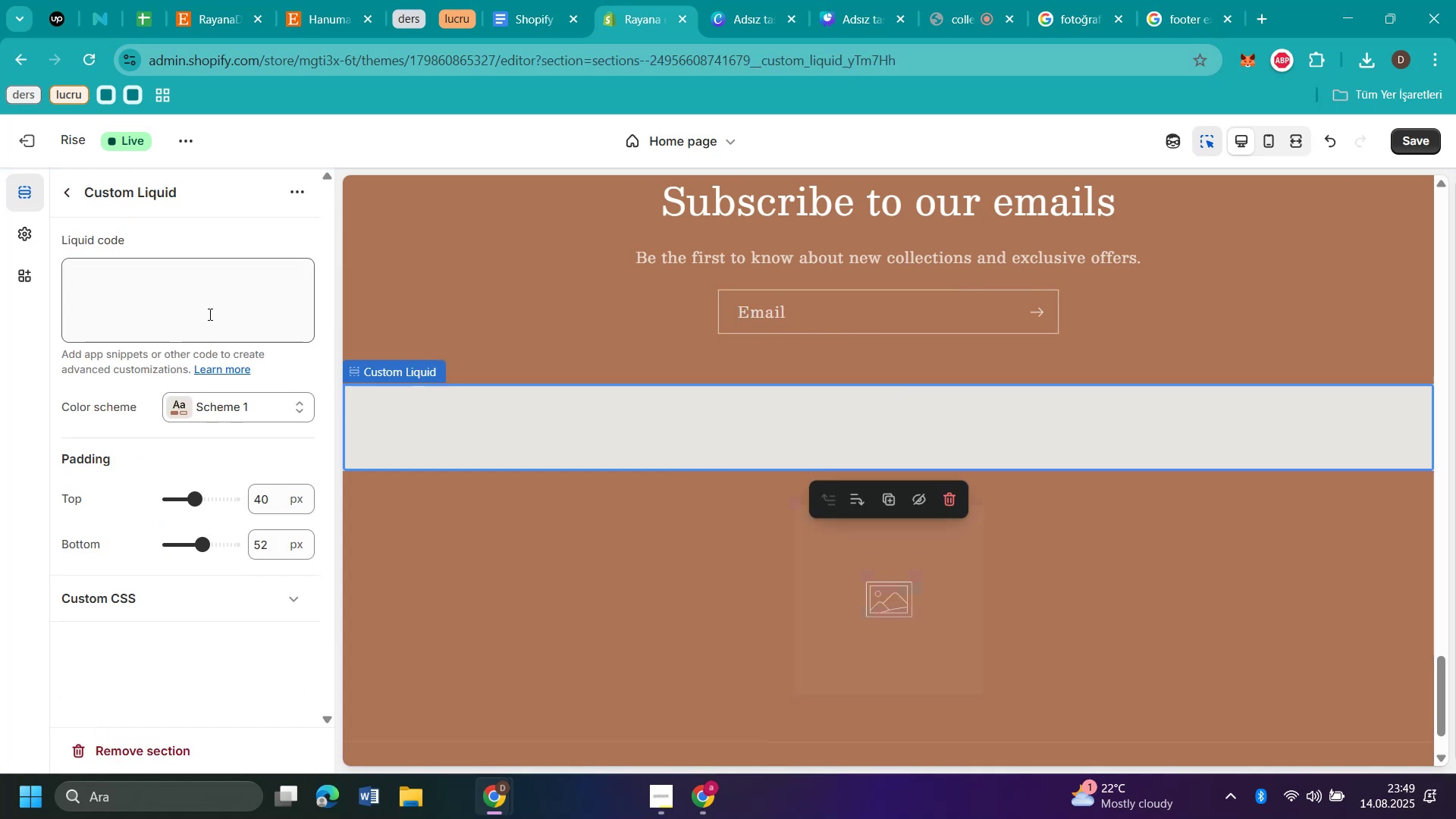 
wait(6.2)
 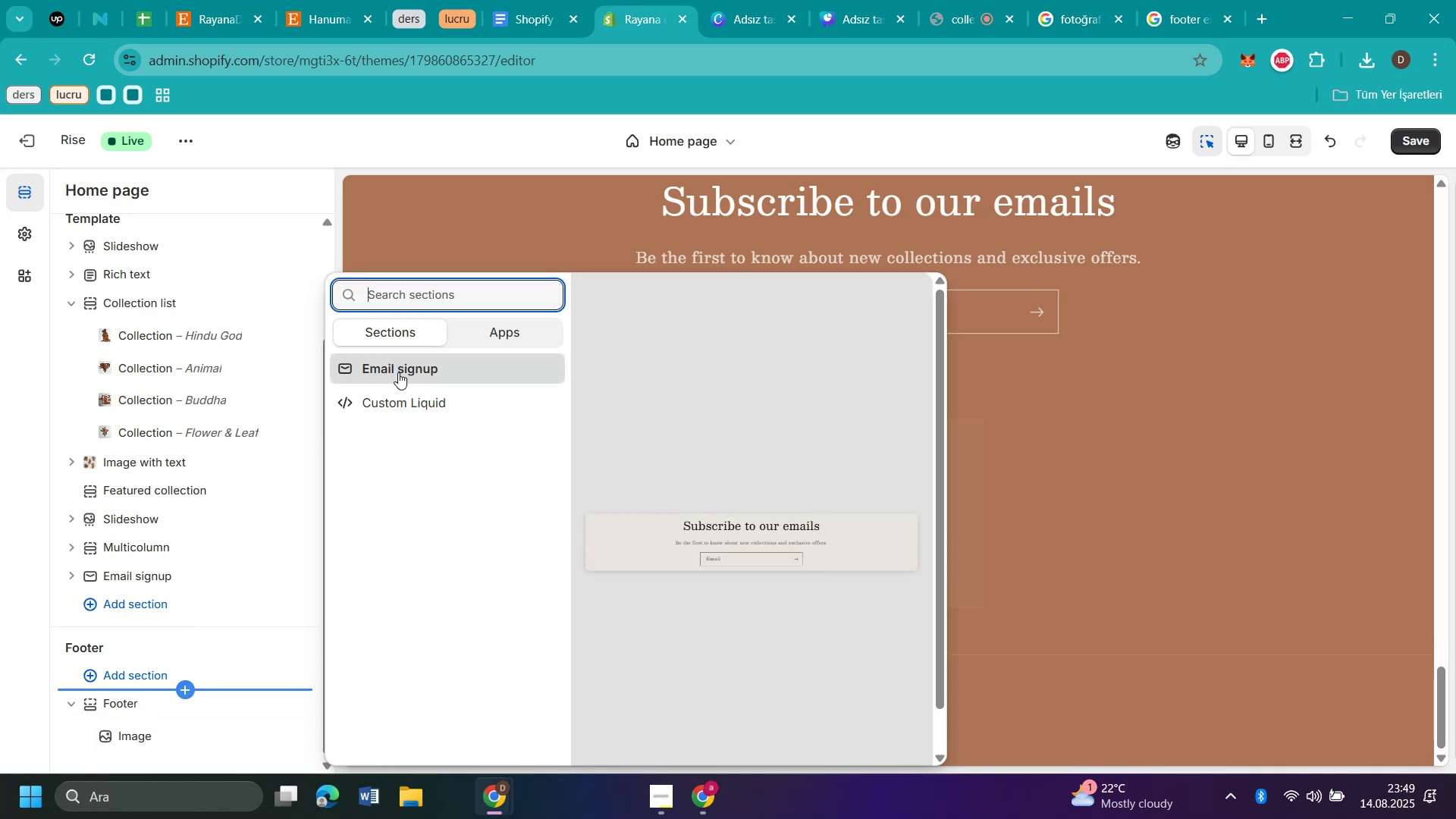 
scroll: coordinate [716, 403], scroll_direction: none, amount: 0.0
 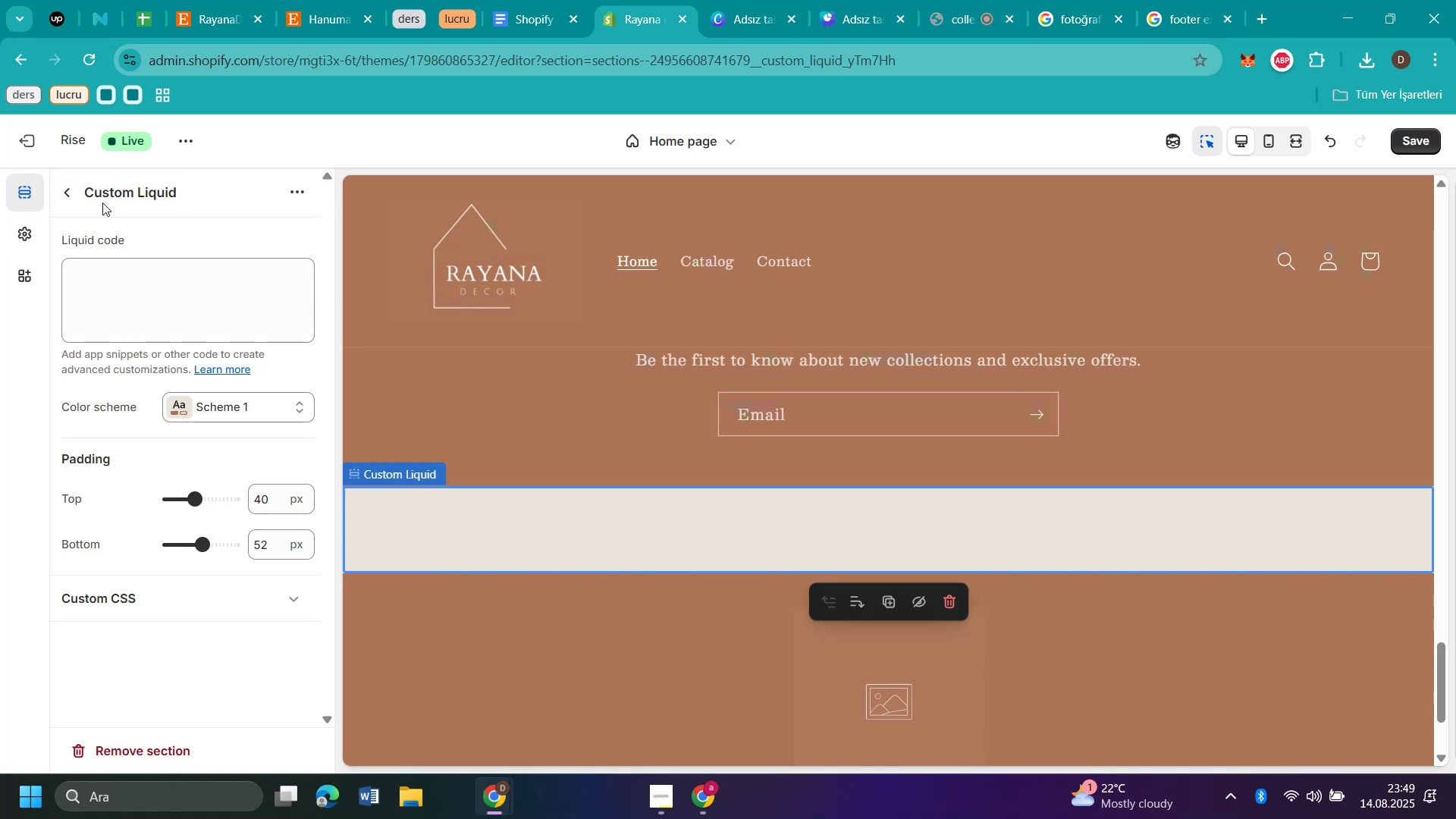 
left_click([62, 195])
 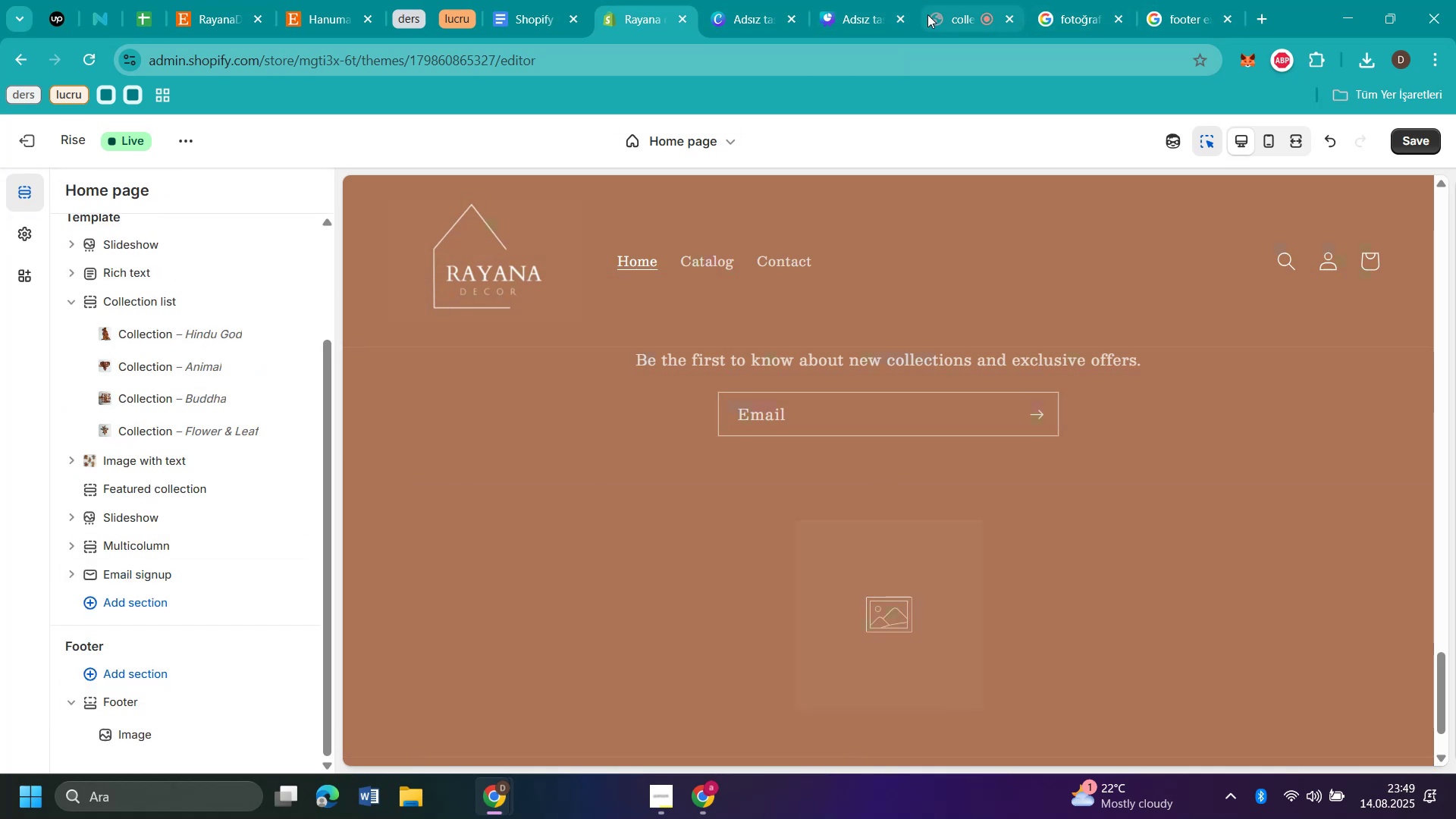 
wait(6.24)
 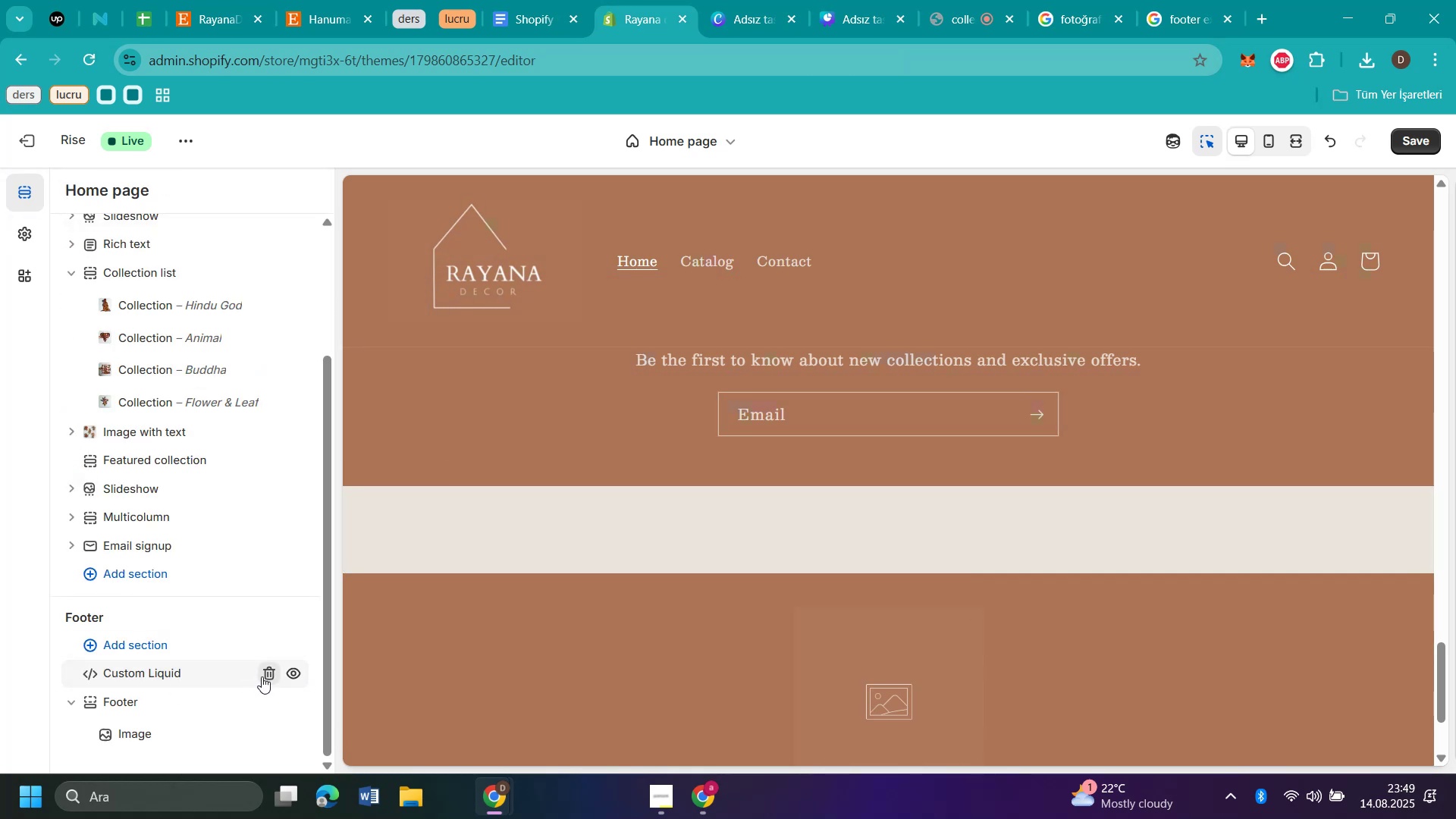 
left_click([1169, 25])
 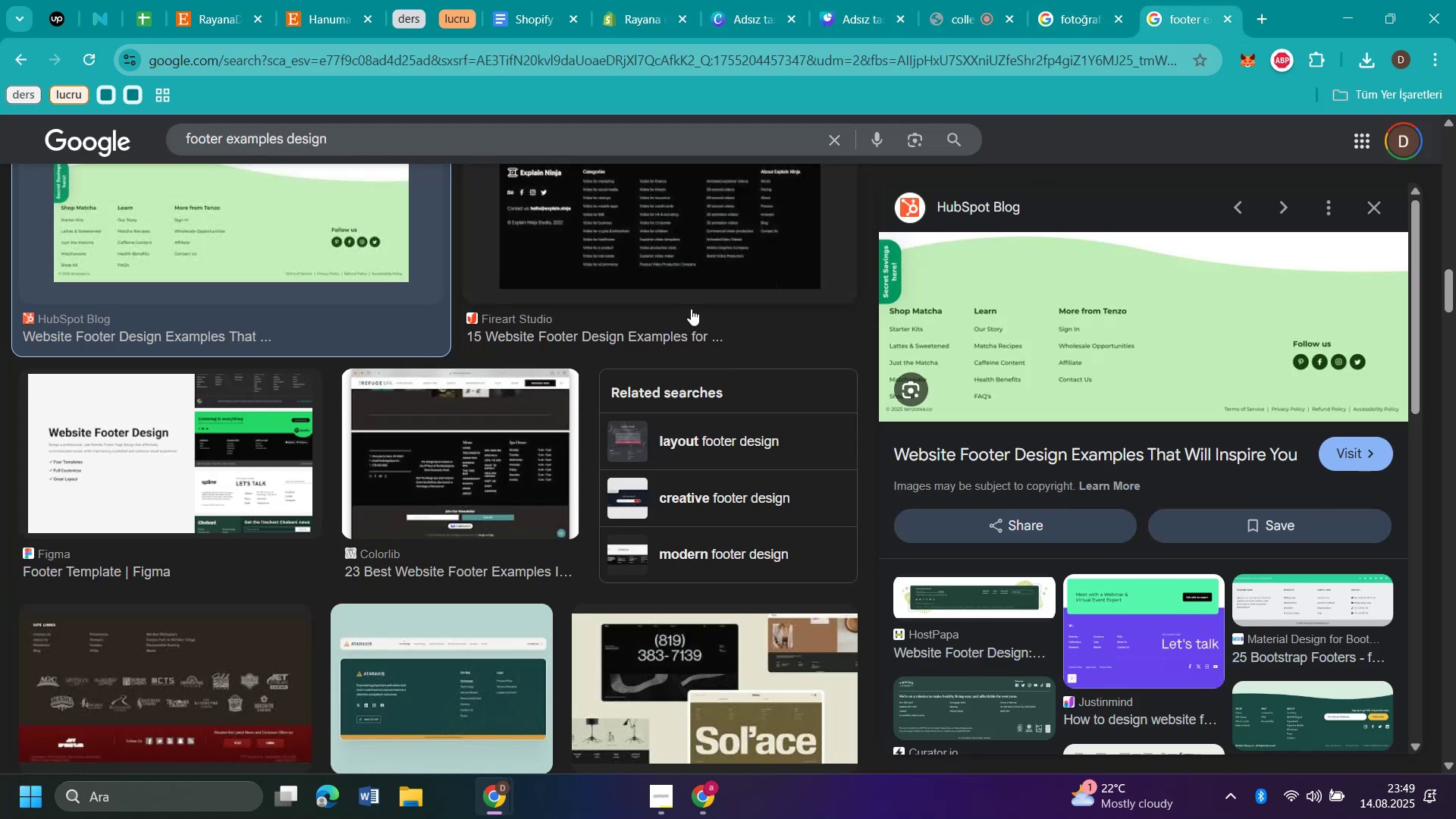 
scroll: coordinate [595, 359], scroll_direction: down, amount: 14.0
 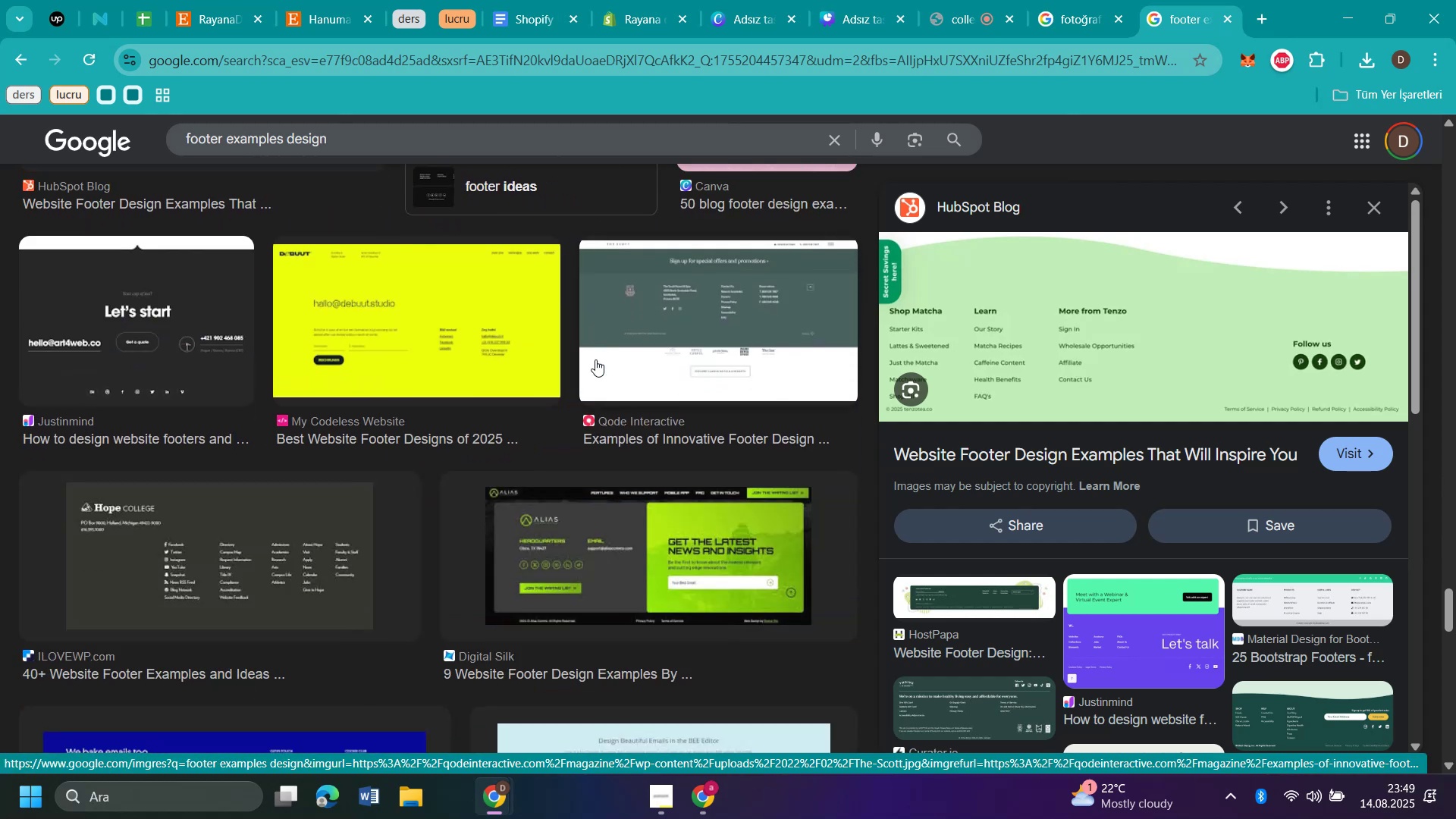 
left_click([396, 325])
 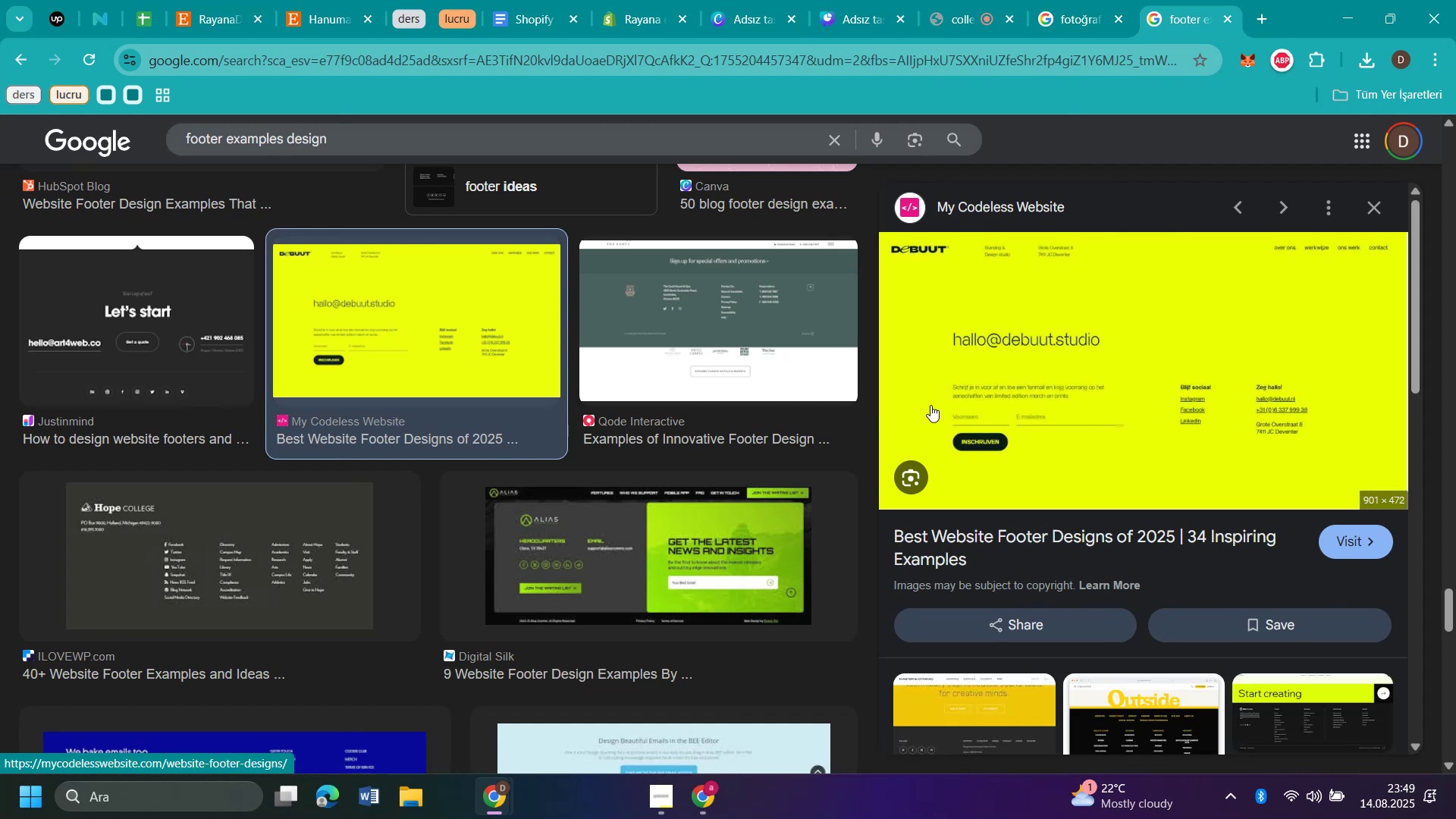 
wait(5.73)
 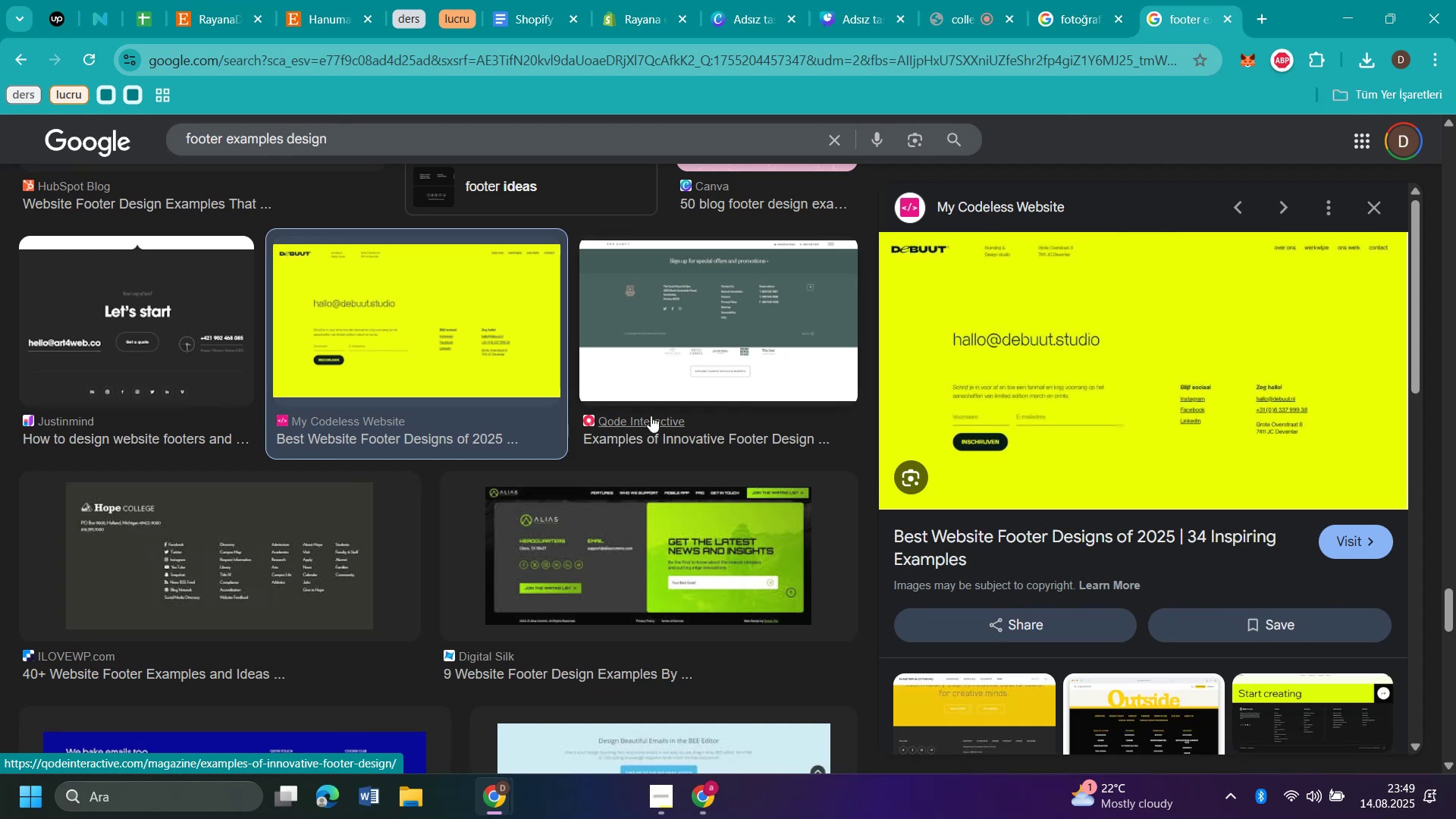 
scroll: coordinate [657, 372], scroll_direction: down, amount: 3.0
 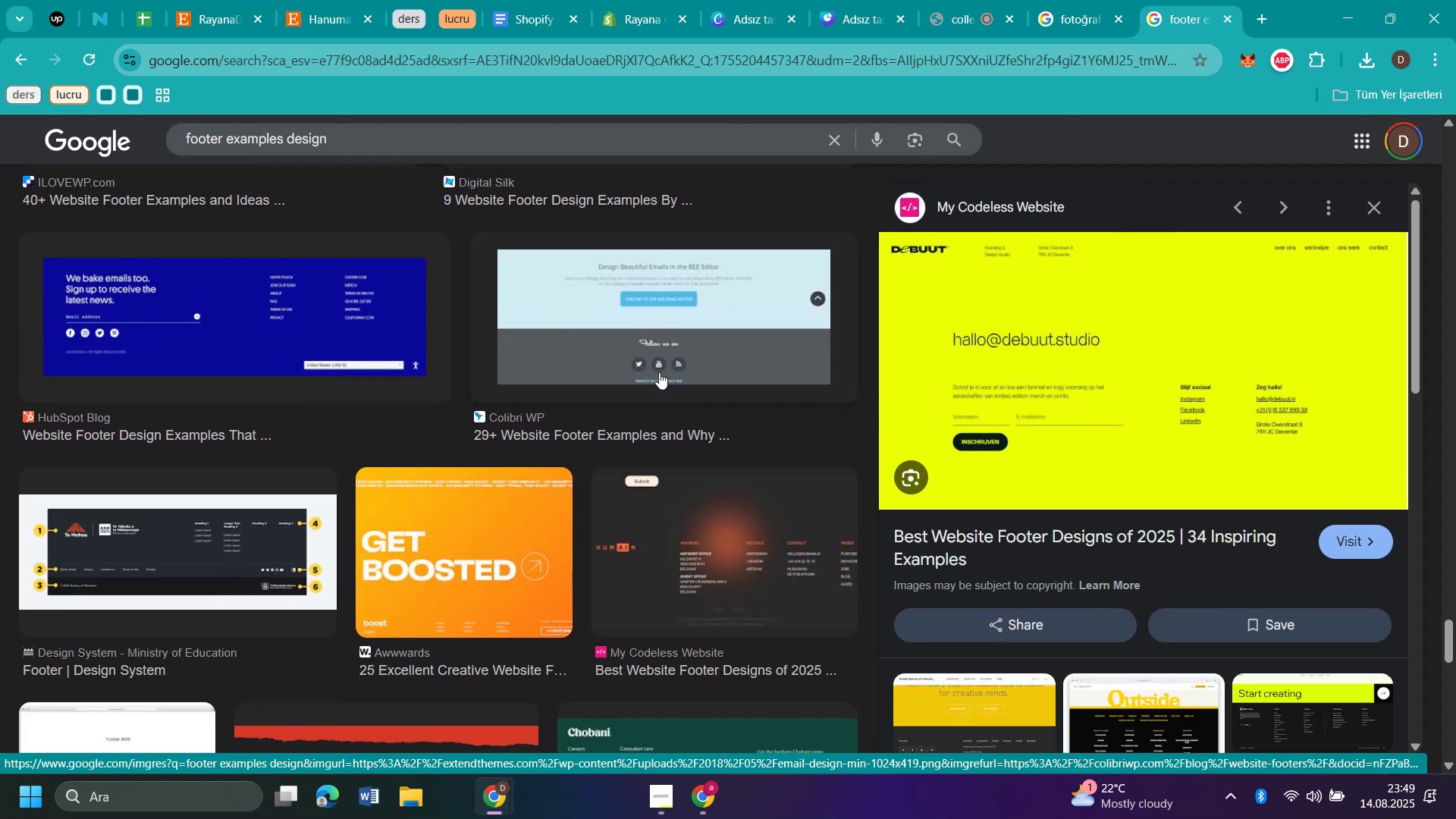 
left_click([717, 320])
 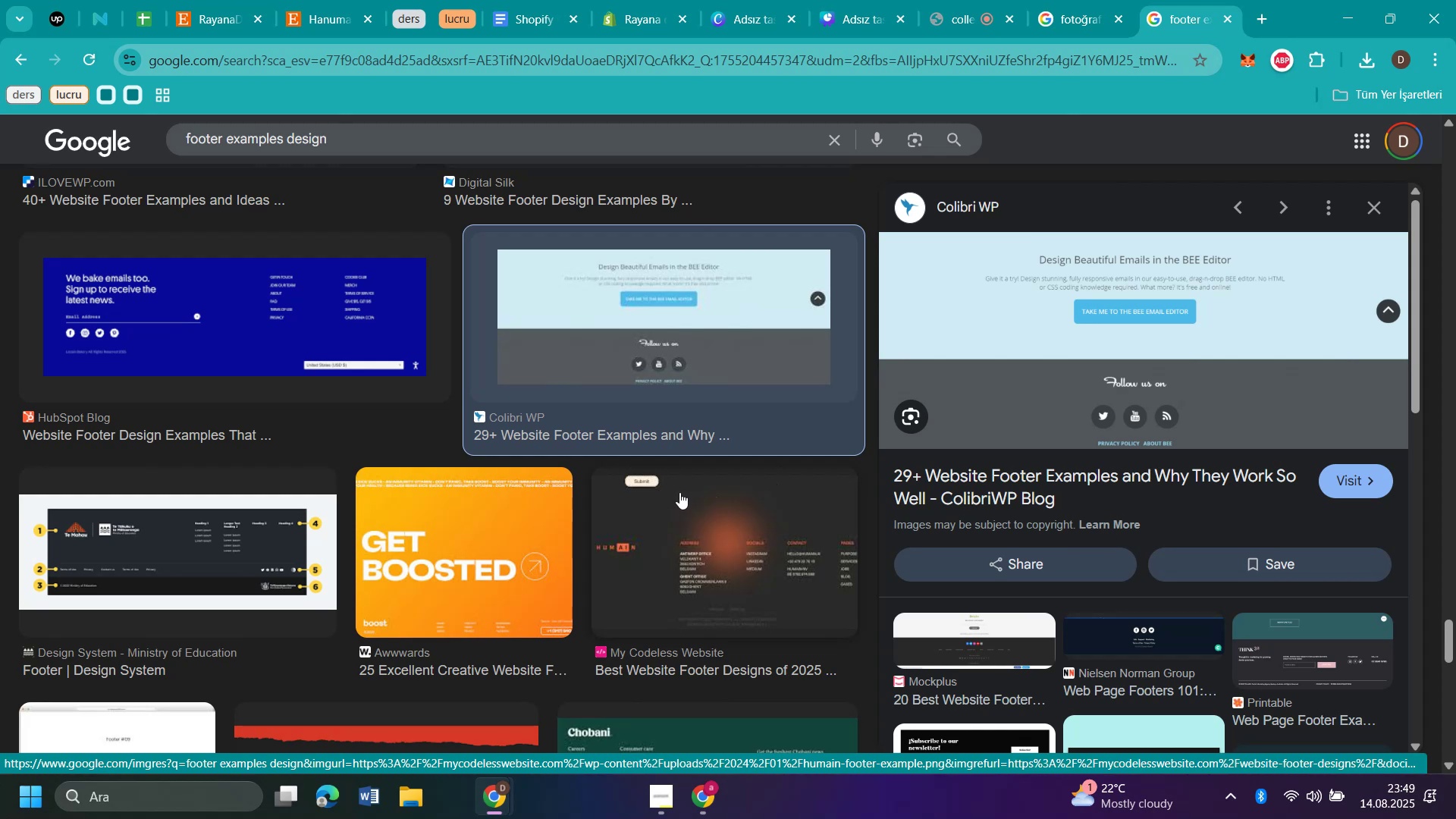 
scroll: coordinate [1061, 504], scroll_direction: down, amount: 6.0
 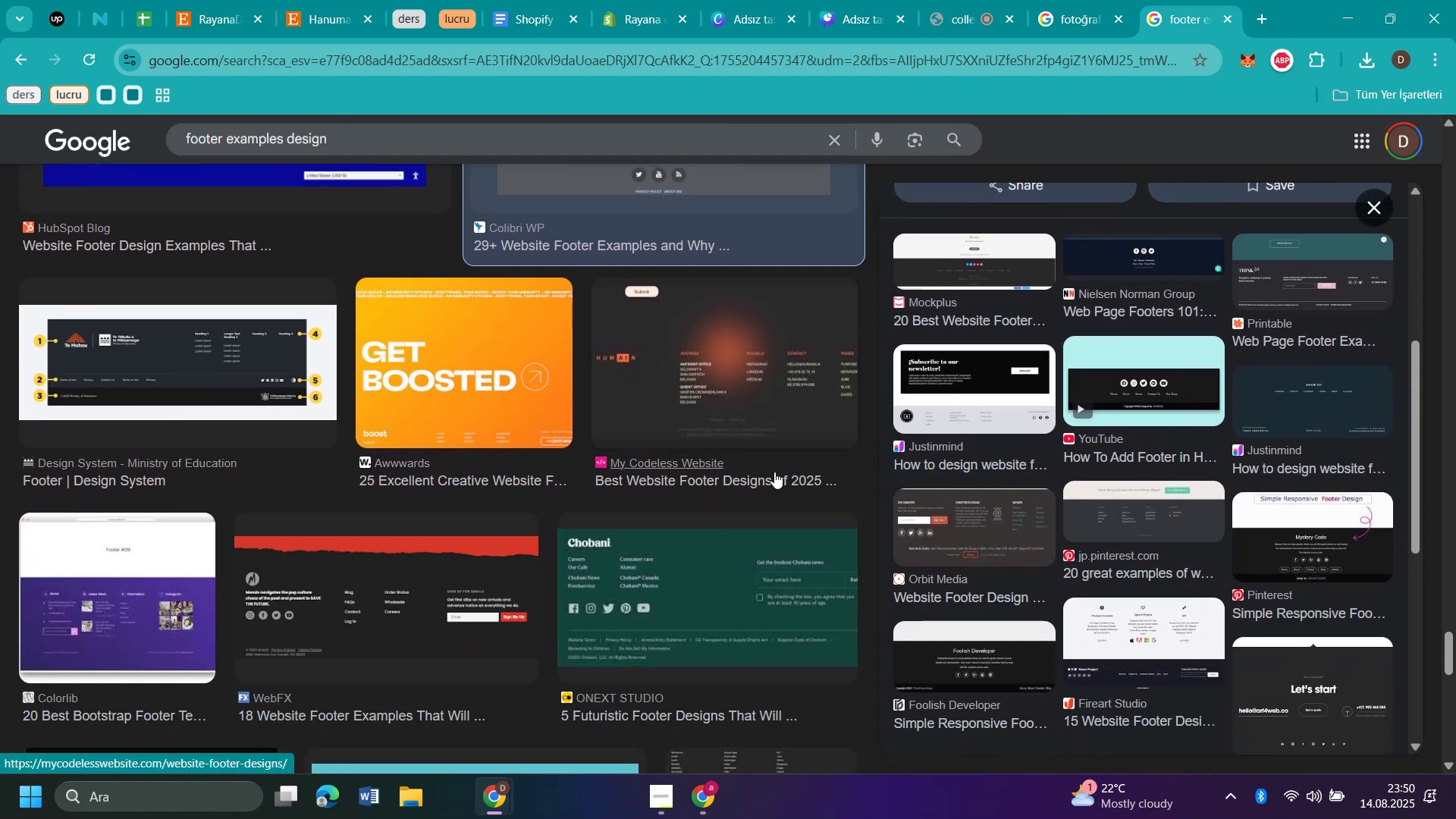 
left_click([1131, 394])
 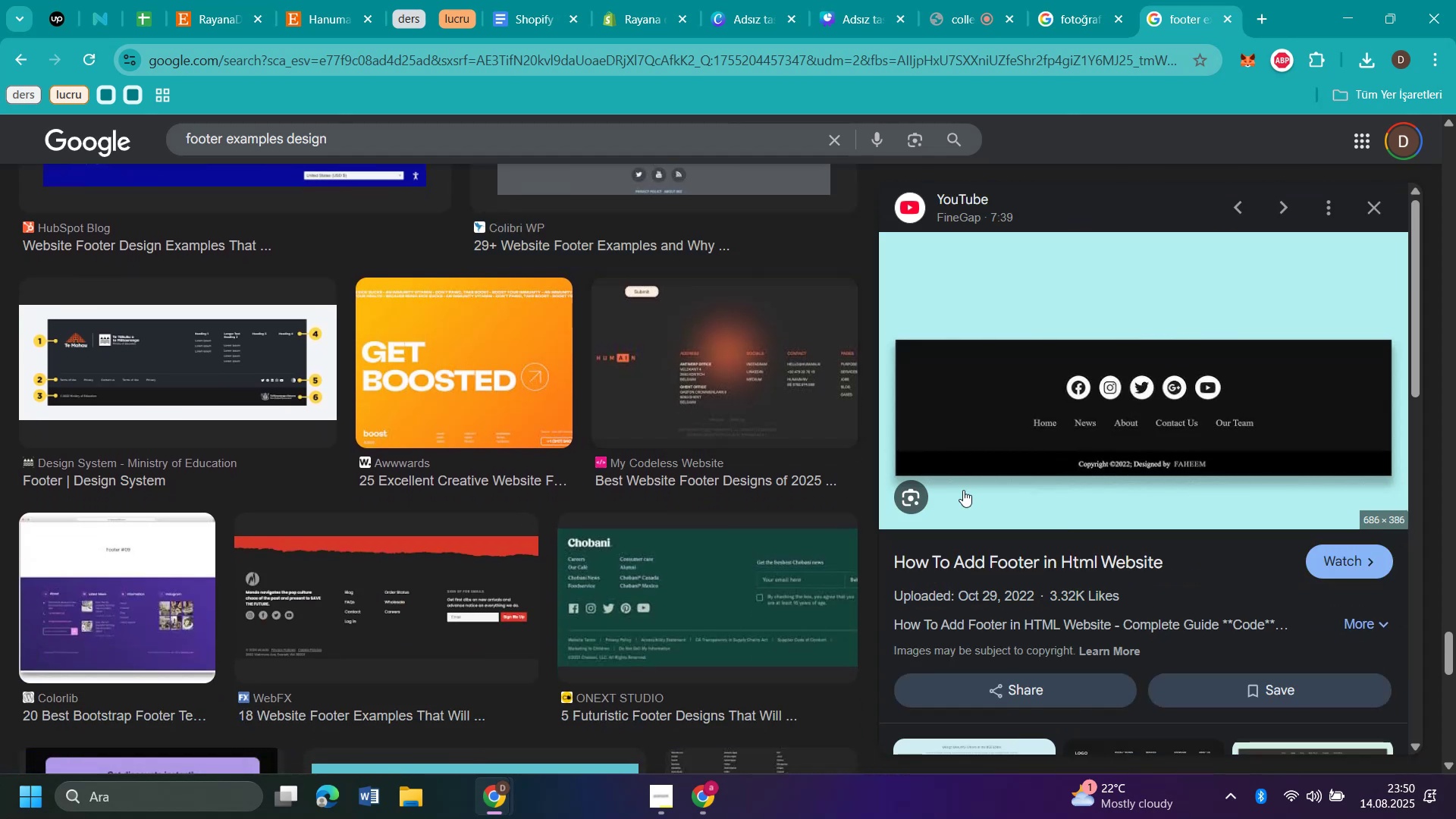 
scroll: coordinate [1139, 451], scroll_direction: down, amount: 3.0
 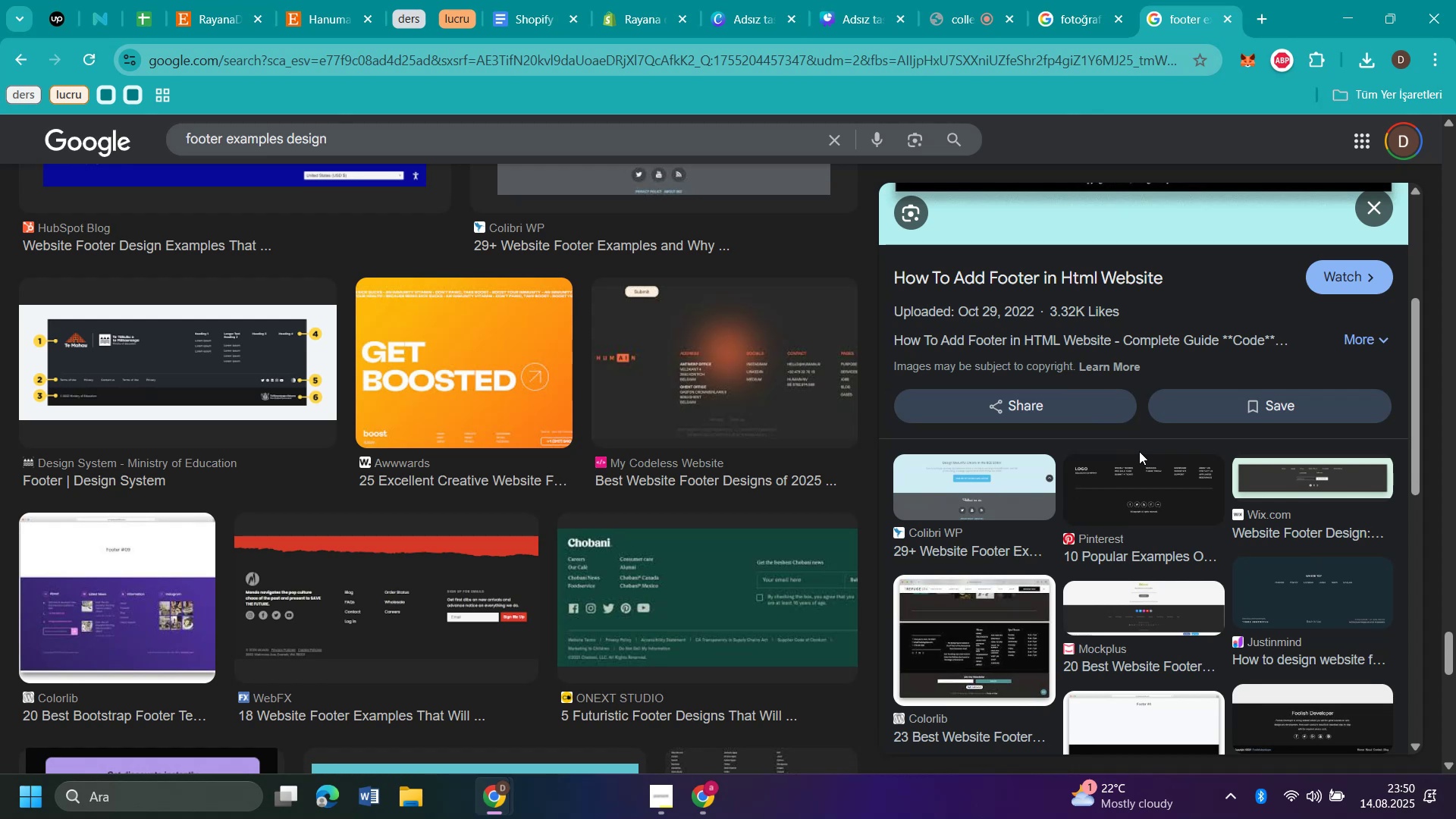 
scroll: coordinate [1139, 451], scroll_direction: up, amount: 2.0
 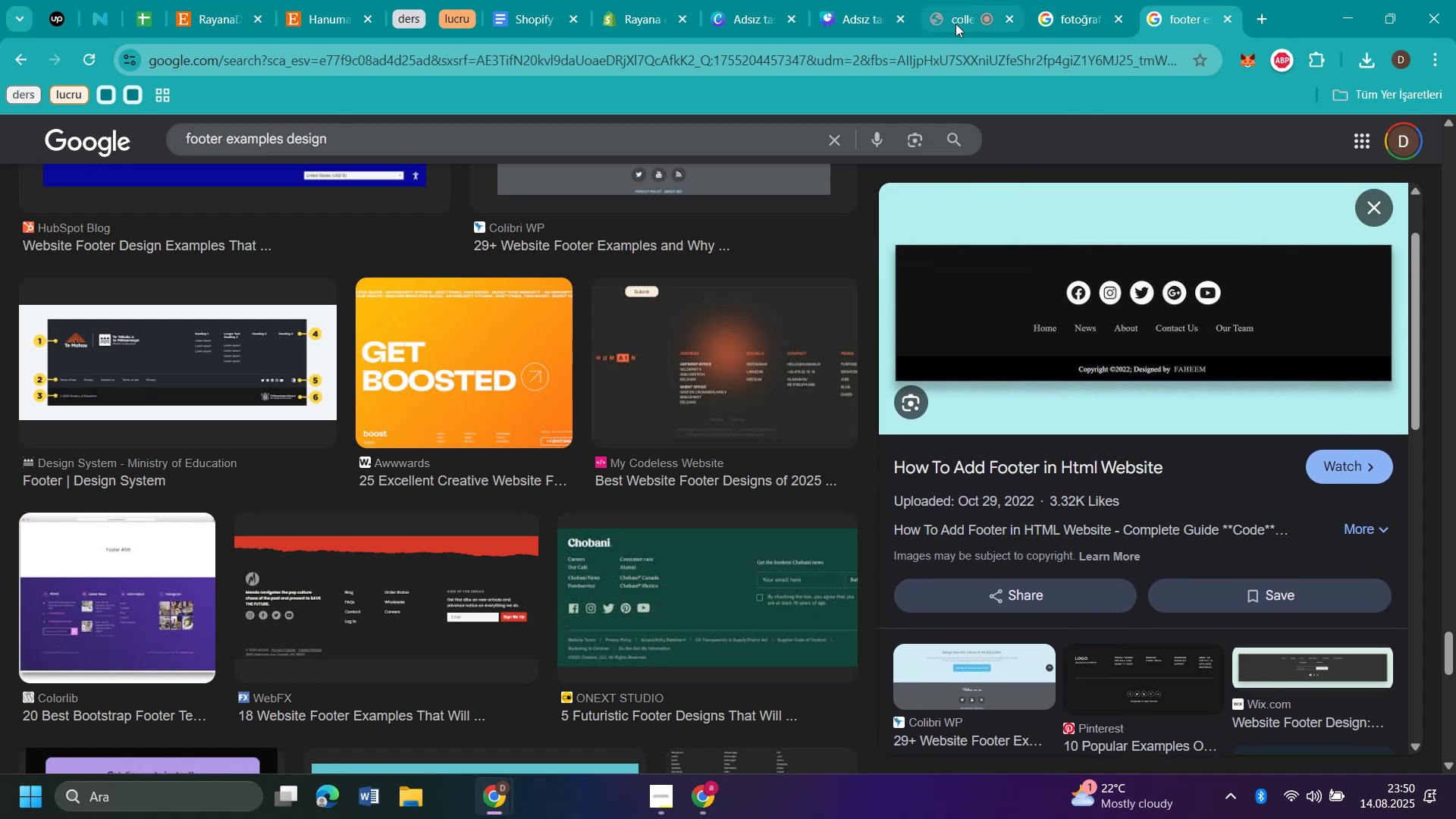 
left_click([855, 24])
 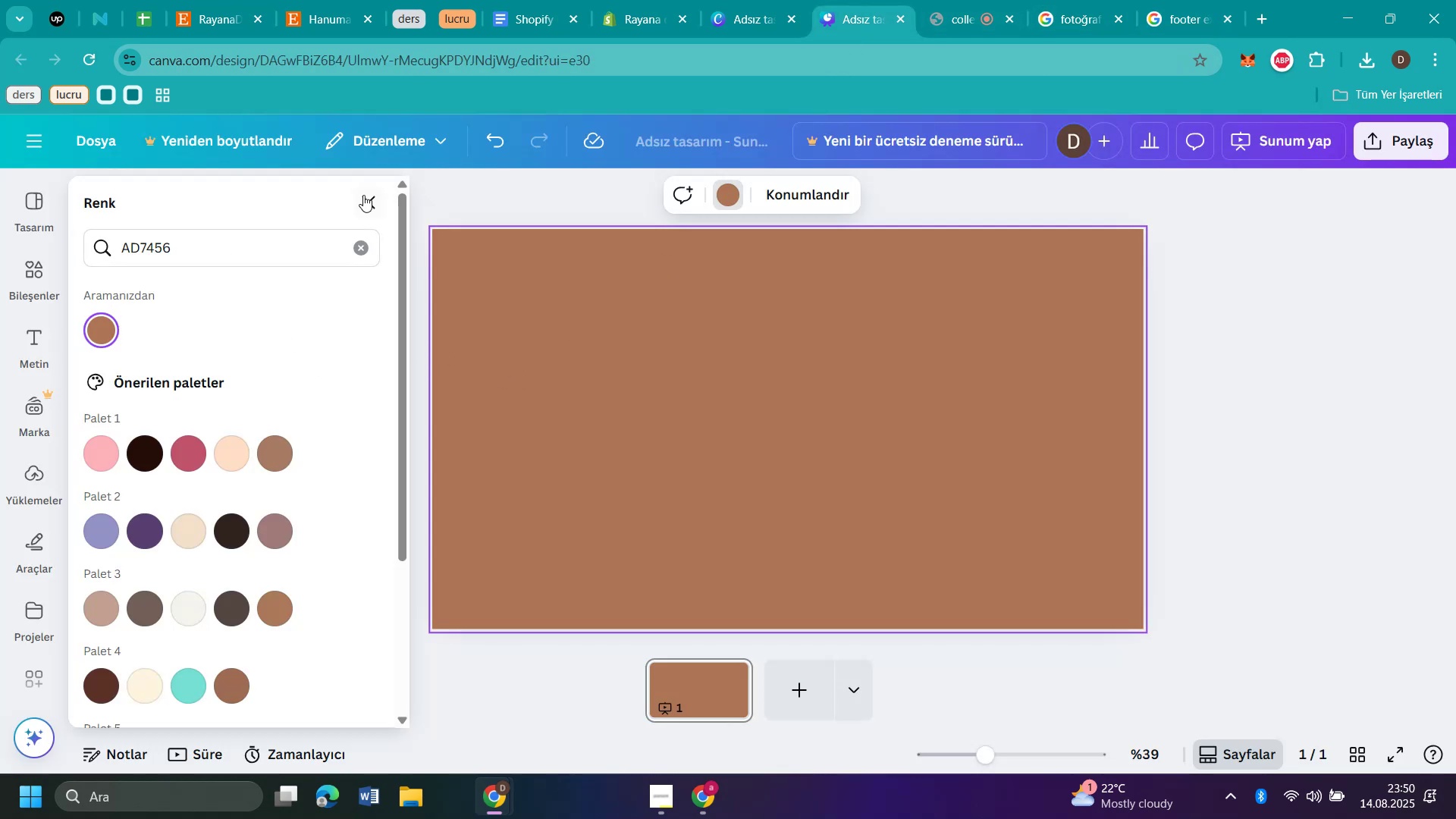 
left_click([364, 194])
 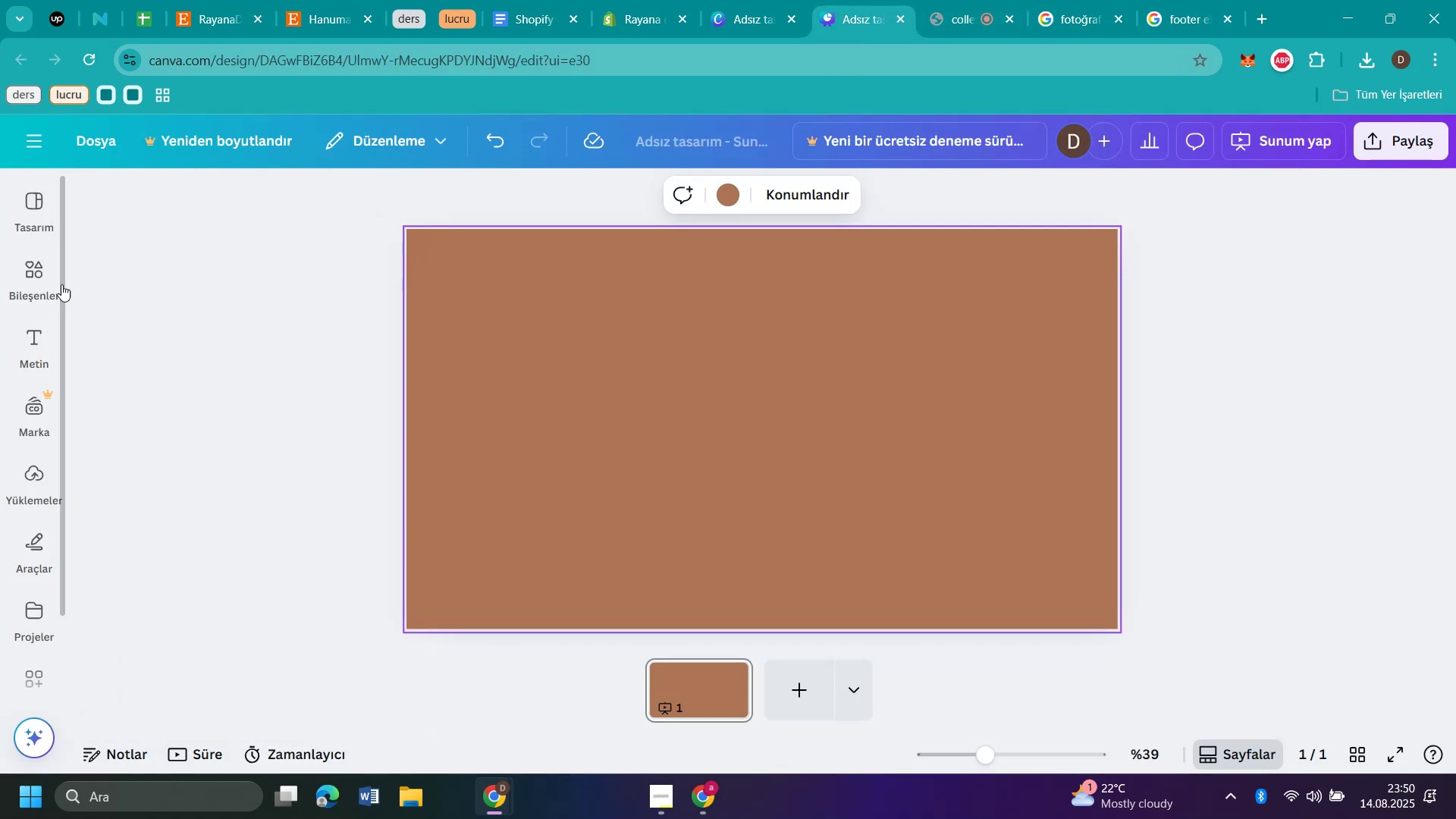 
left_click([46, 275])
 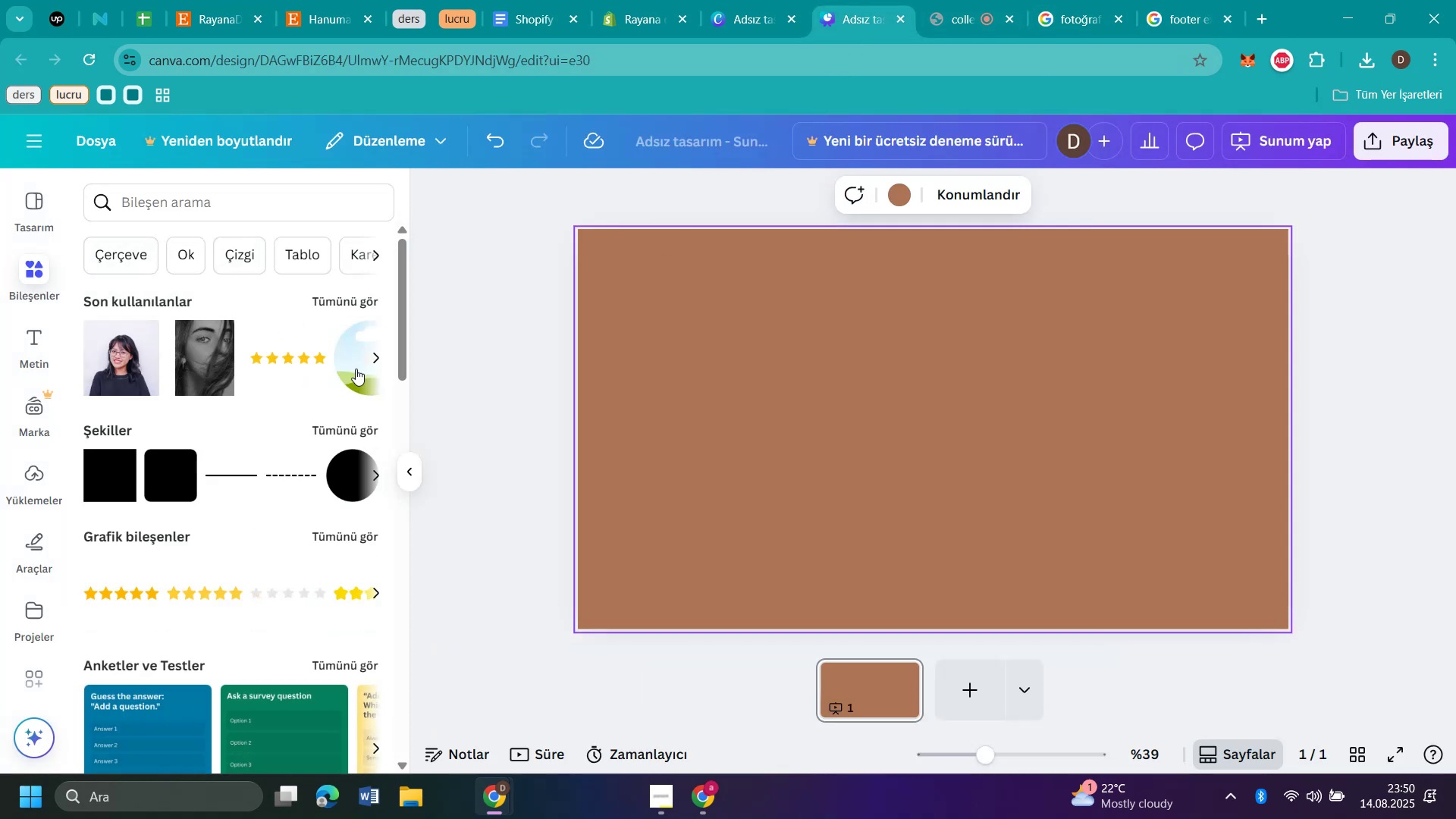 
left_click([378, 353])
 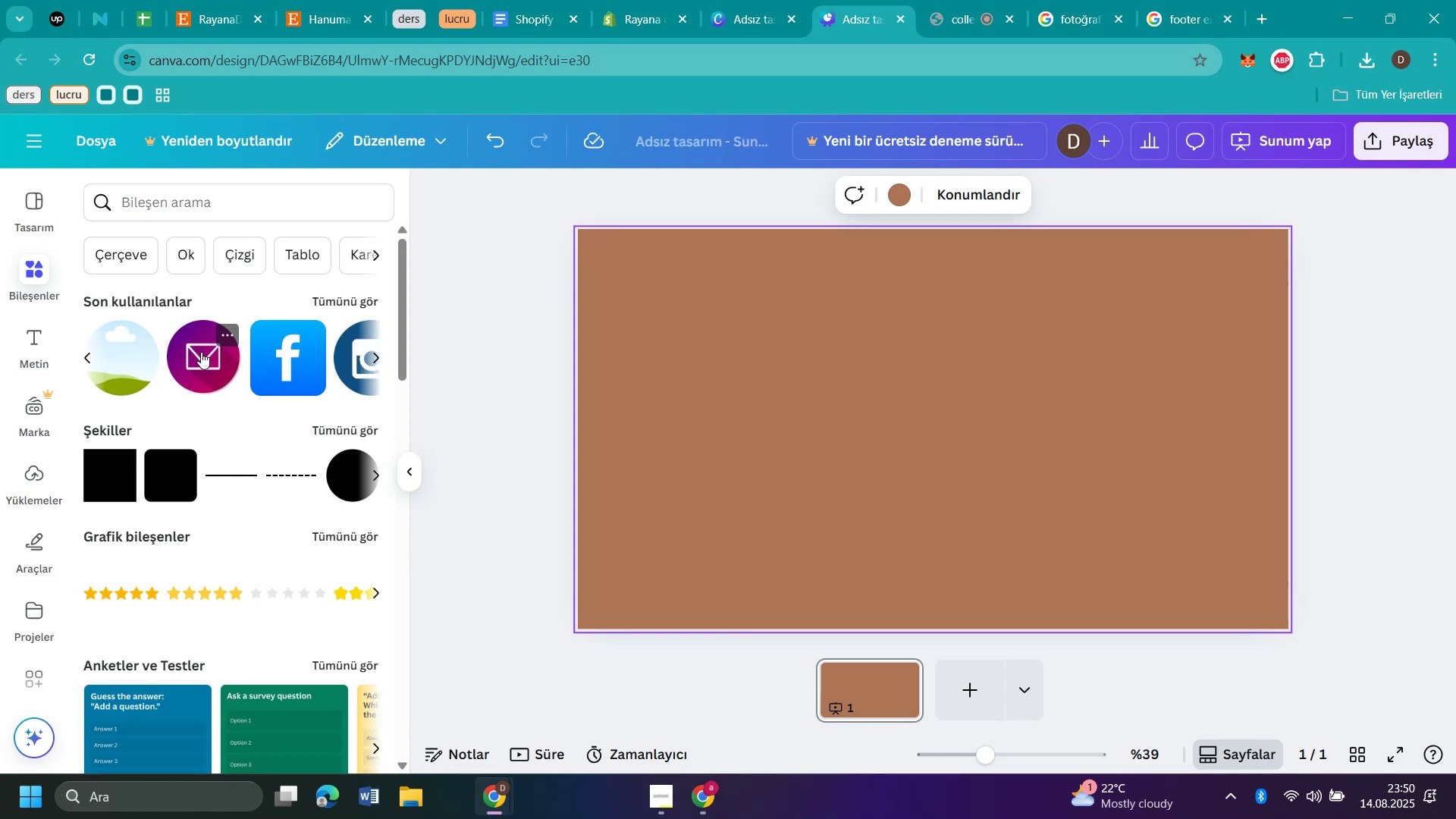 
left_click_drag(start_coordinate=[201, 352], to_coordinate=[224, 341])
 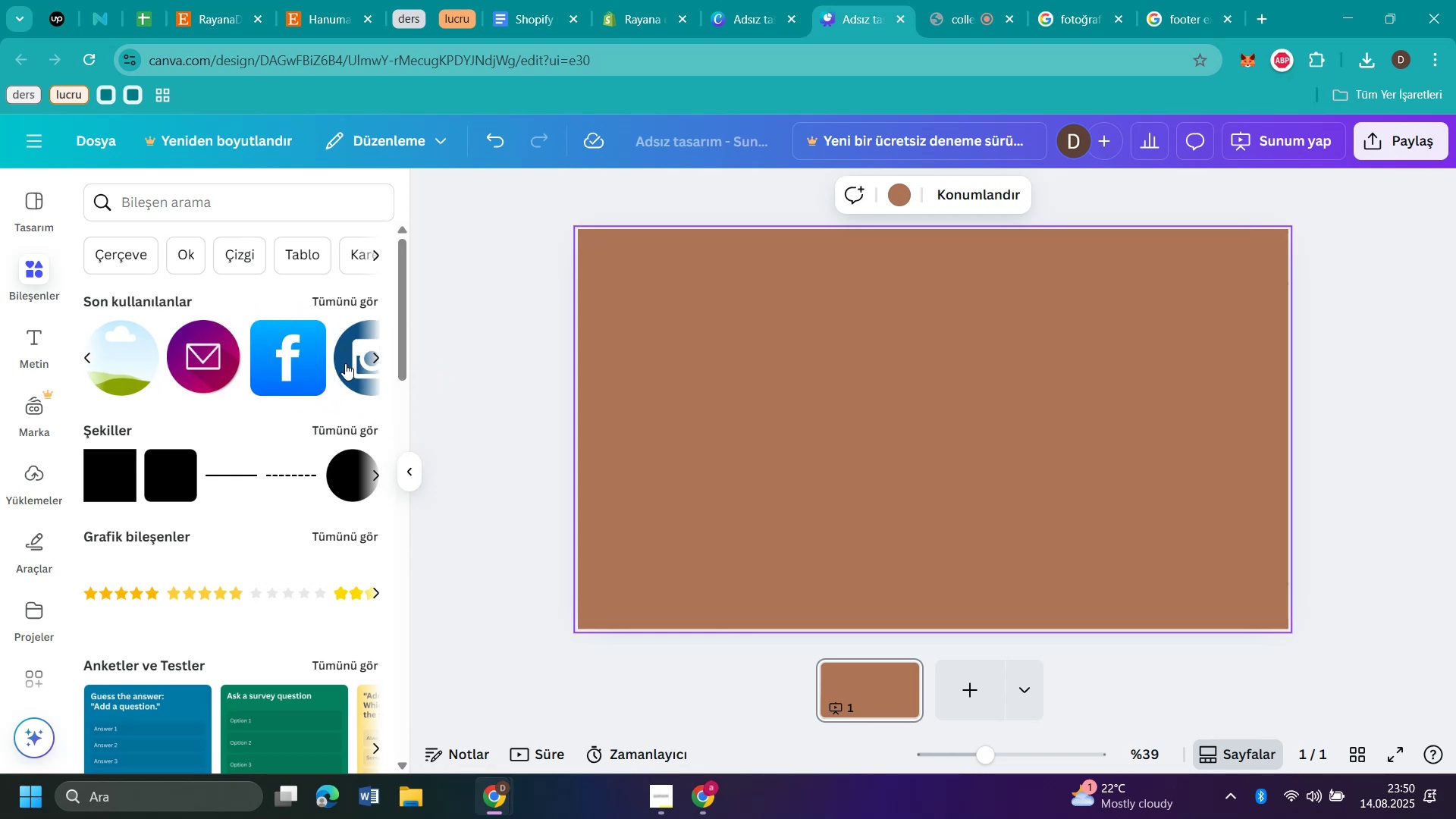 
left_click_drag(start_coordinate=[349, 360], to_coordinate=[932, 395])
 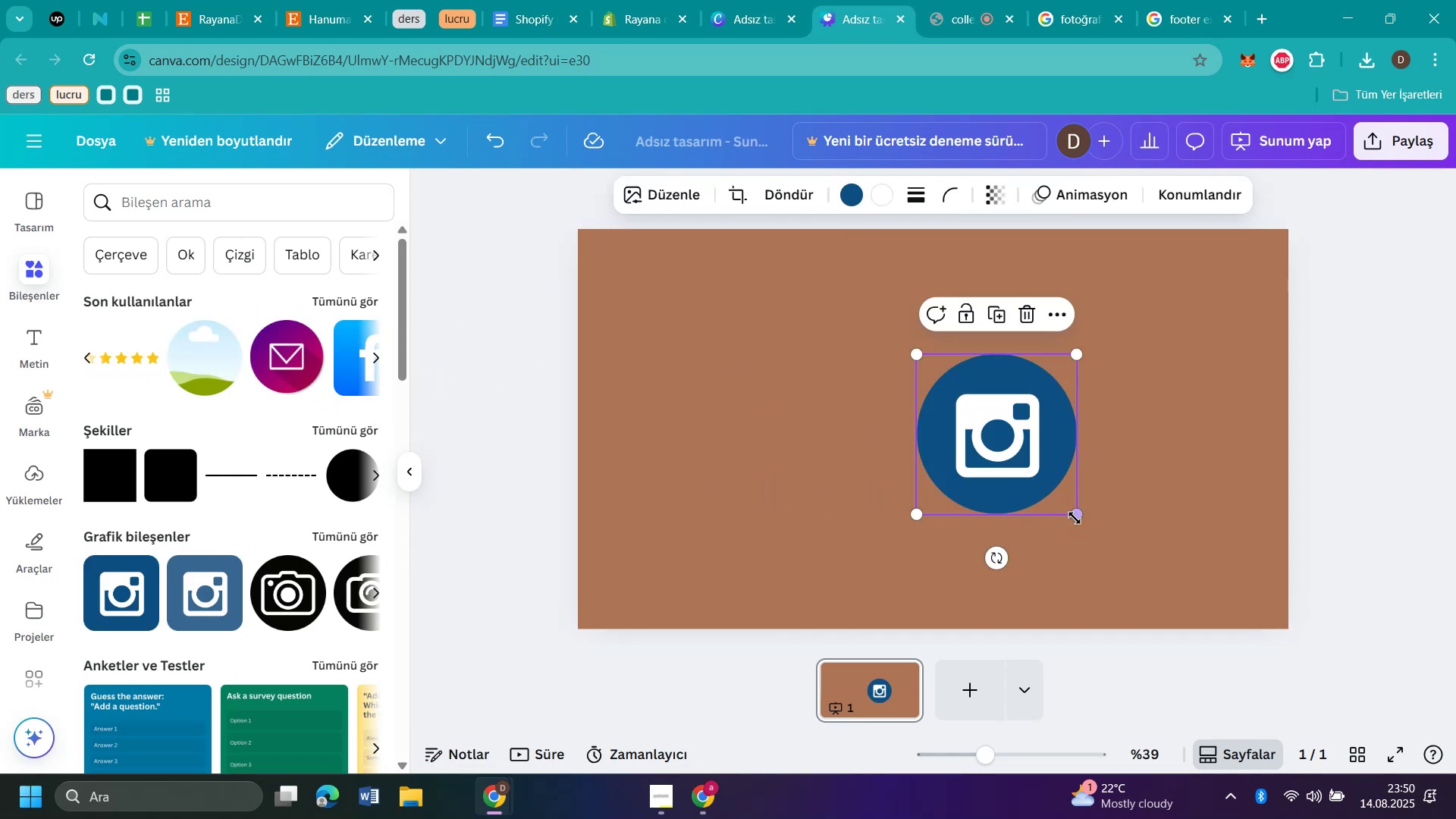 
left_click_drag(start_coordinate=[1075, 515], to_coordinate=[943, 373])
 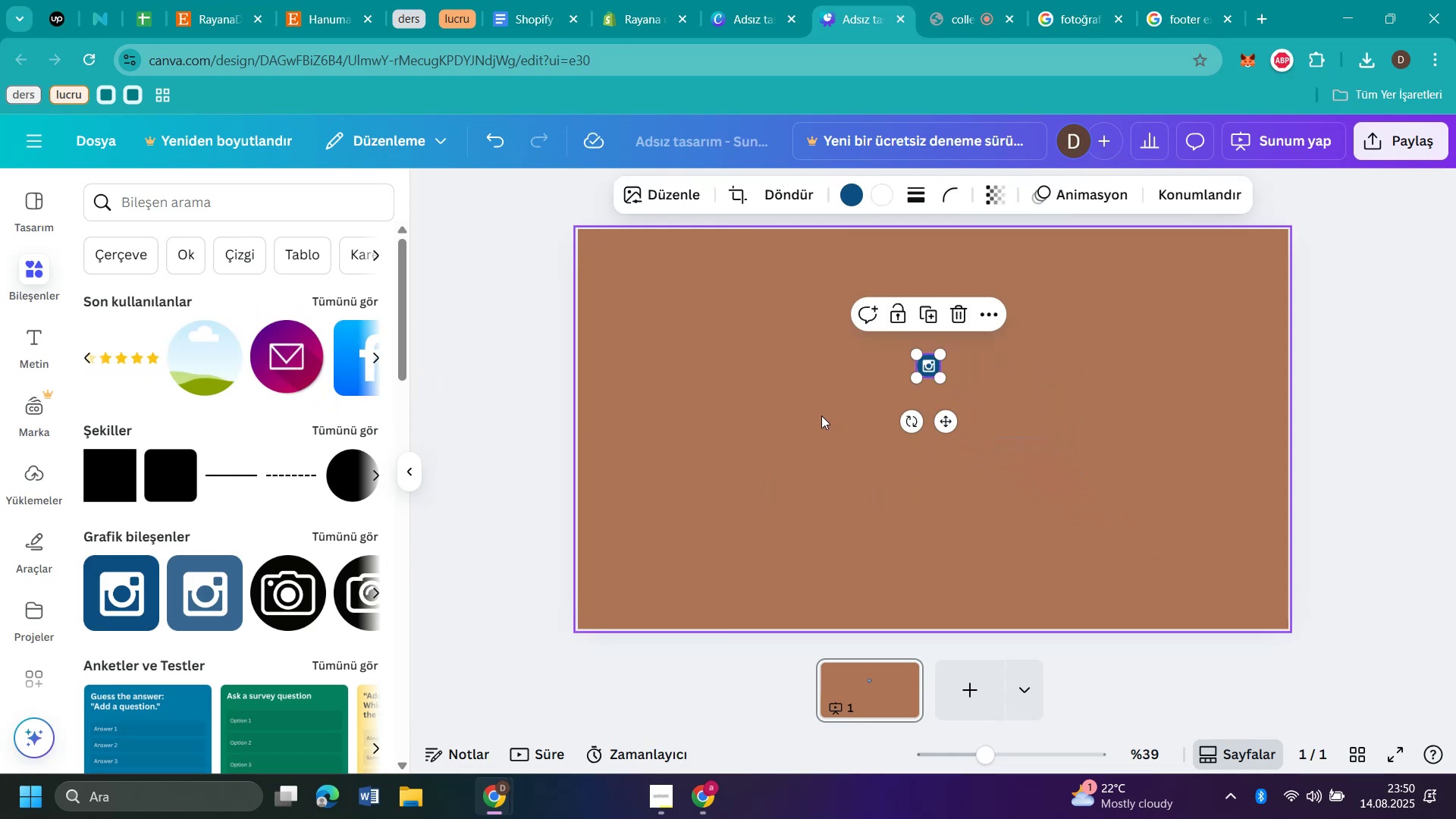 
left_click([821, 416])
 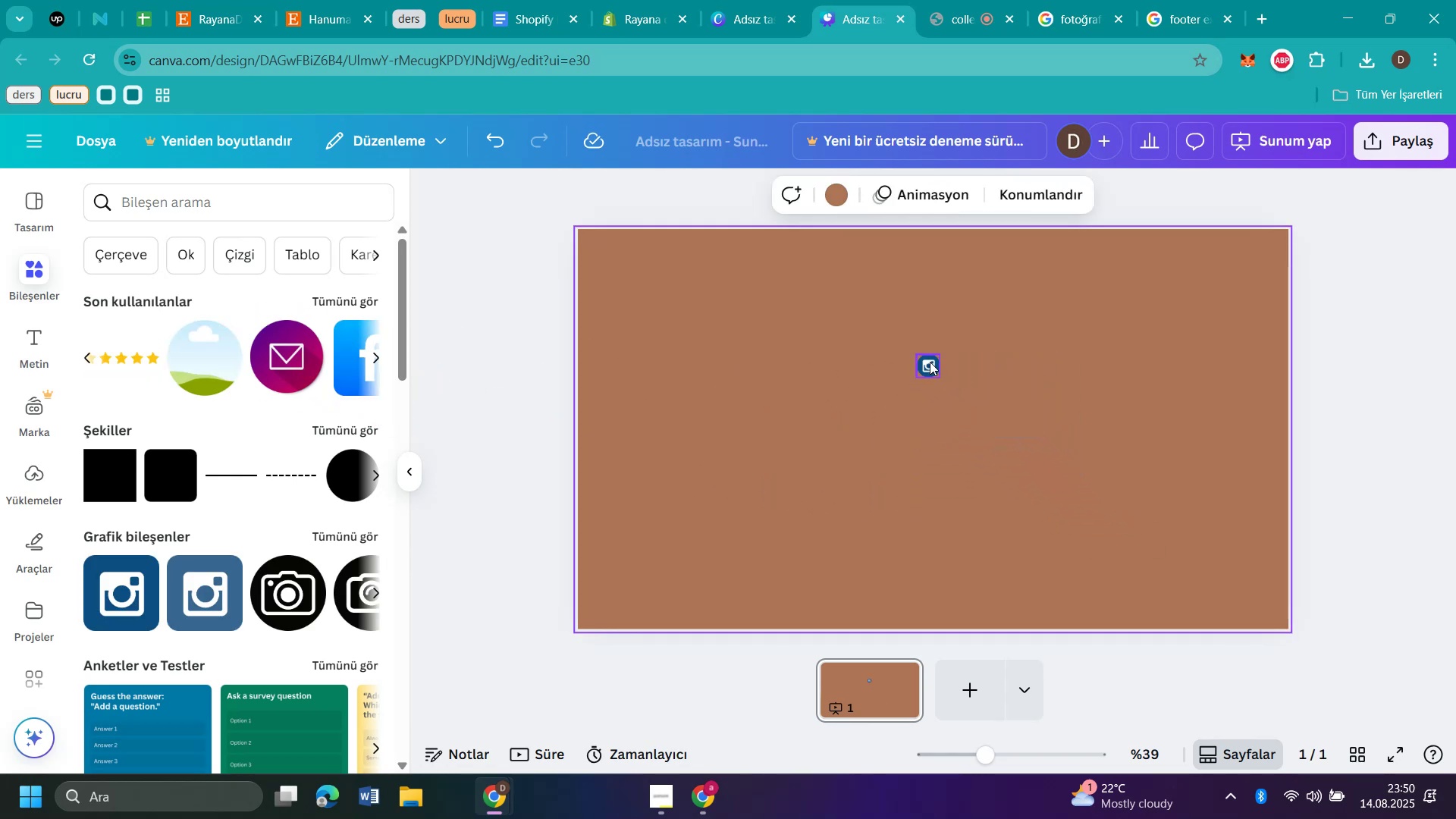 
left_click_drag(start_coordinate=[930, 363], to_coordinate=[1010, 459])
 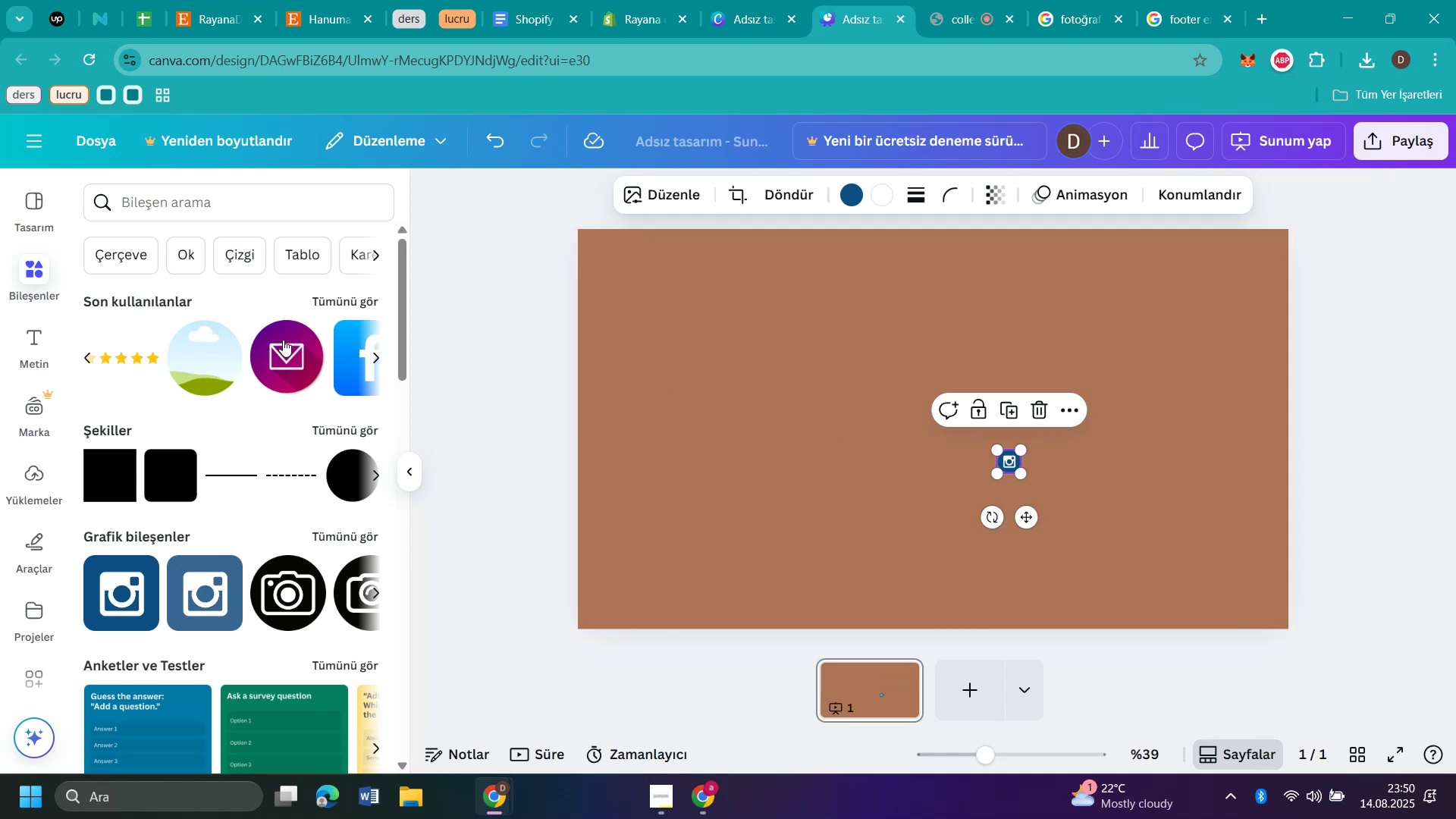 
left_click_drag(start_coordinate=[348, 377], to_coordinate=[659, 463])
 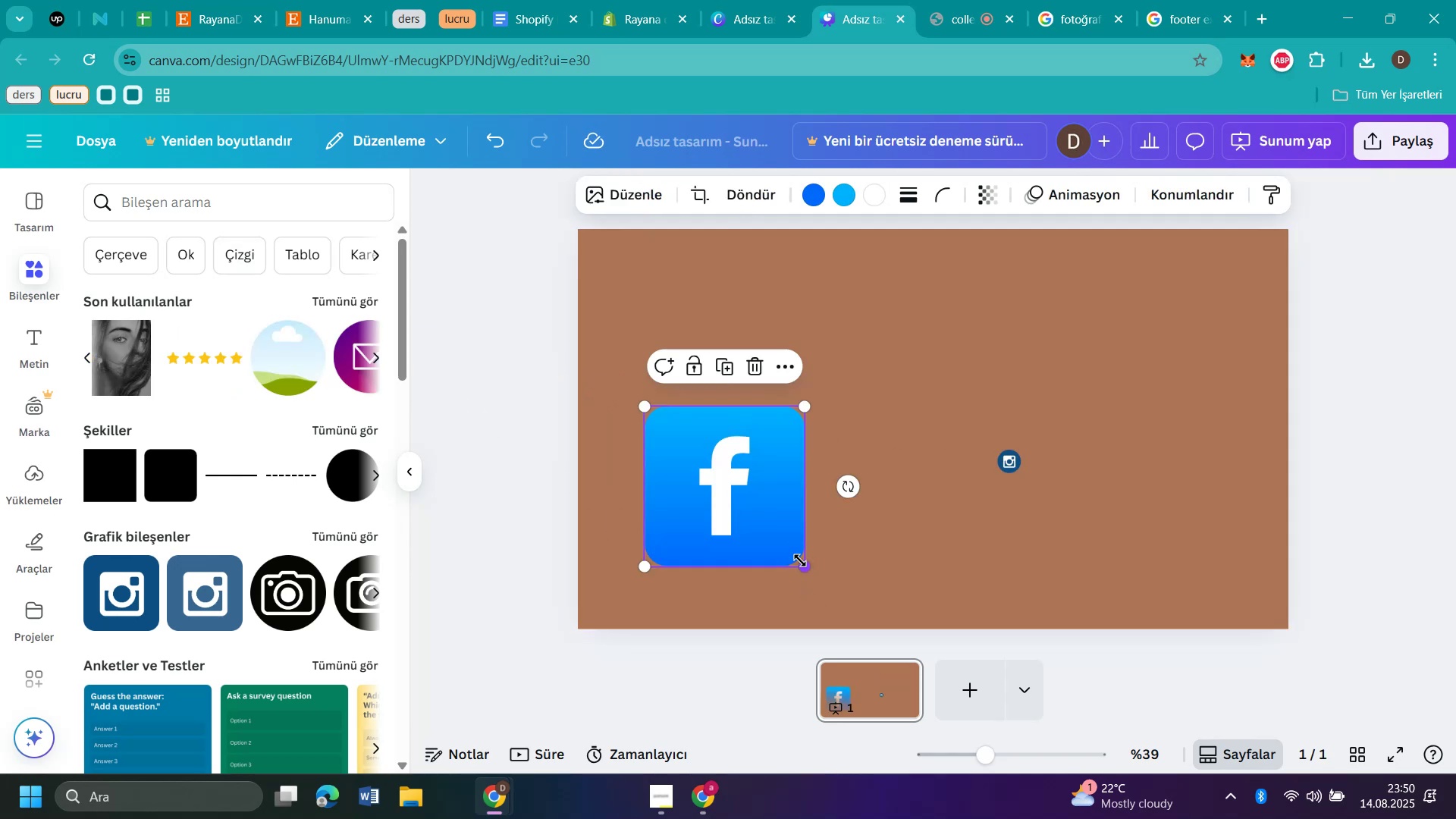 
left_click_drag(start_coordinate=[802, 564], to_coordinate=[670, 424])
 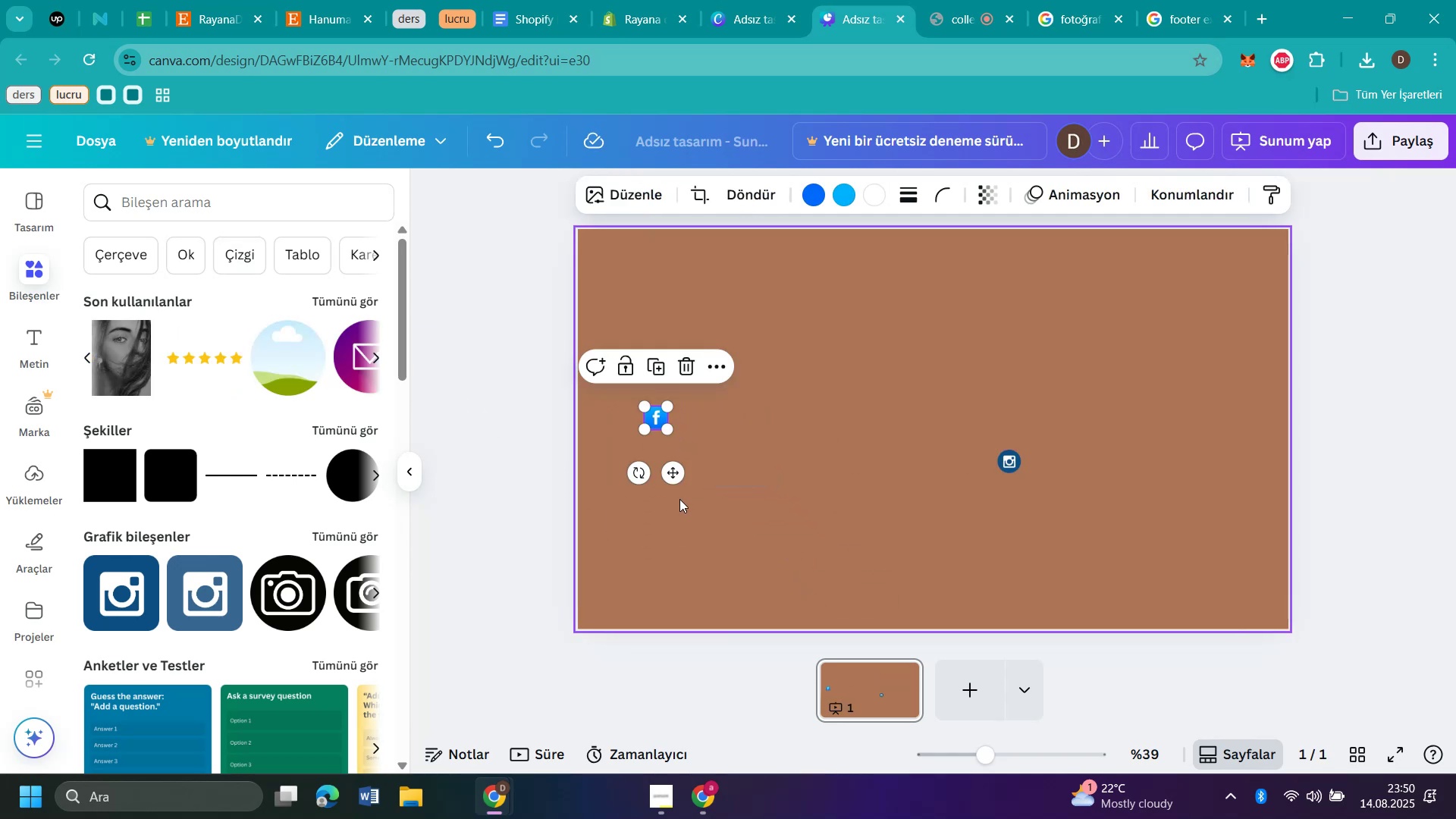 
left_click([687, 500])
 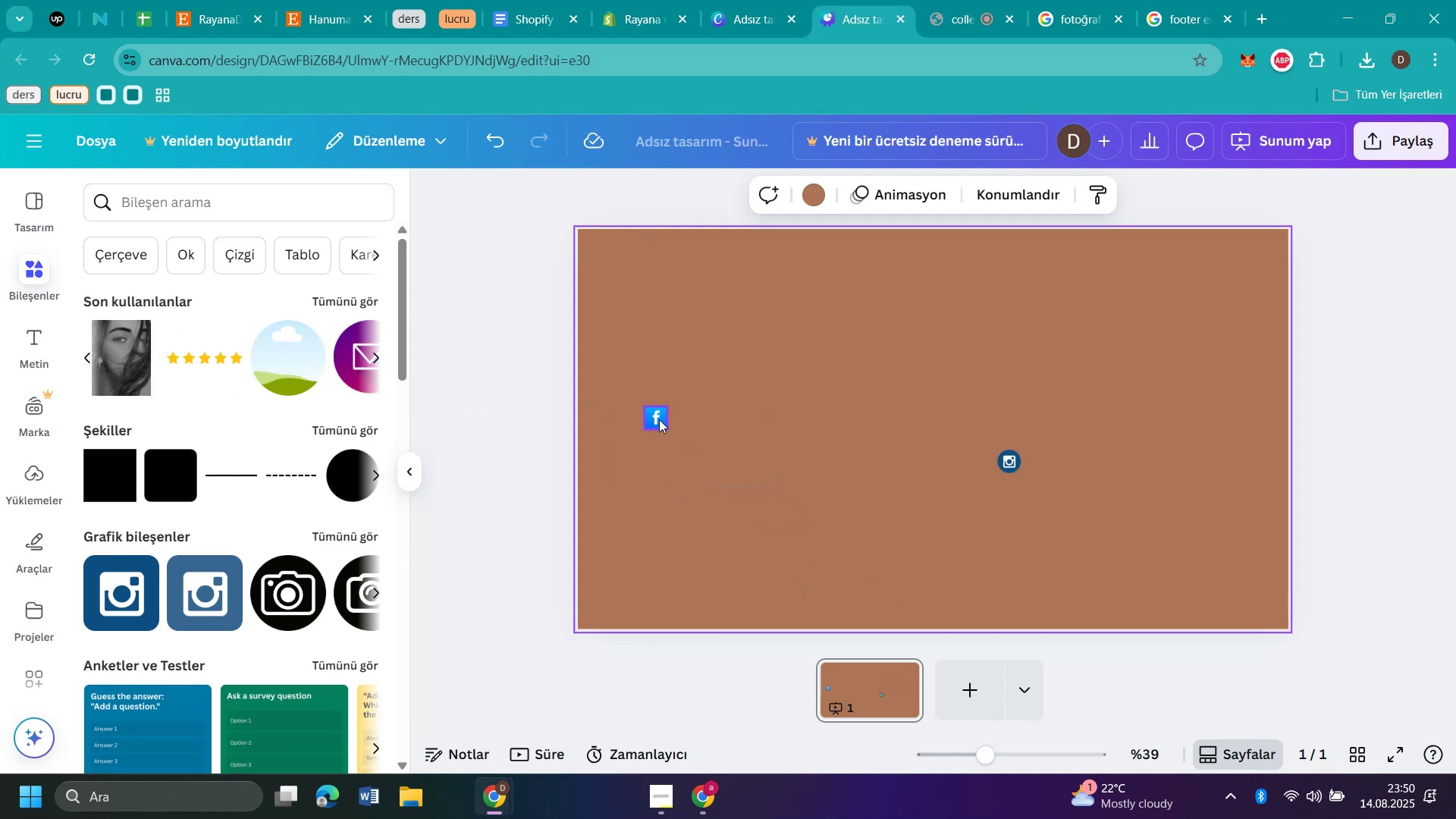 
left_click_drag(start_coordinate=[659, 419], to_coordinate=[1054, 464])
 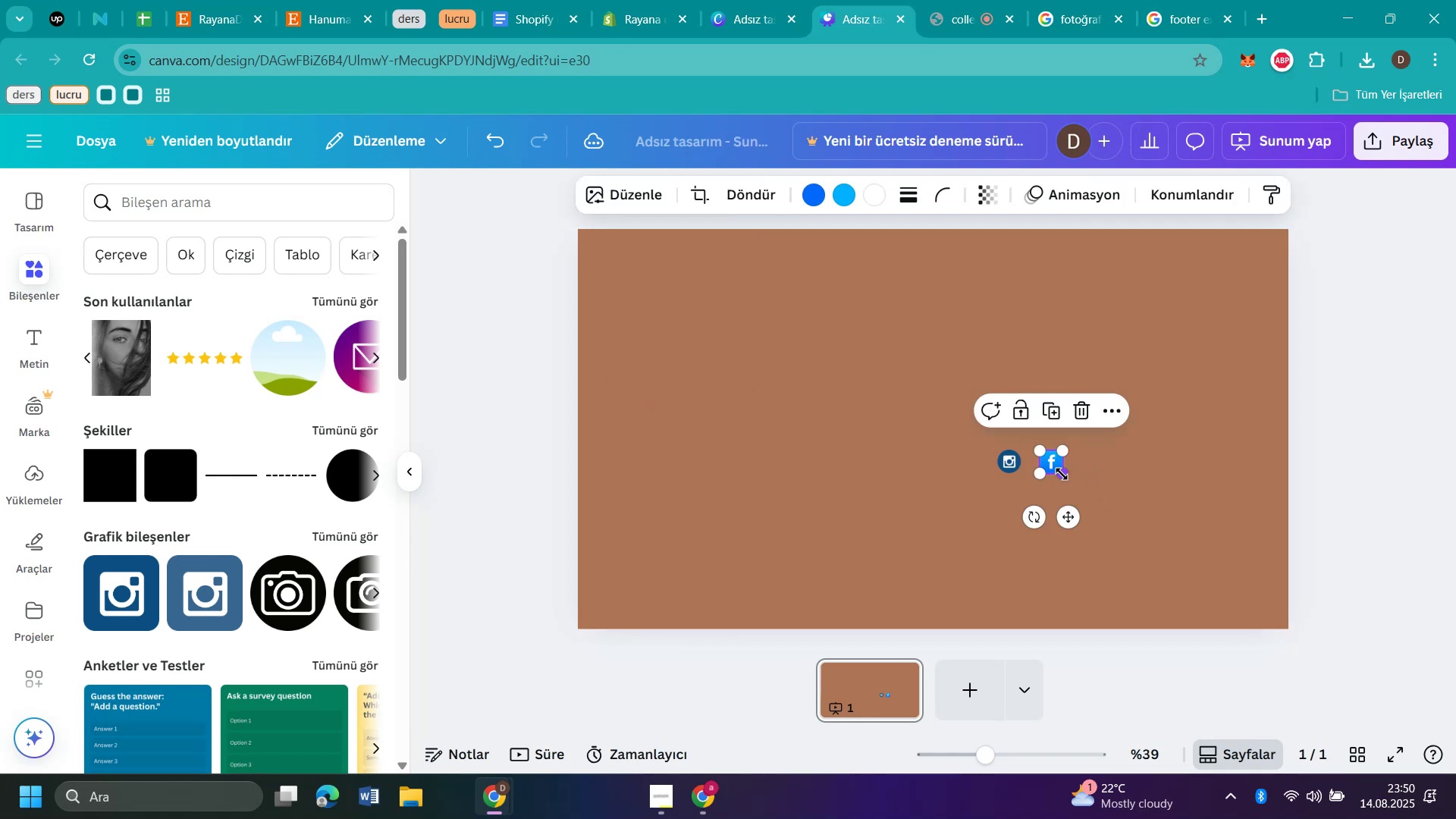 
left_click_drag(start_coordinate=[1062, 474], to_coordinate=[1056, 469])
 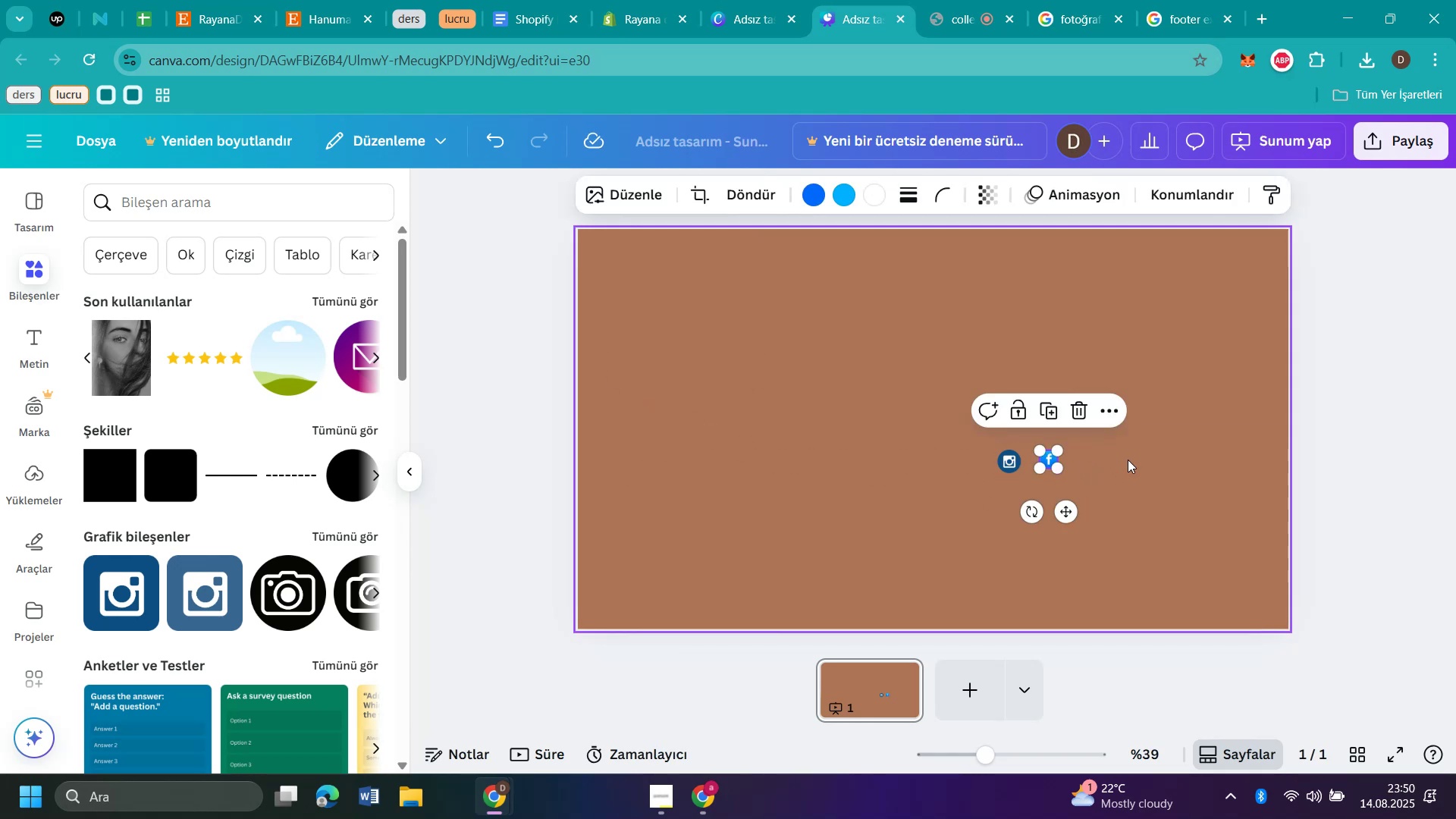 
left_click([1128, 459])
 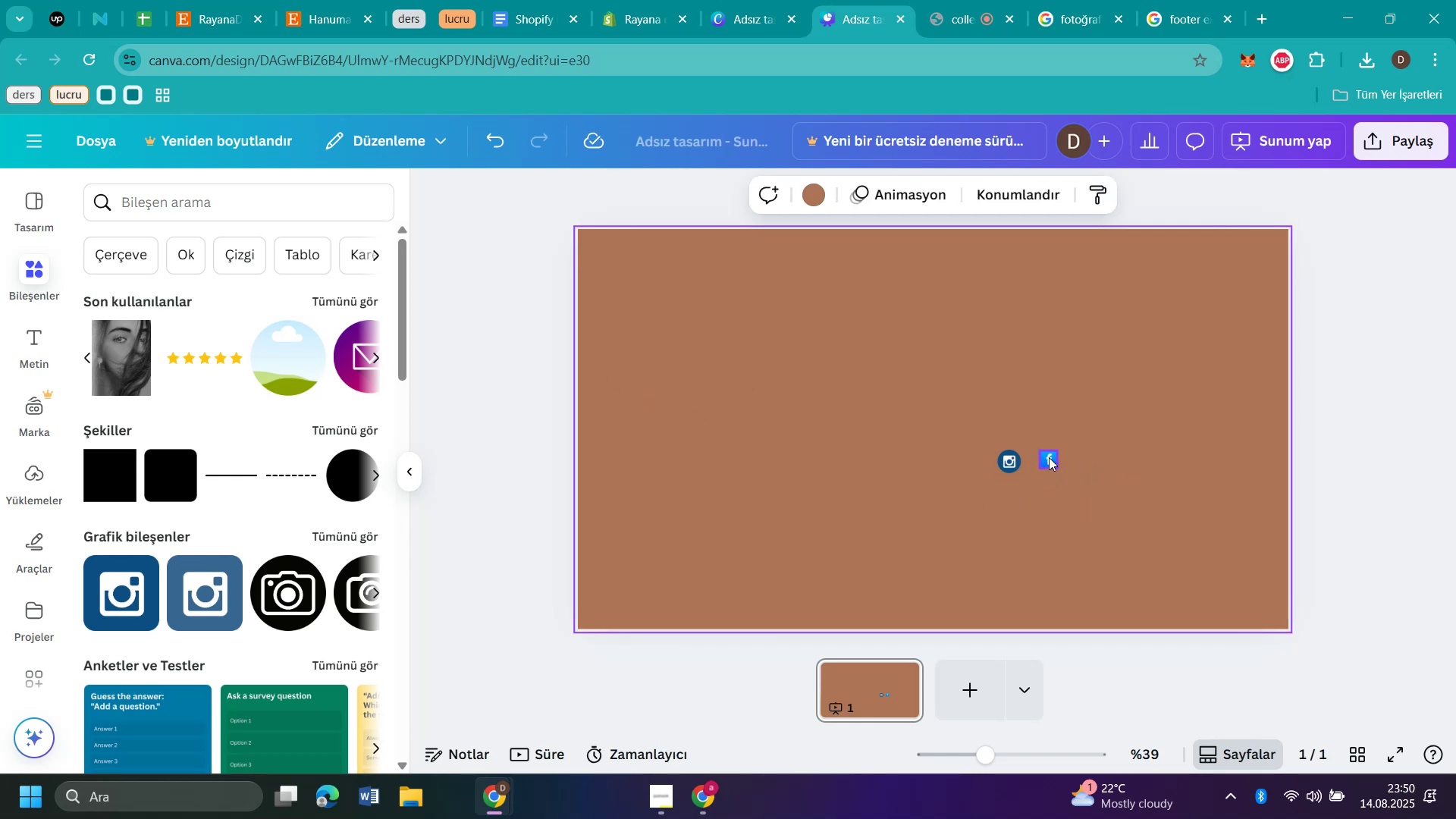 
left_click_drag(start_coordinate=[1049, 457], to_coordinate=[1045, 459])
 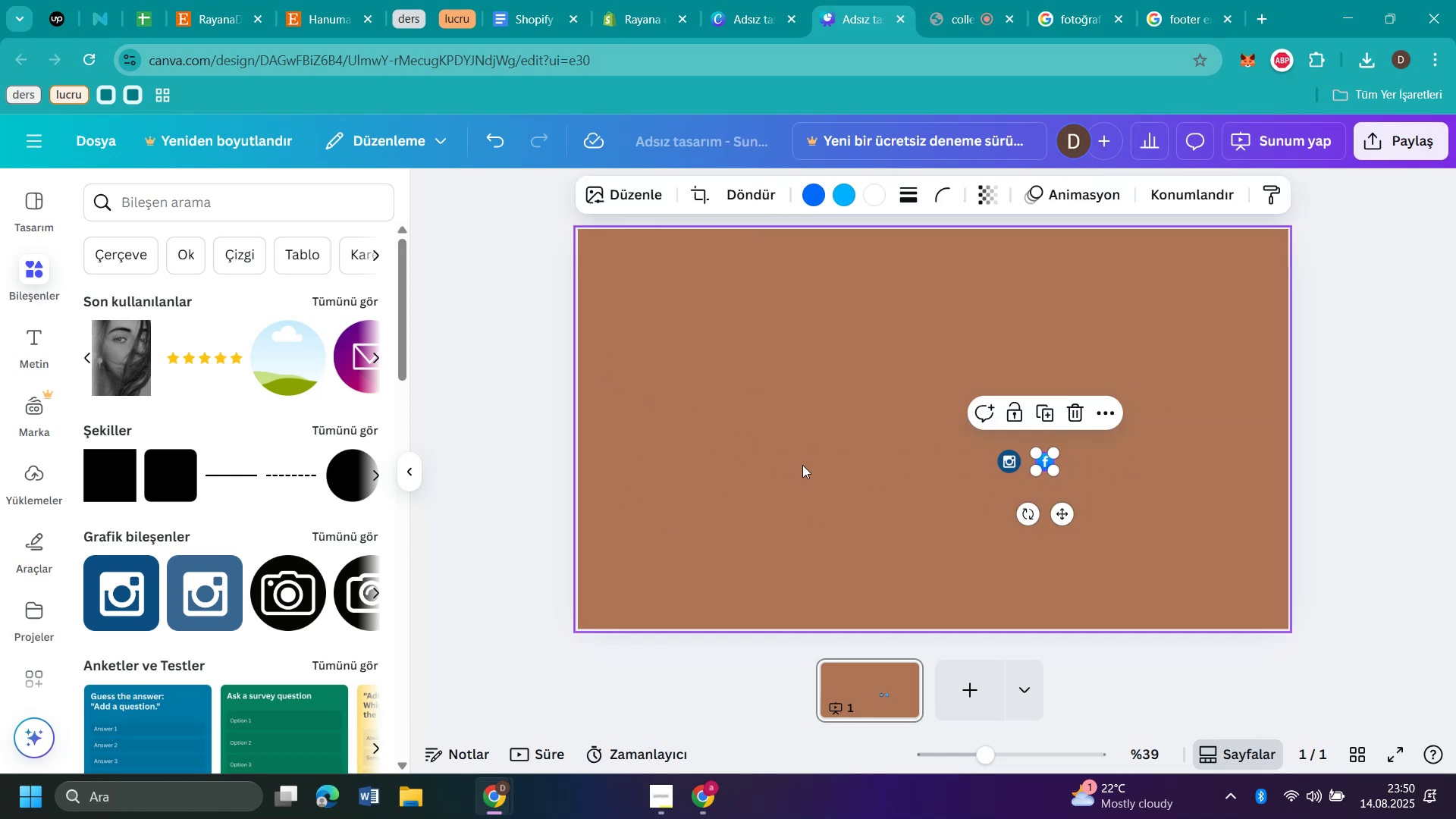 
left_click([803, 465])
 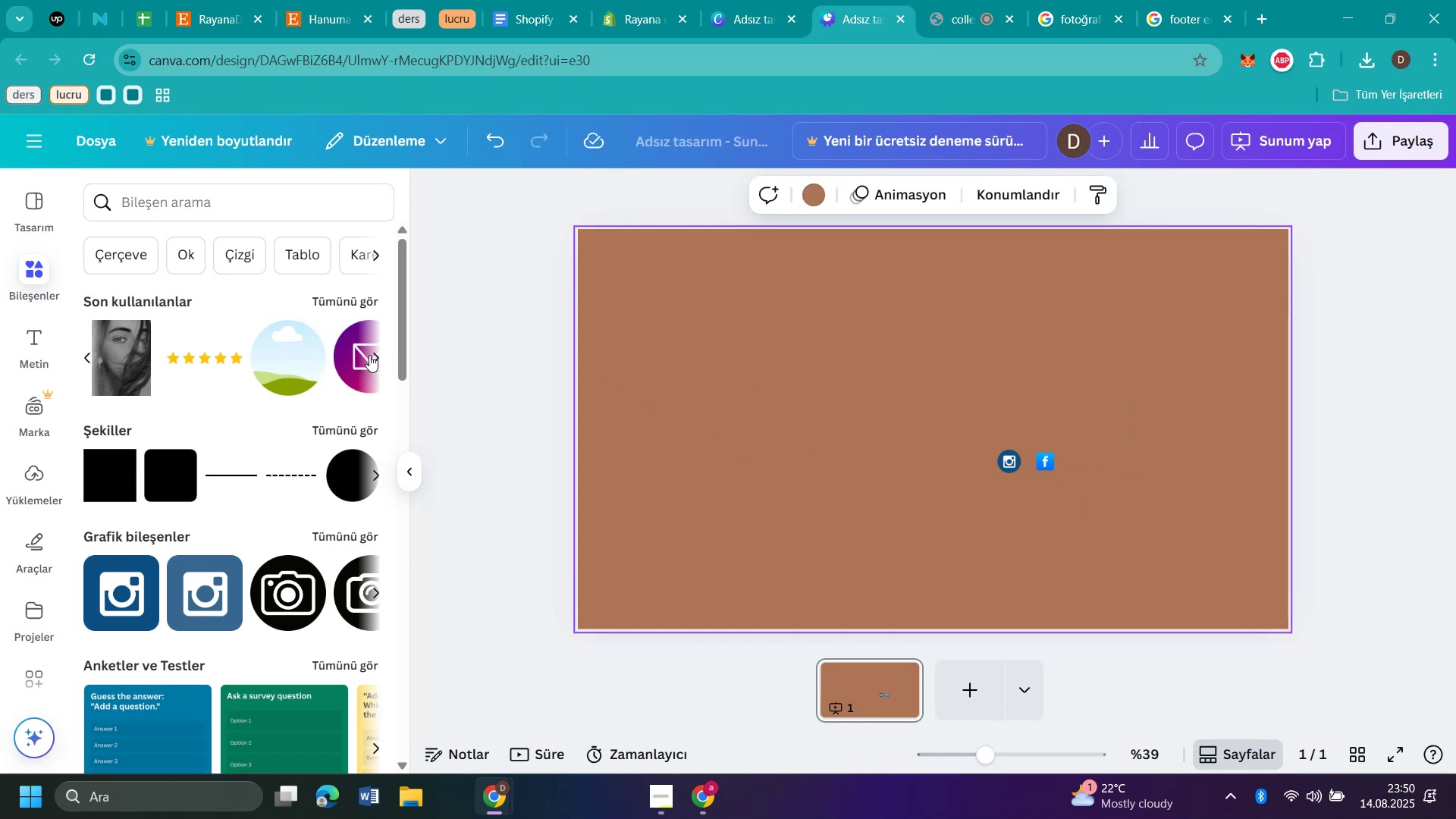 
left_click([378, 355])
 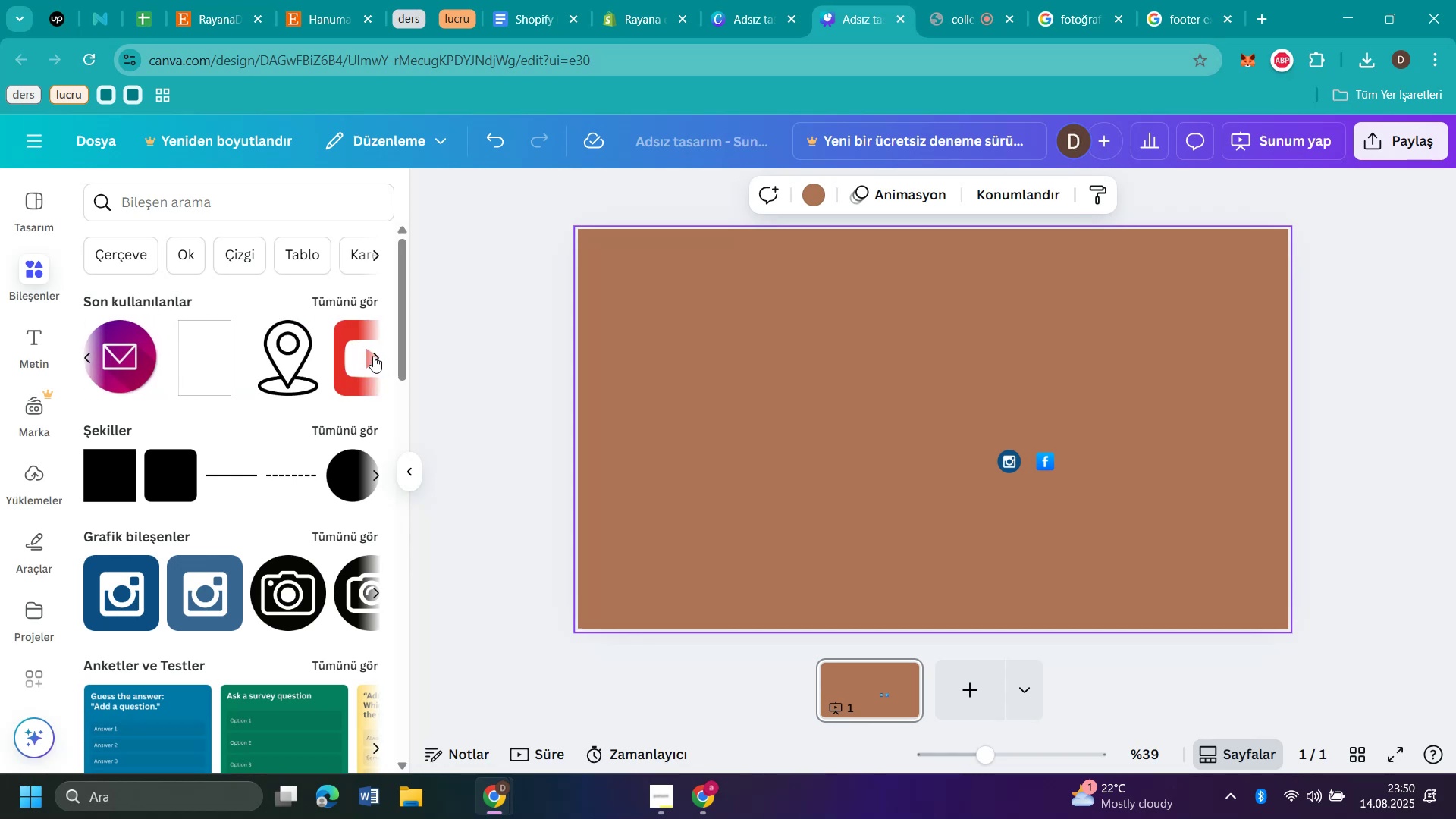 
left_click_drag(start_coordinate=[361, 358], to_coordinate=[644, 422])
 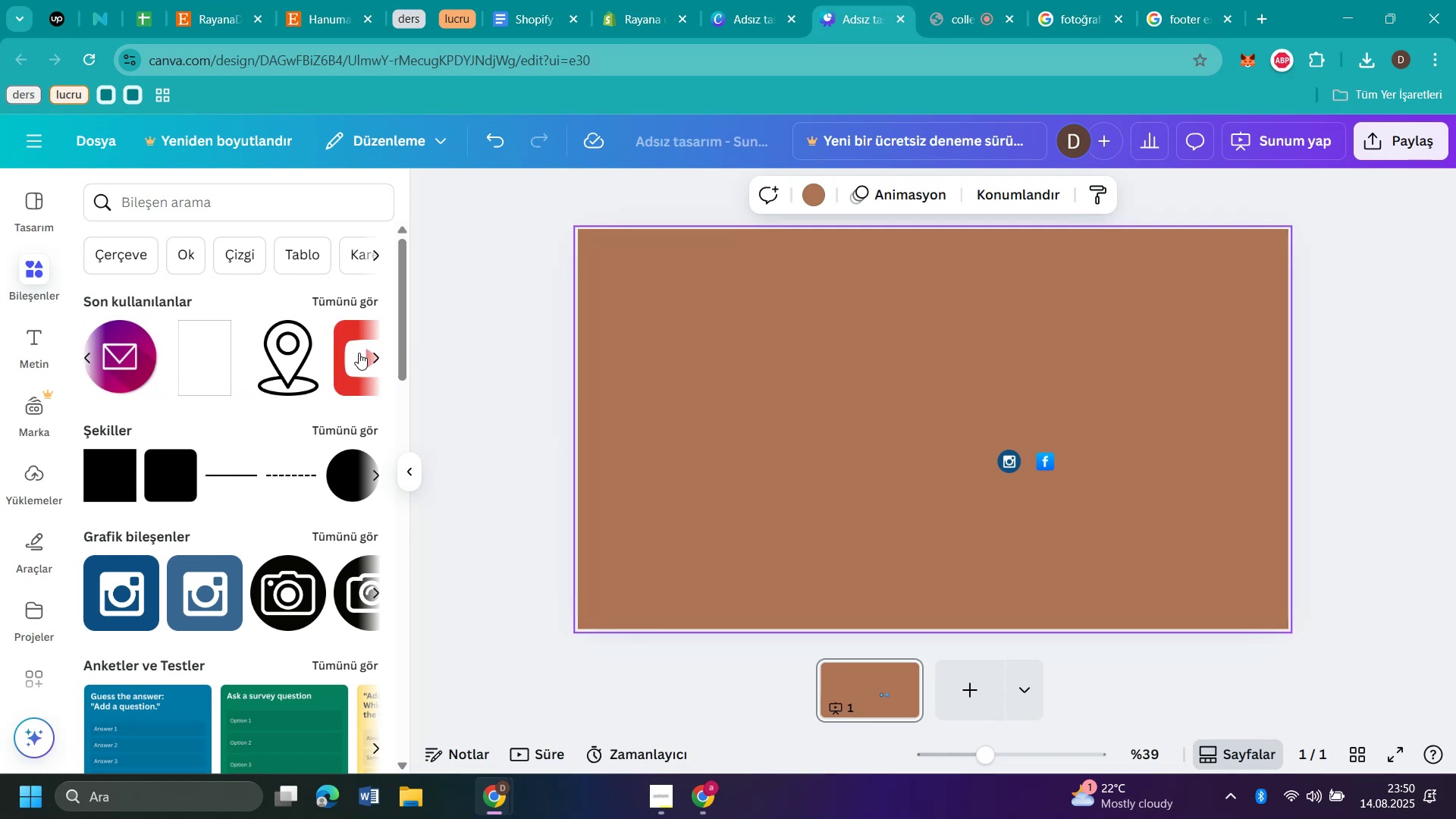 
left_click_drag(start_coordinate=[350, 353], to_coordinate=[757, 388])
 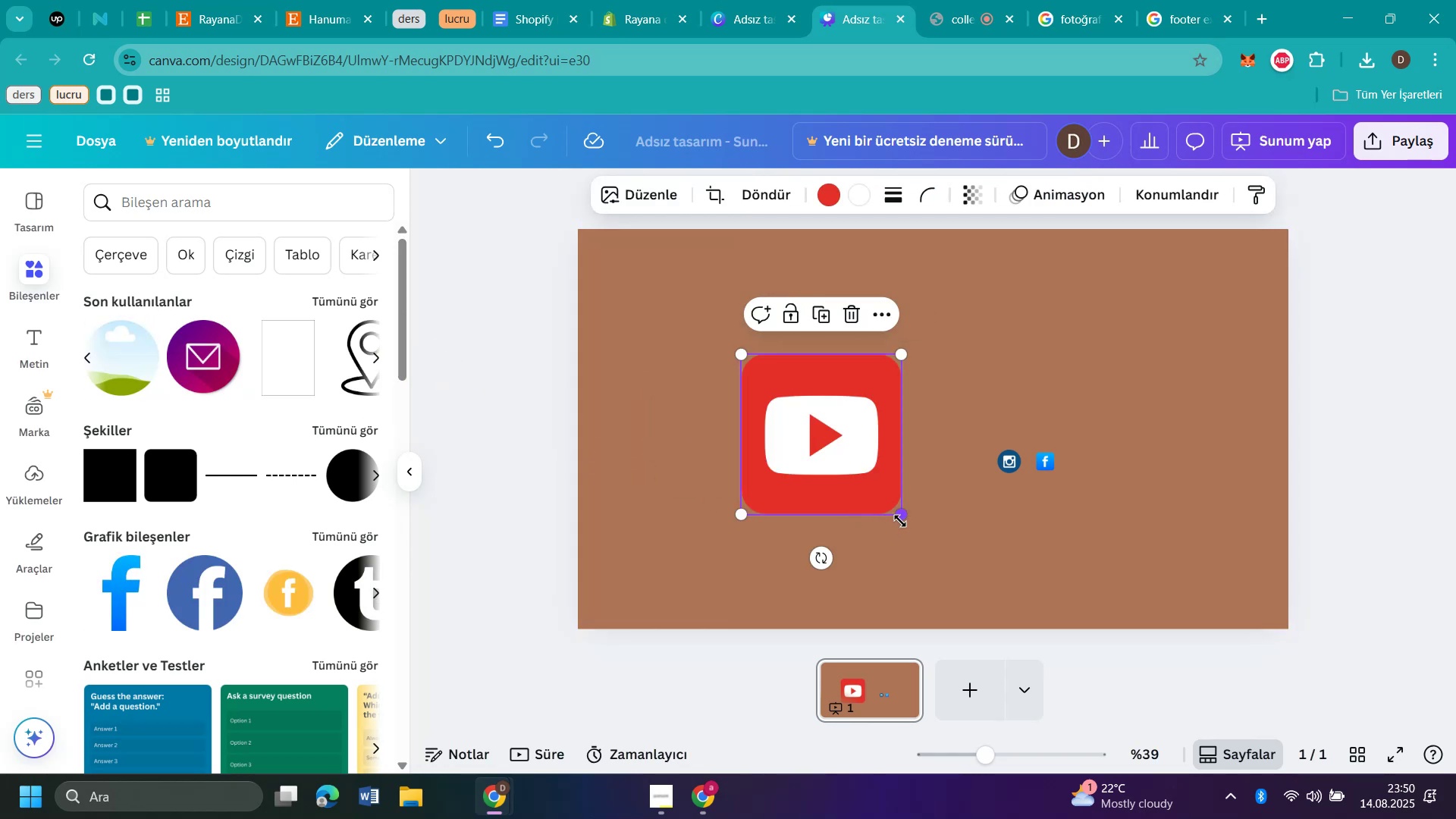 
left_click_drag(start_coordinate=[902, 513], to_coordinate=[765, 366])
 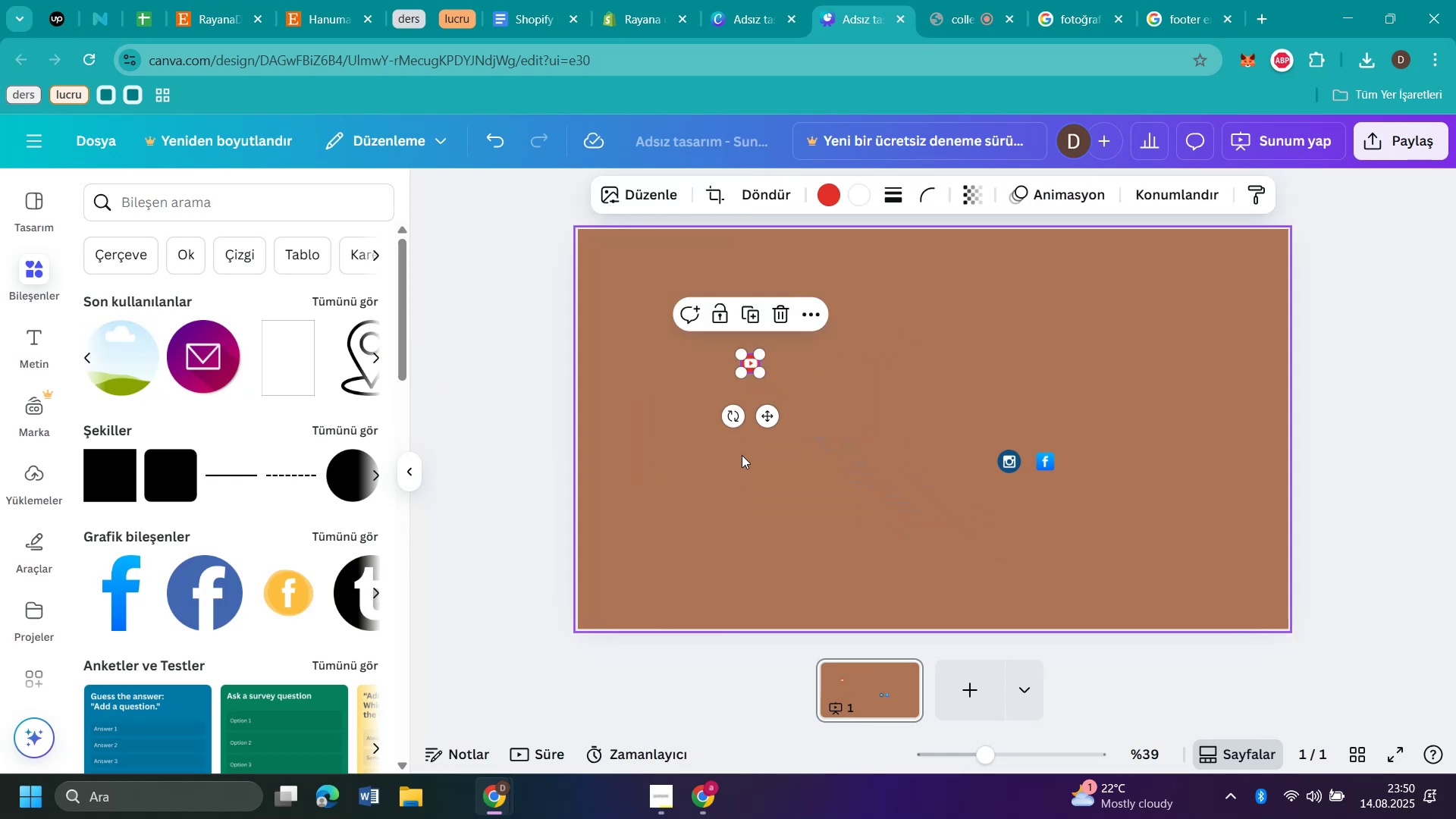 
left_click([742, 455])
 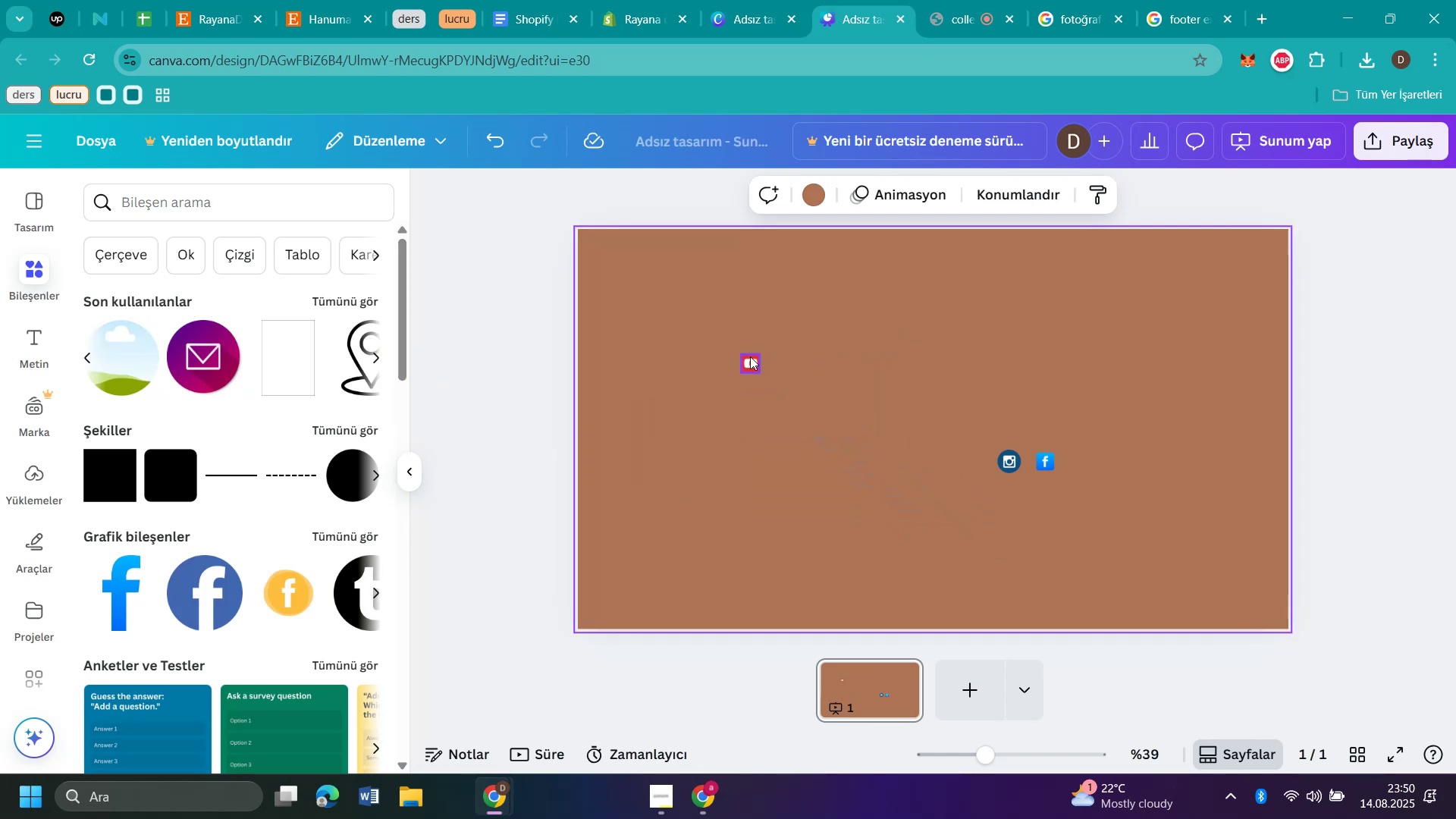 
left_click_drag(start_coordinate=[750, 356], to_coordinate=[1081, 453])
 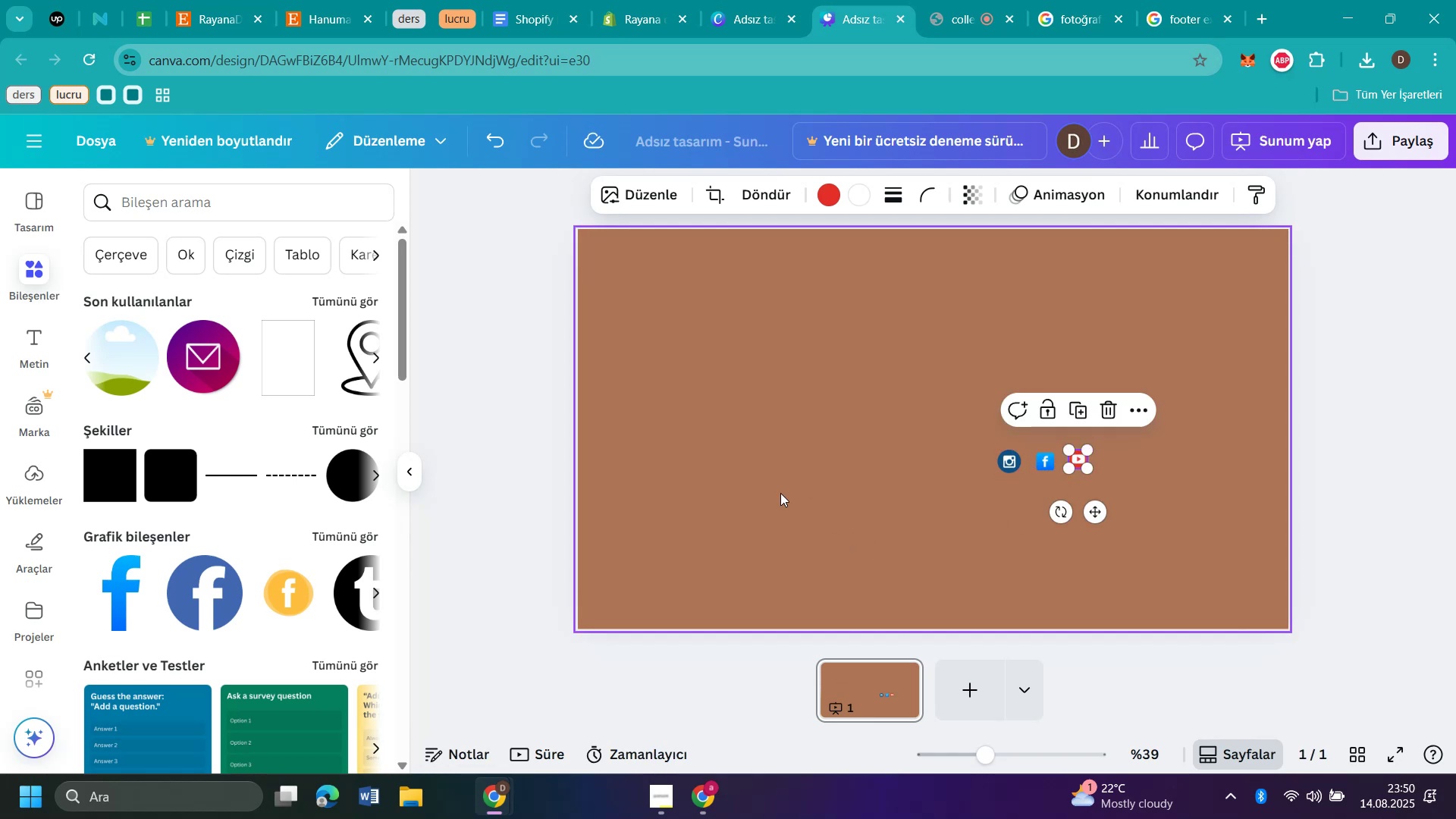 
left_click([779, 492])
 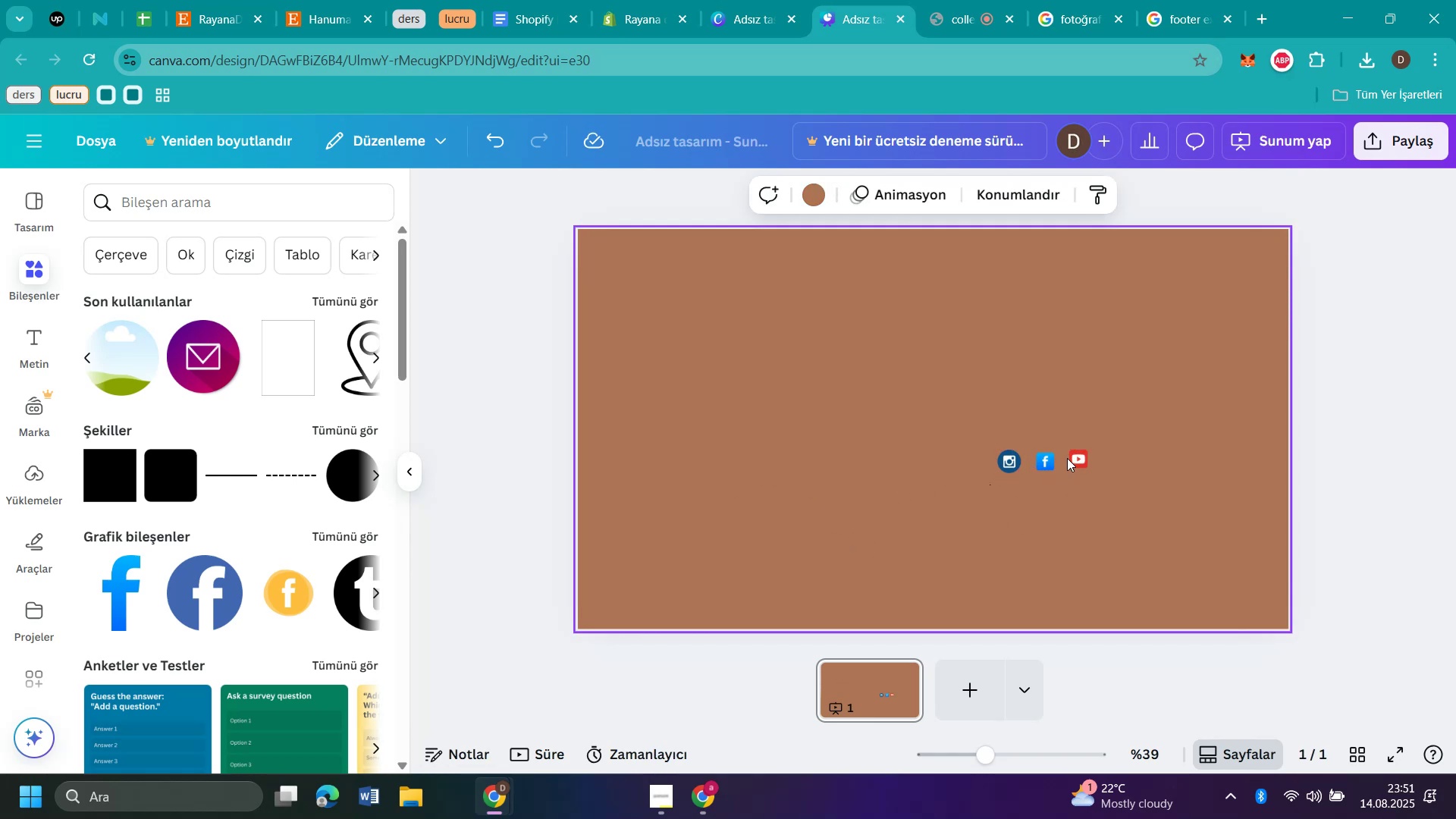 
left_click_drag(start_coordinate=[1077, 459], to_coordinate=[1075, 463])
 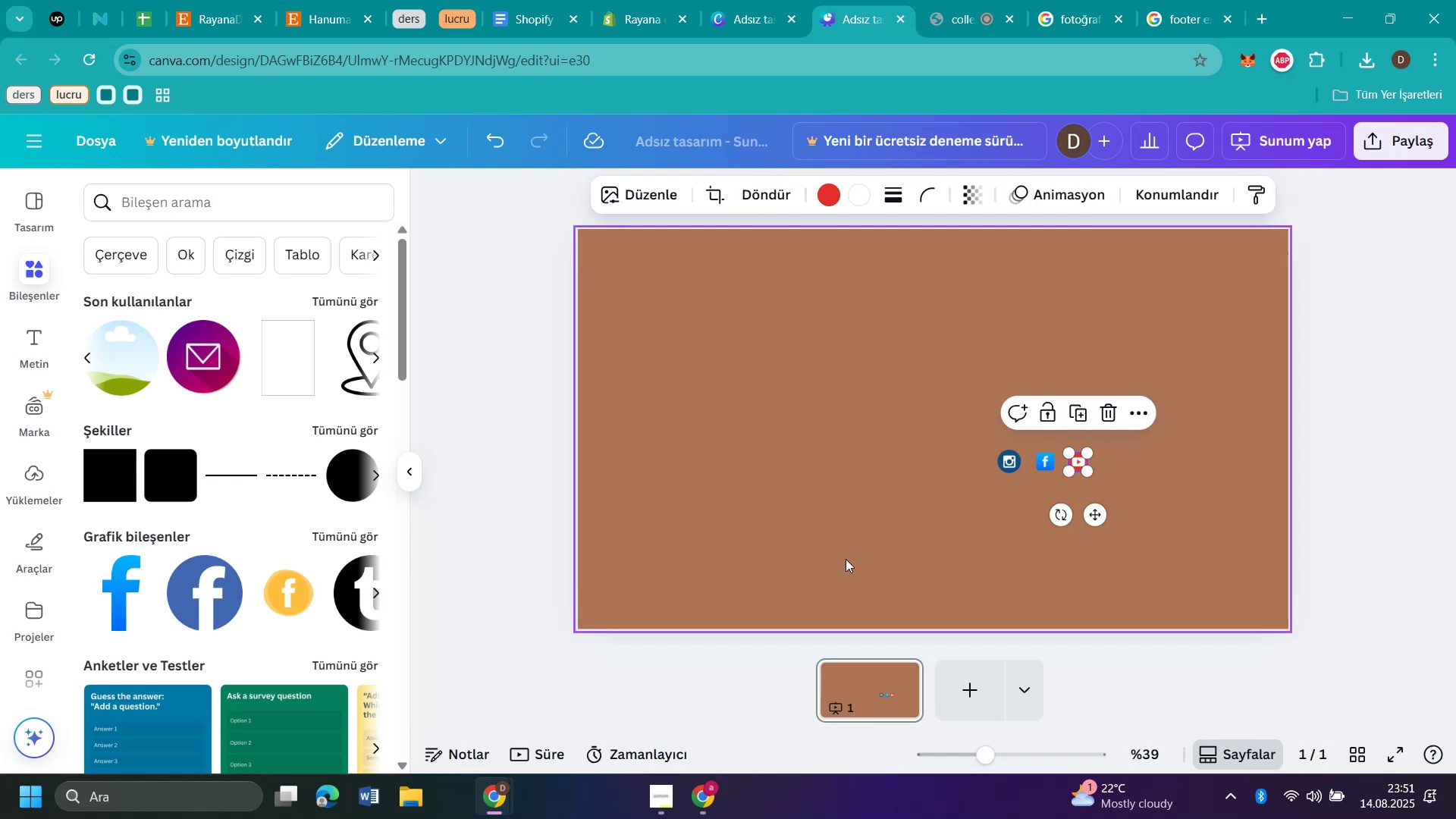 
left_click([846, 559])
 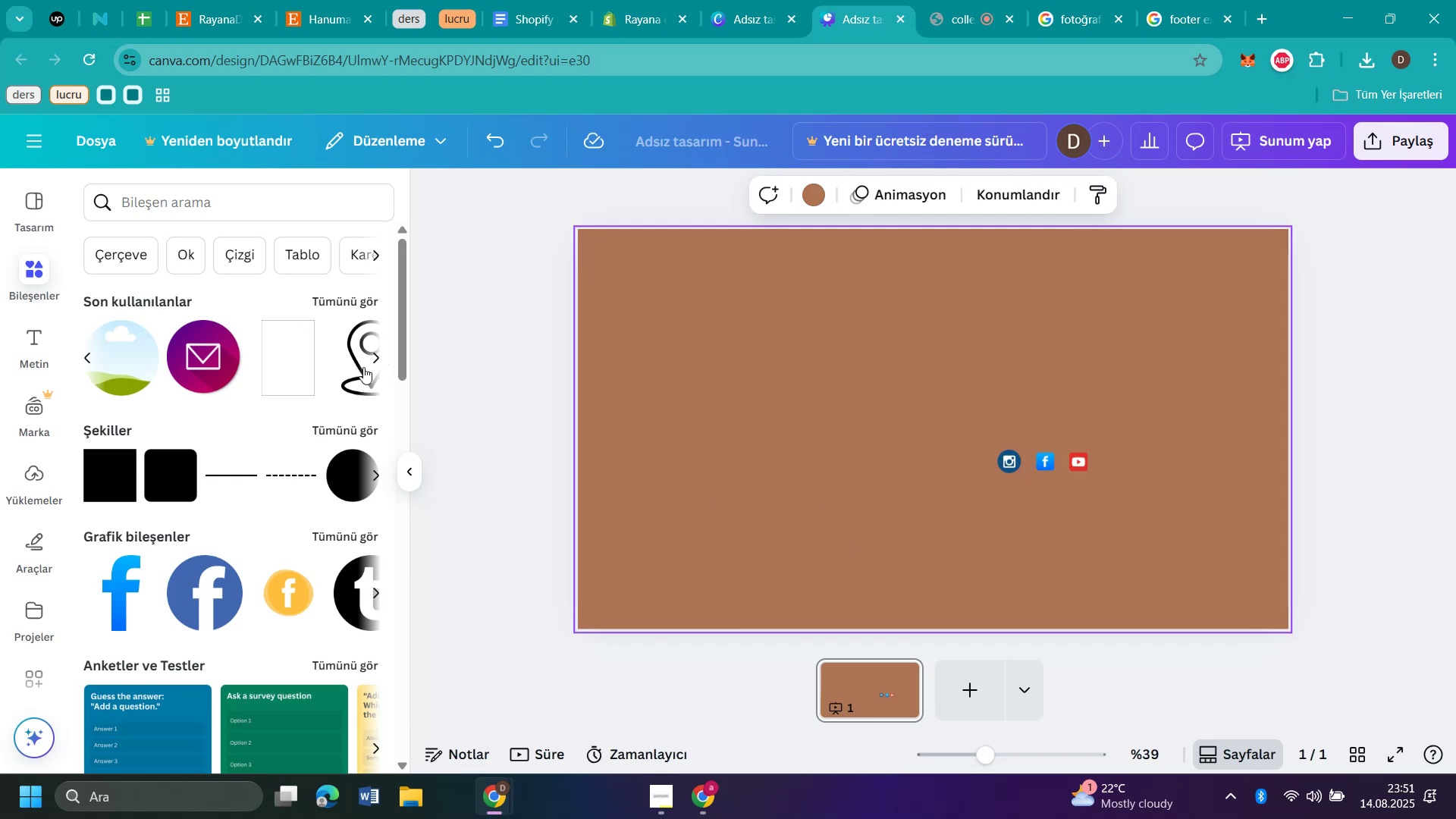 
left_click_drag(start_coordinate=[357, 366], to_coordinate=[628, 419])
 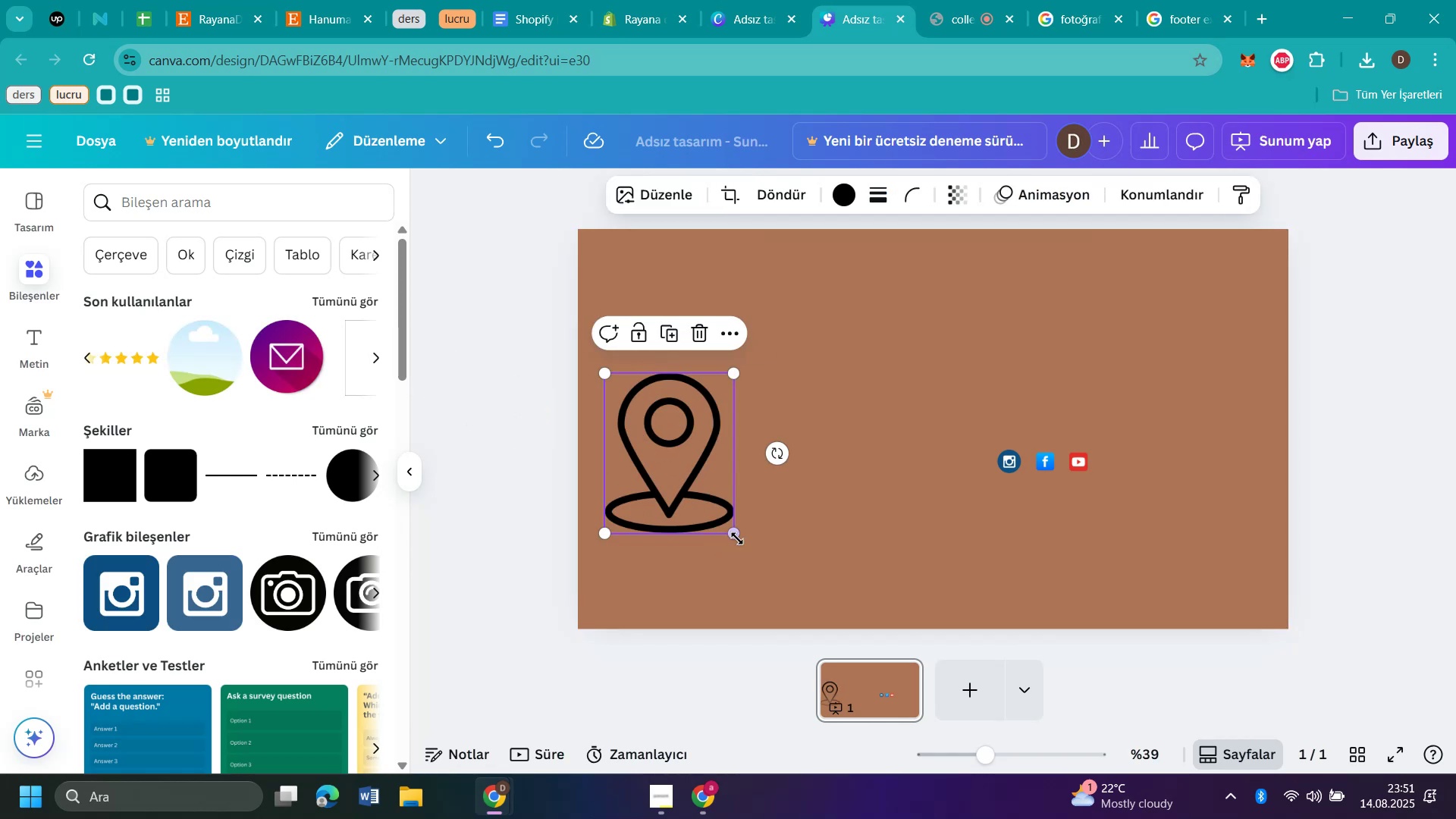 
left_click_drag(start_coordinate=[733, 532], to_coordinate=[639, 391])
 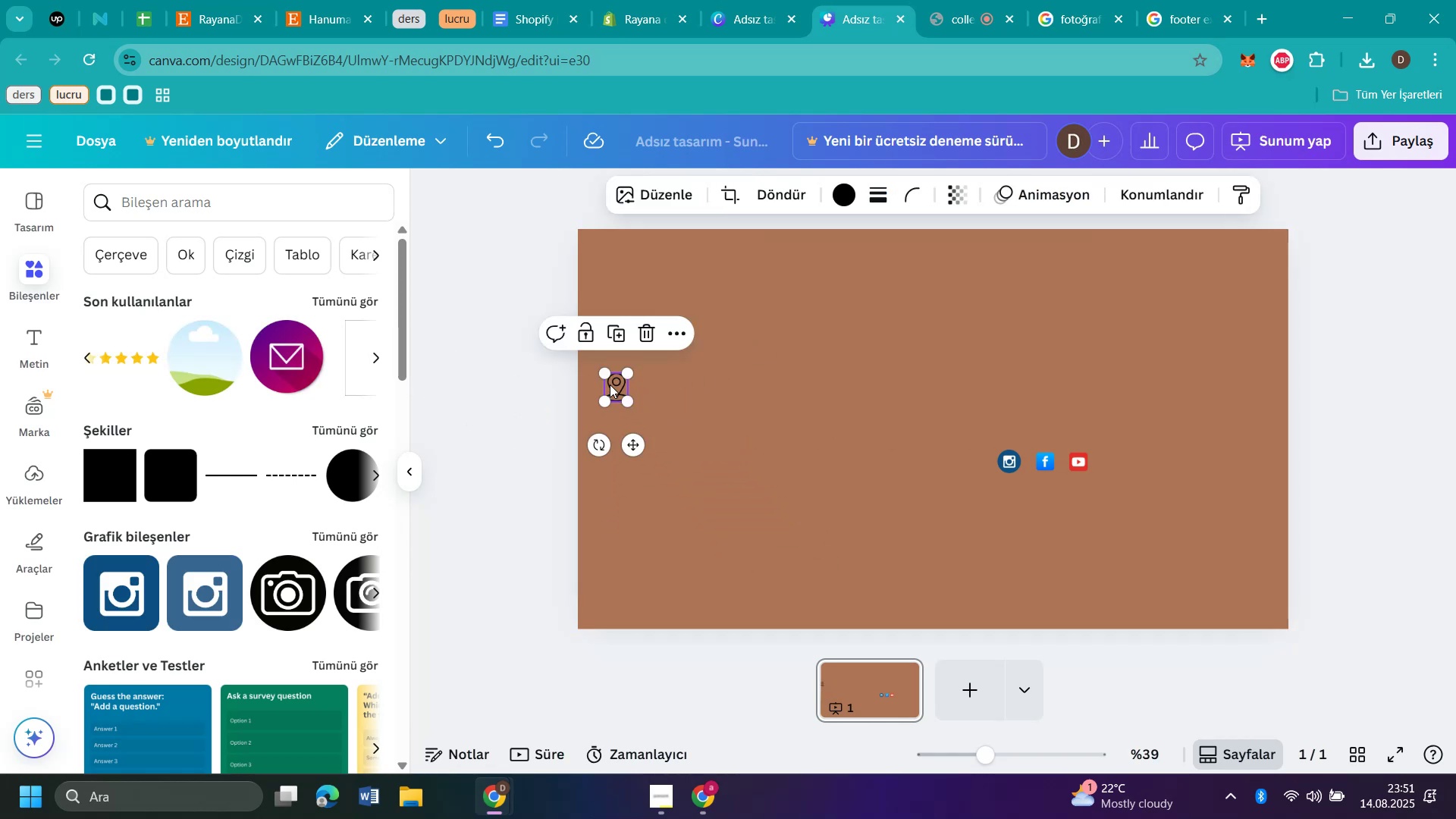 
left_click_drag(start_coordinate=[613, 384], to_coordinate=[676, 475])
 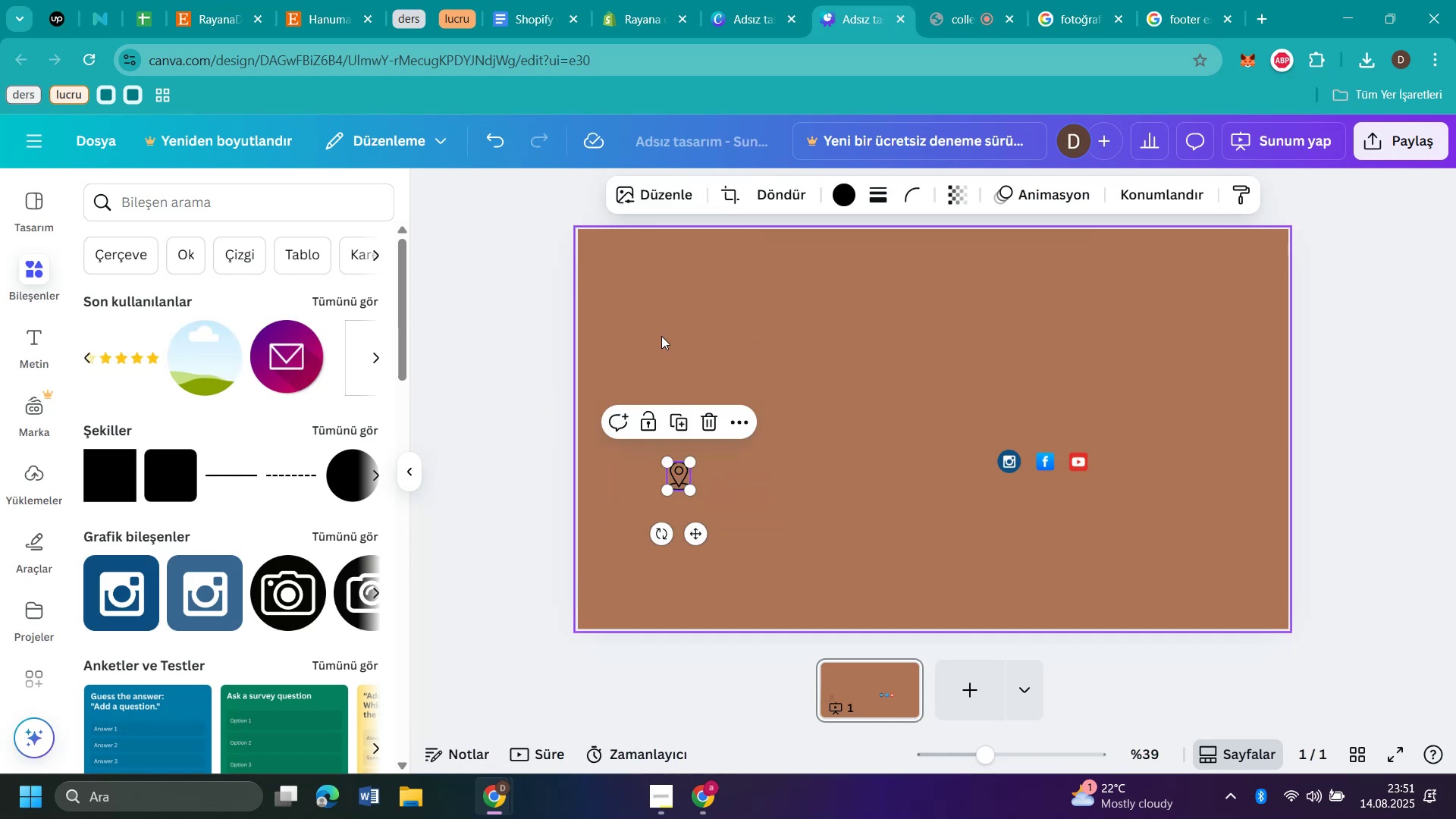 
left_click([661, 336])
 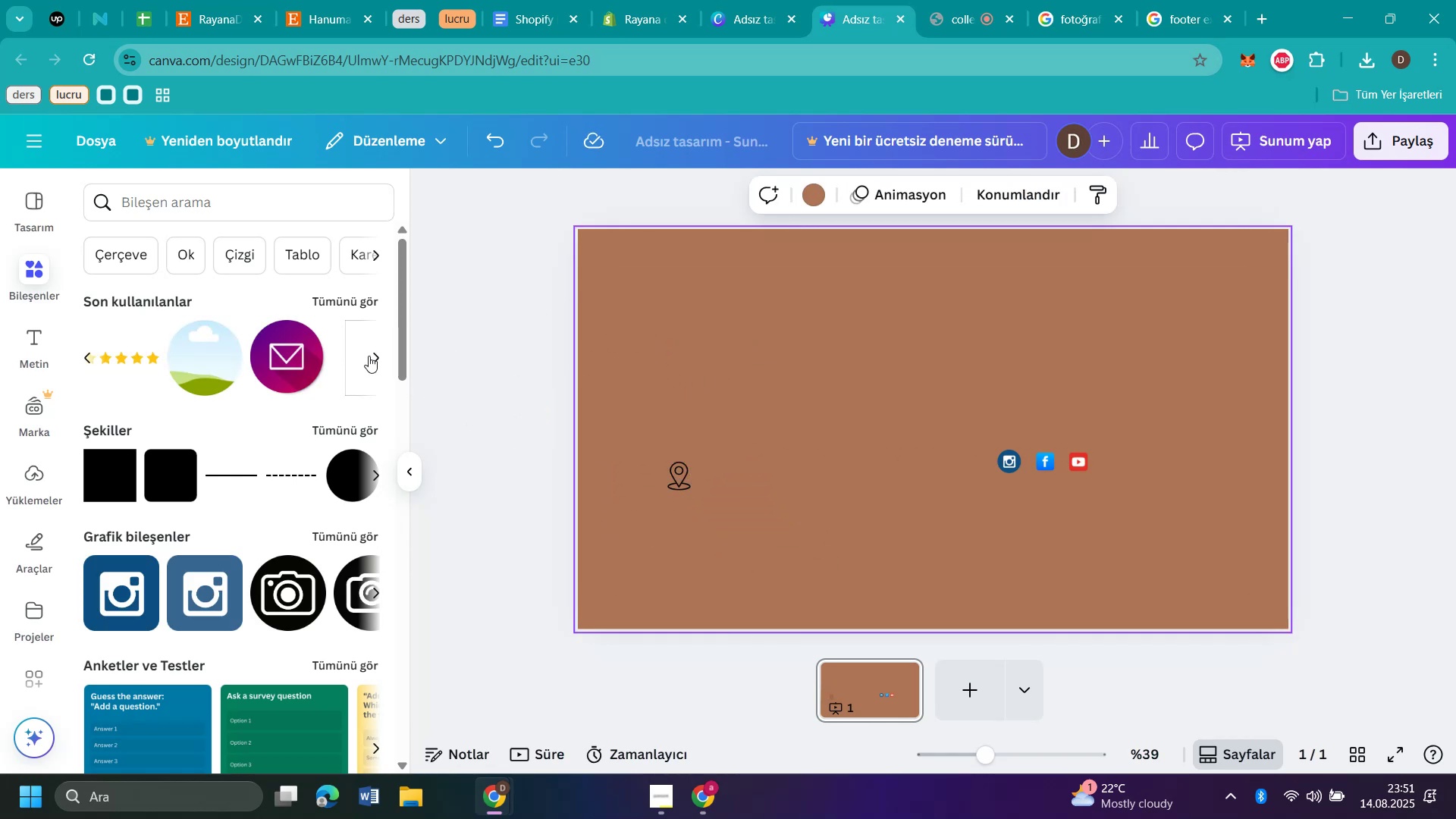 
left_click([375, 358])
 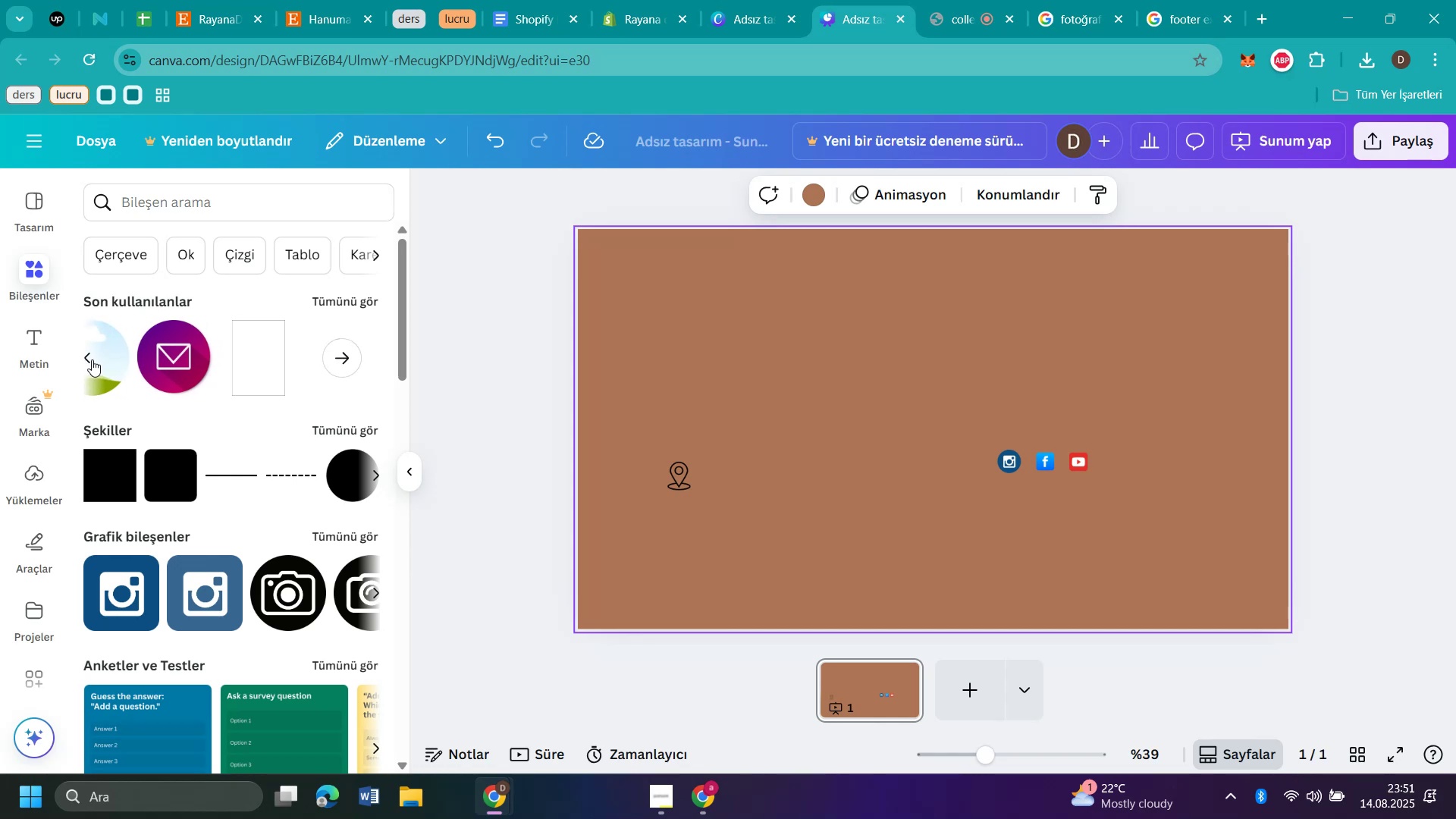 
left_click([85, 359])
 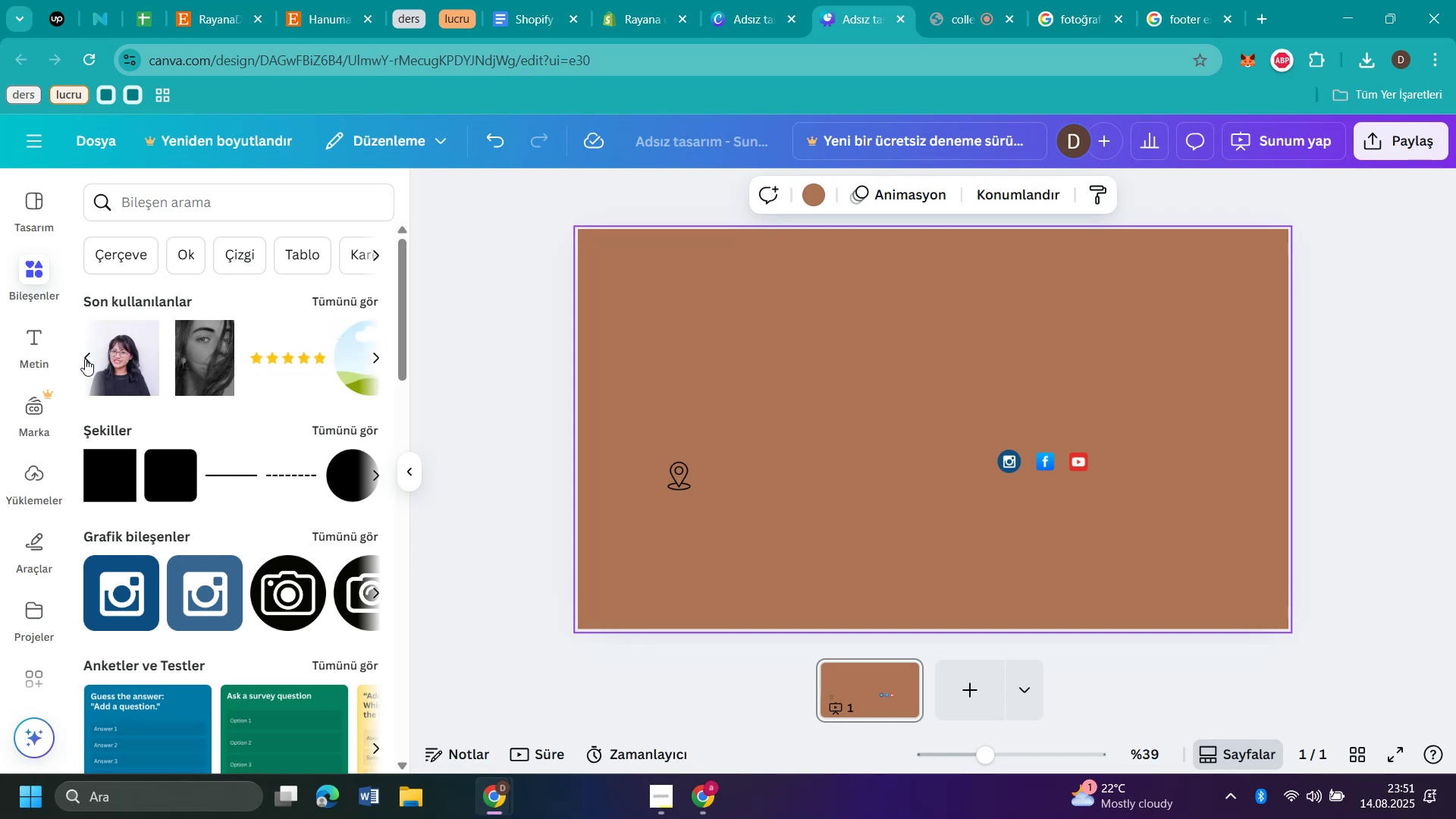 
left_click([85, 359])
 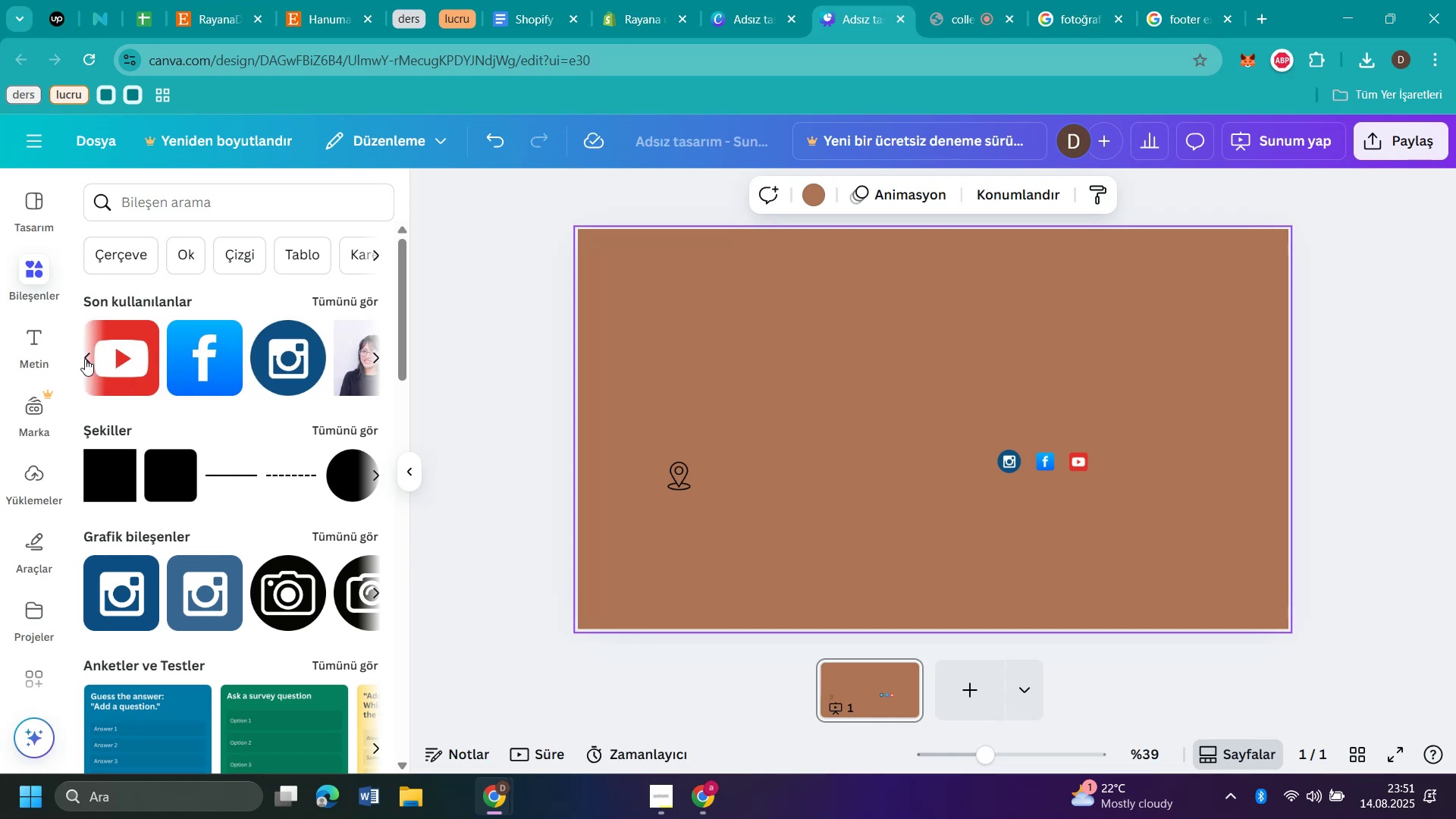 
left_click([85, 359])
 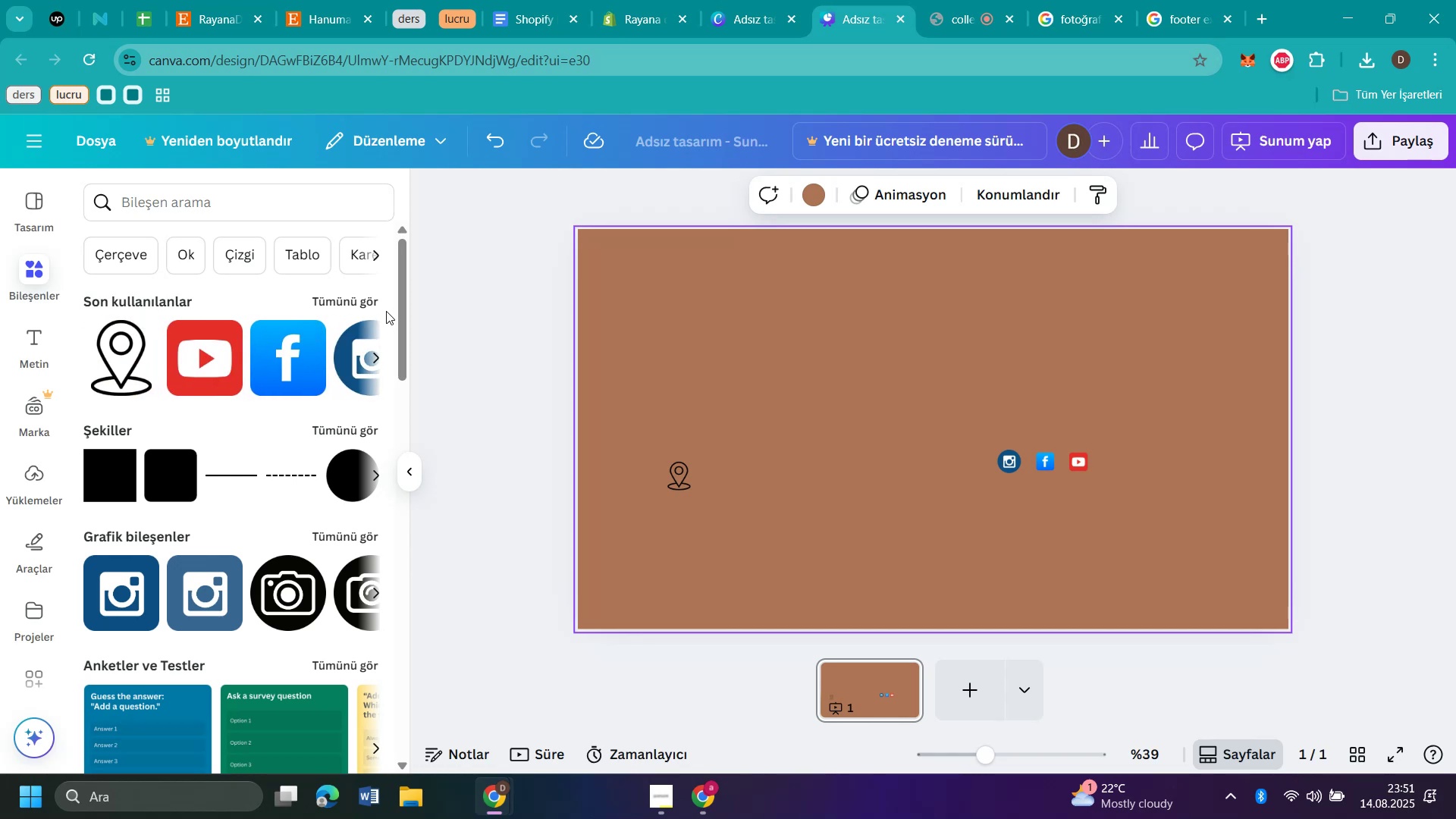 
left_click([348, 297])
 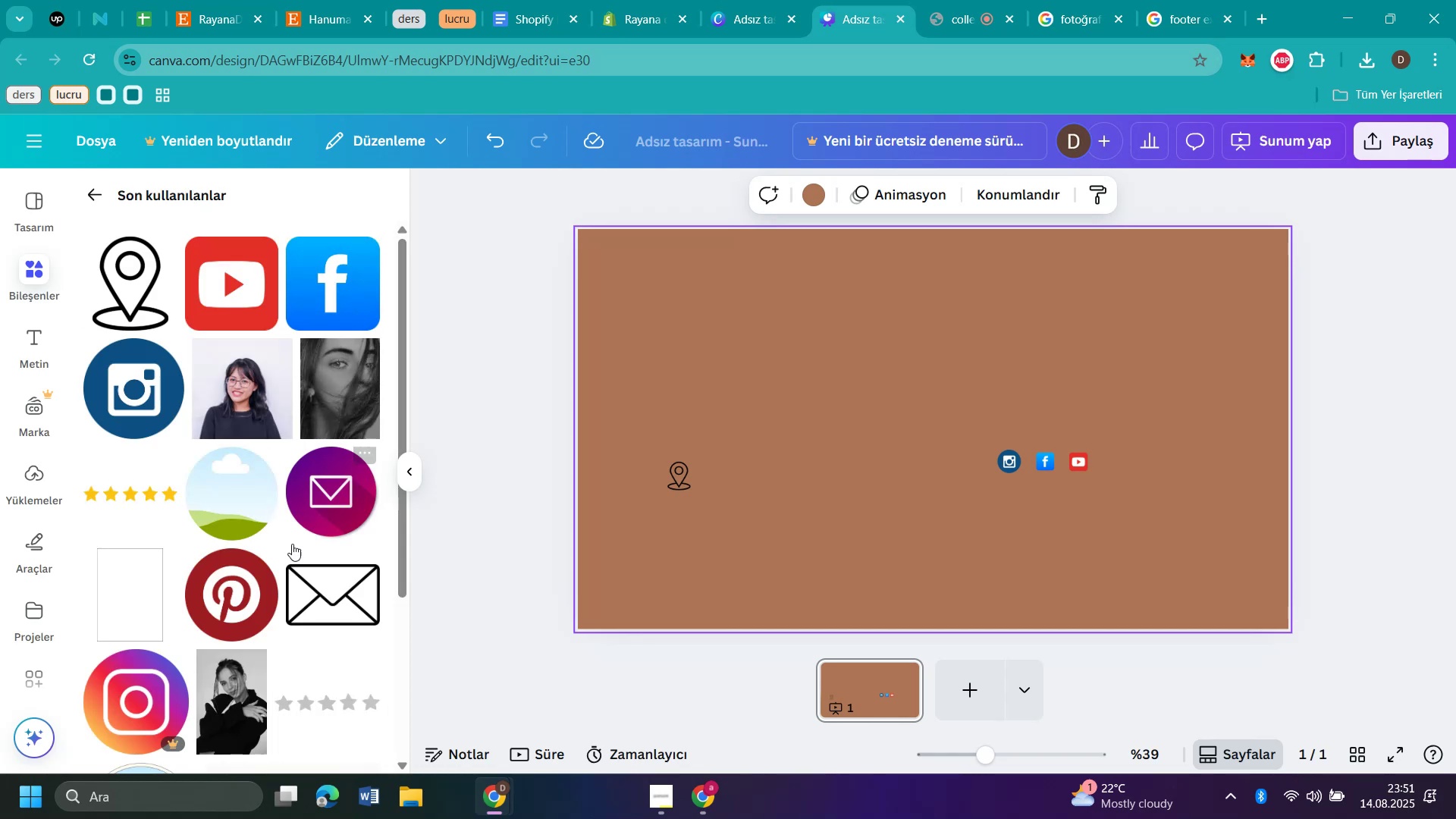 
left_click_drag(start_coordinate=[333, 604], to_coordinate=[625, 570])
 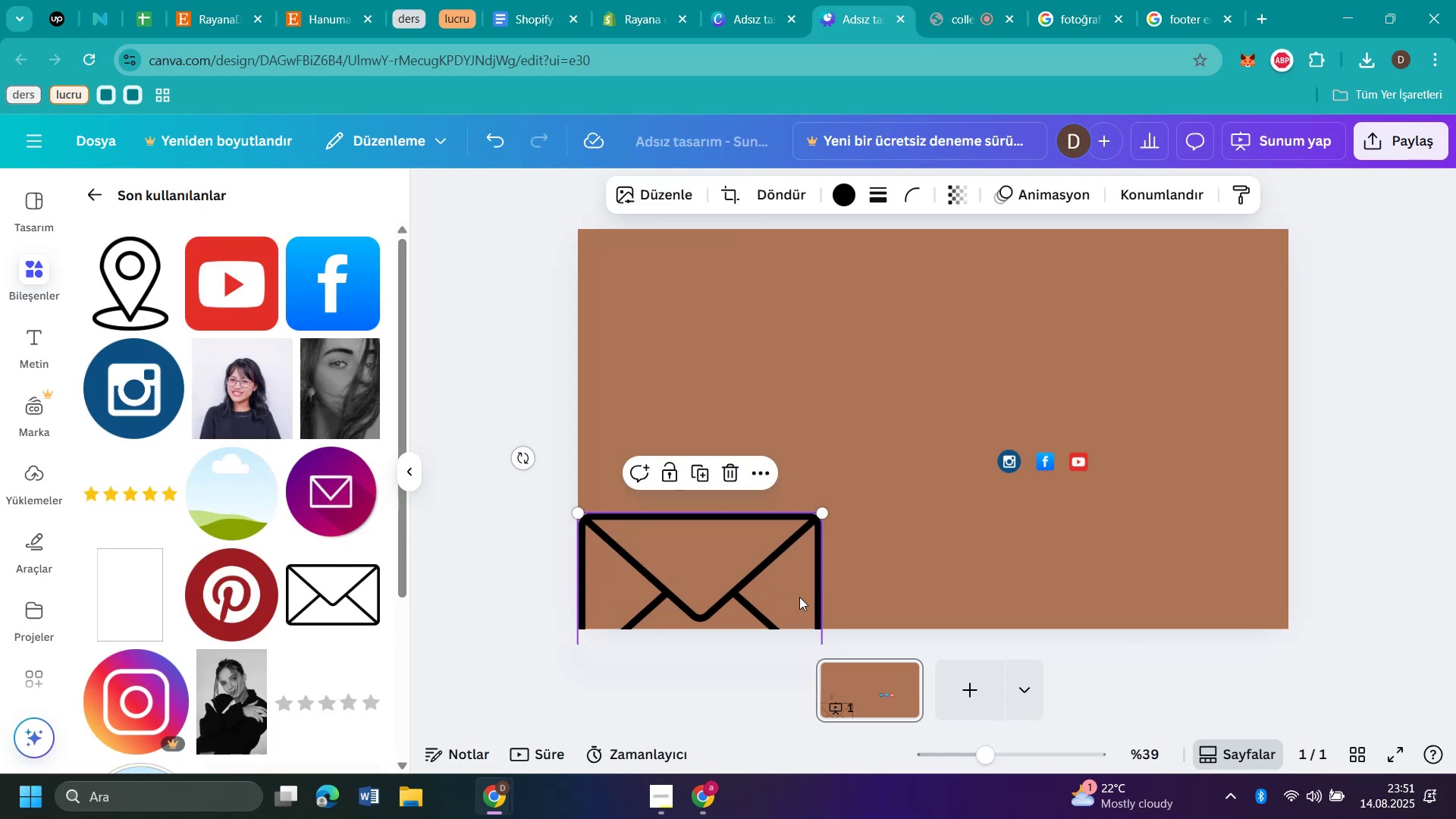 
left_click_drag(start_coordinate=[772, 587], to_coordinate=[800, 501])
 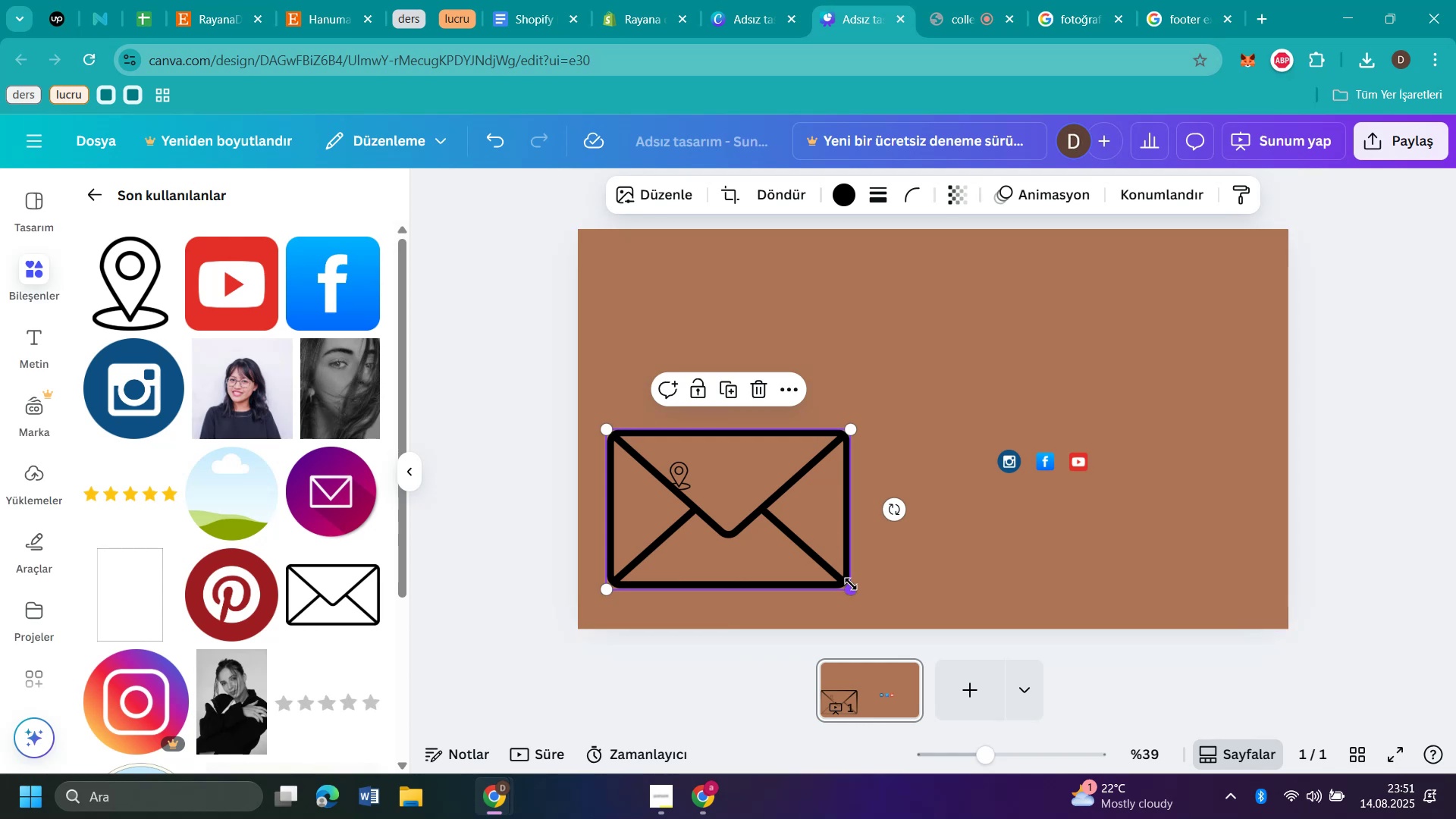 
left_click_drag(start_coordinate=[849, 586], to_coordinate=[625, 460])
 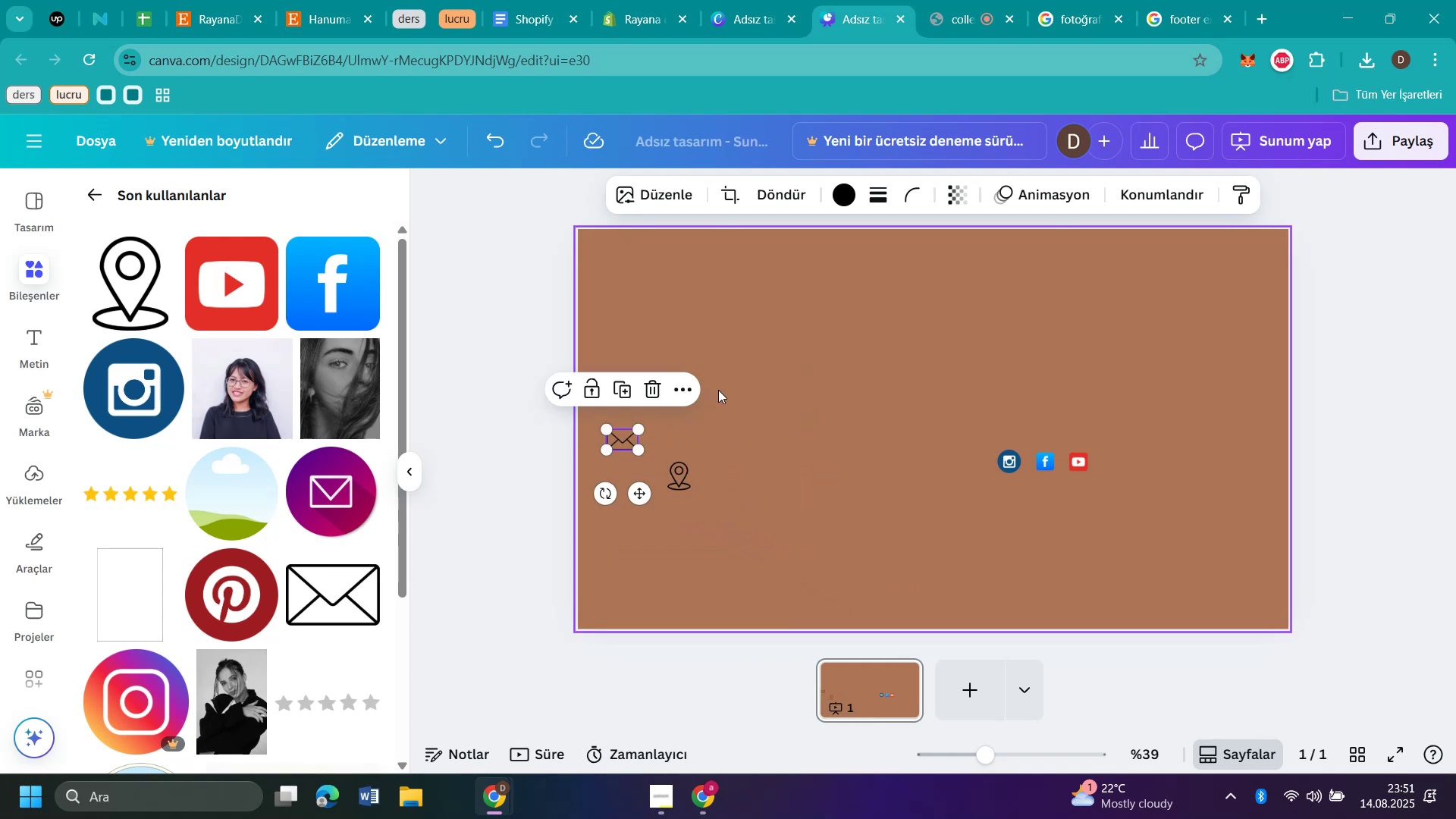 
left_click([723, 388])
 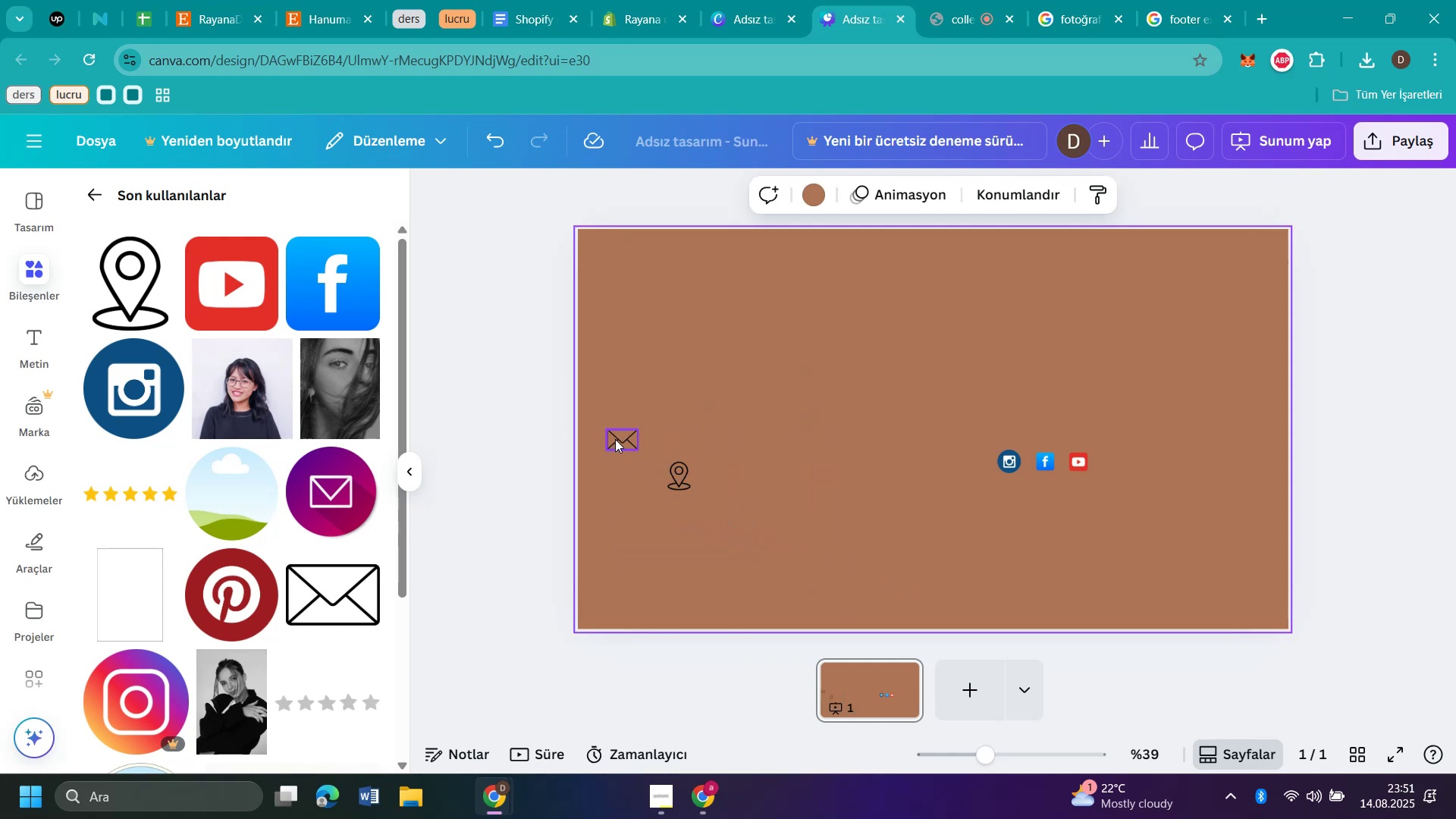 
left_click_drag(start_coordinate=[618, 438], to_coordinate=[679, 519])
 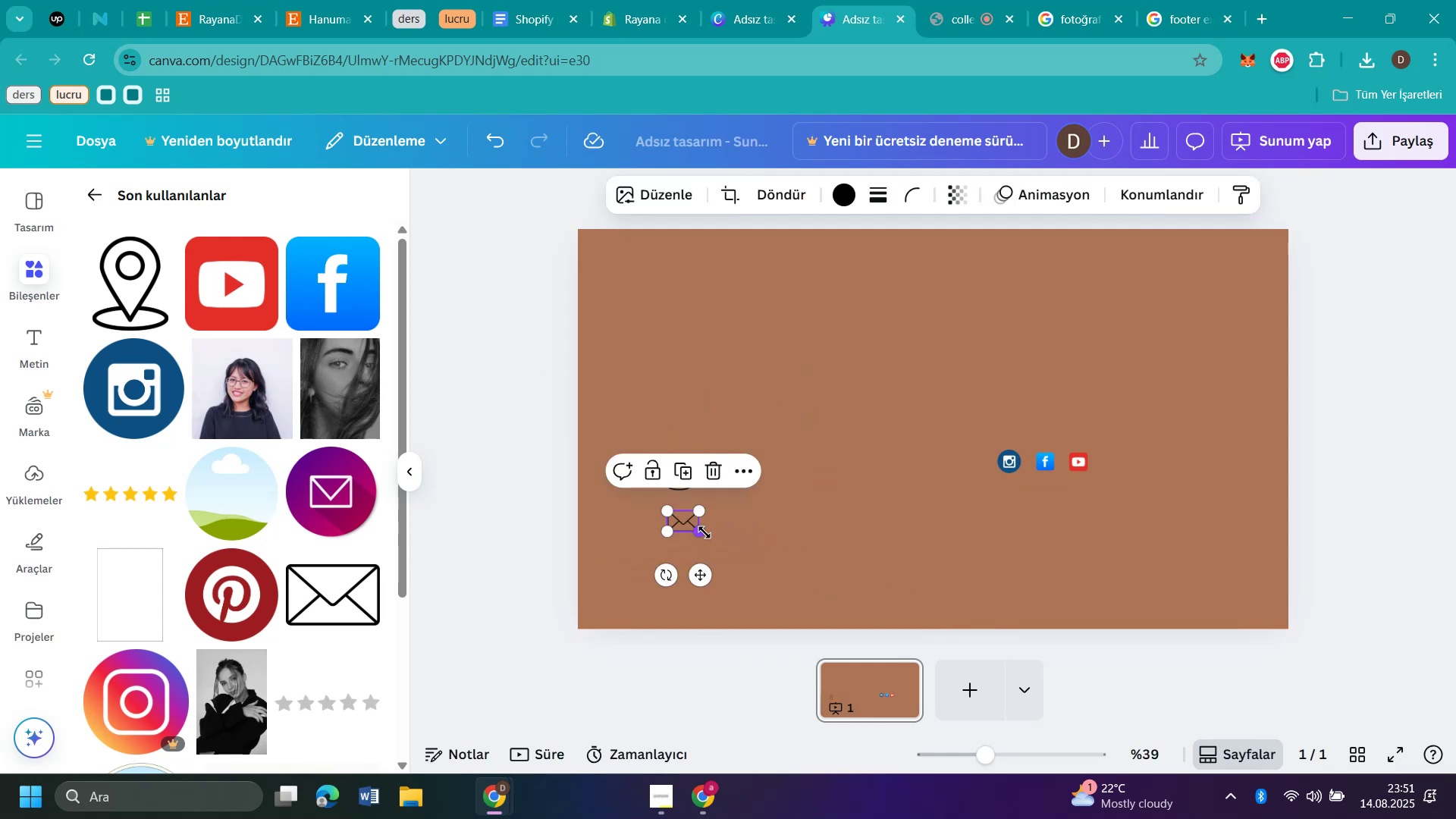 
left_click_drag(start_coordinate=[700, 531], to_coordinate=[692, 528])
 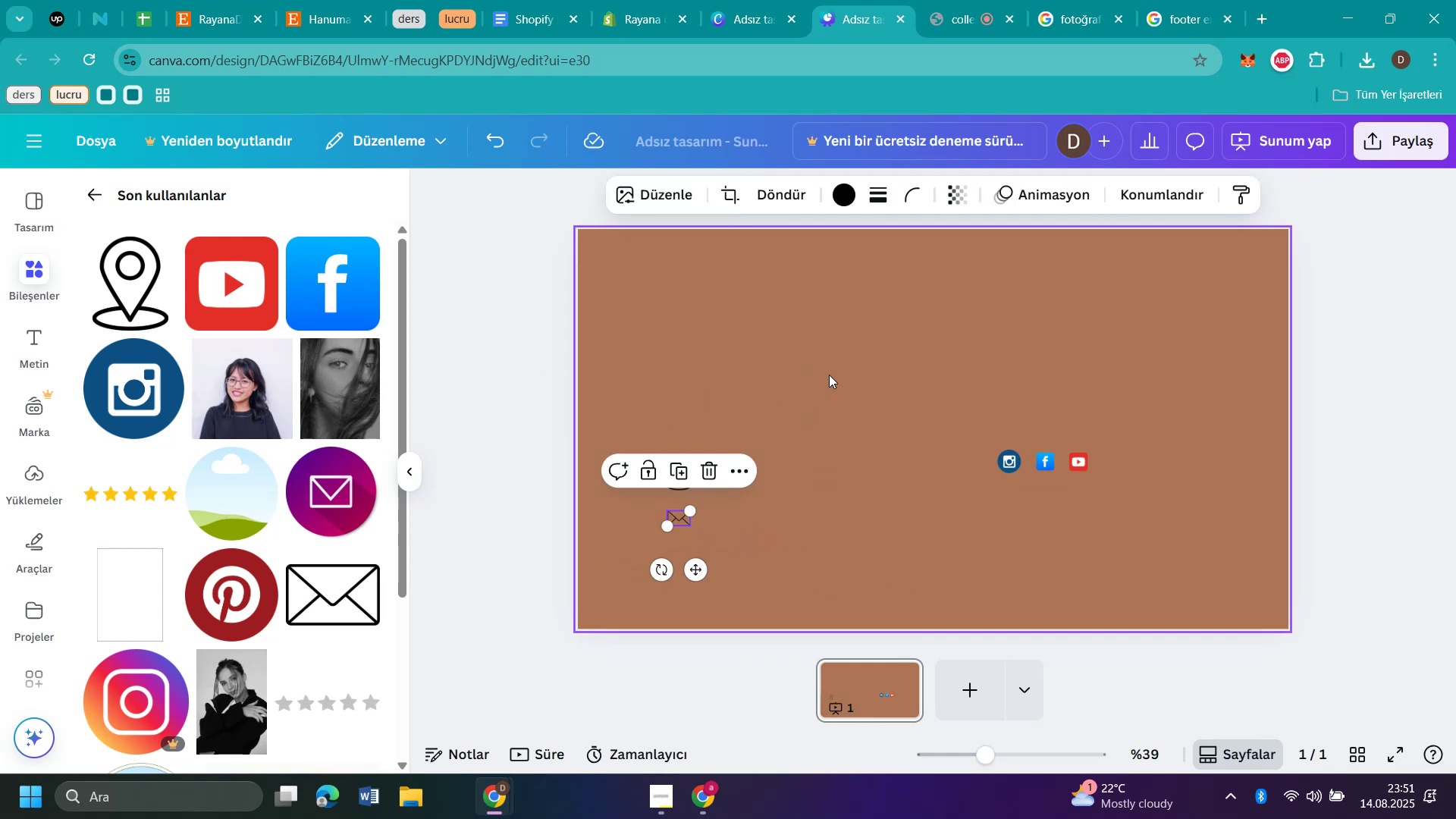 
left_click([829, 375])
 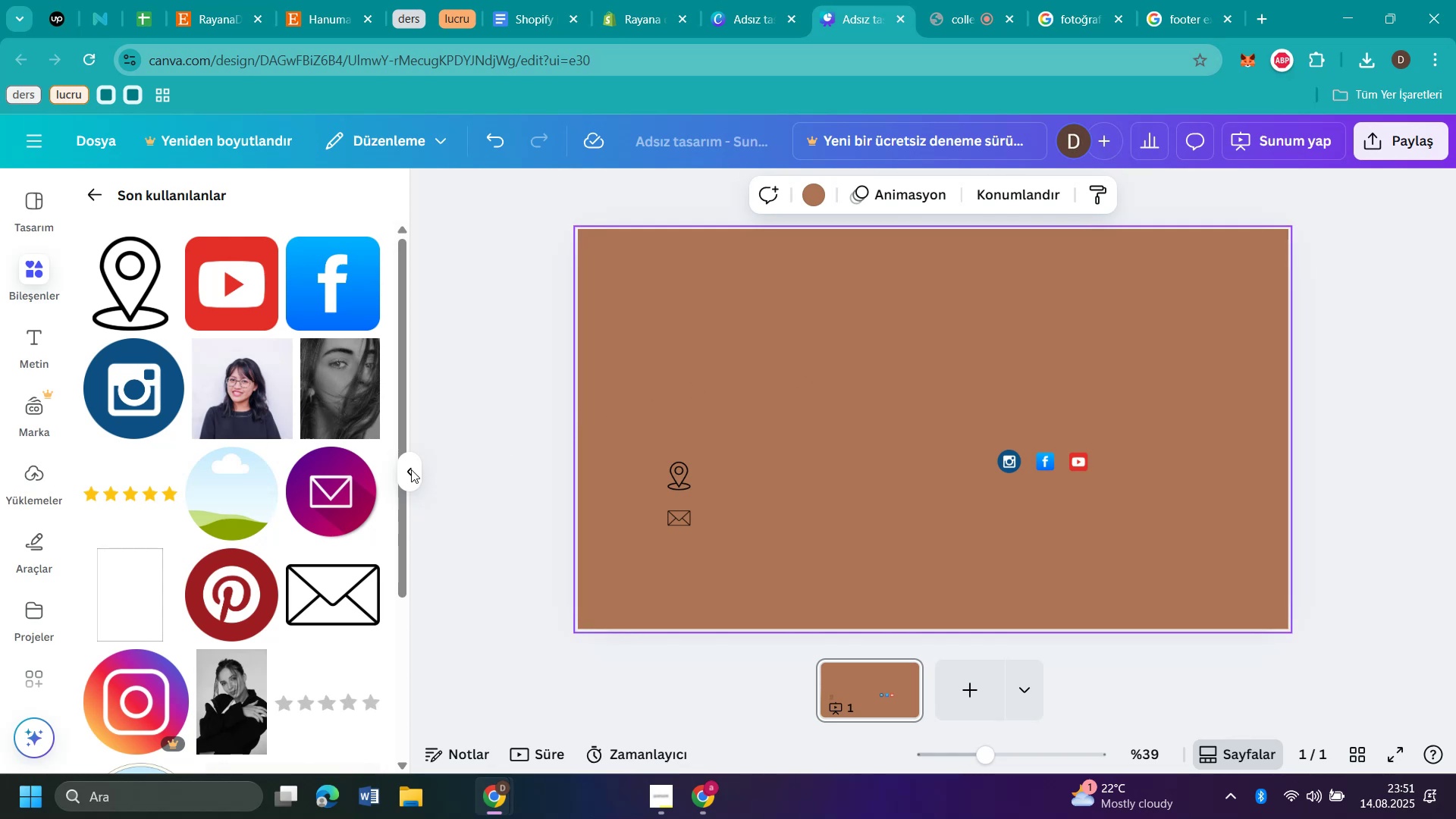 
left_click_drag(start_coordinate=[219, 590], to_coordinate=[790, 406])
 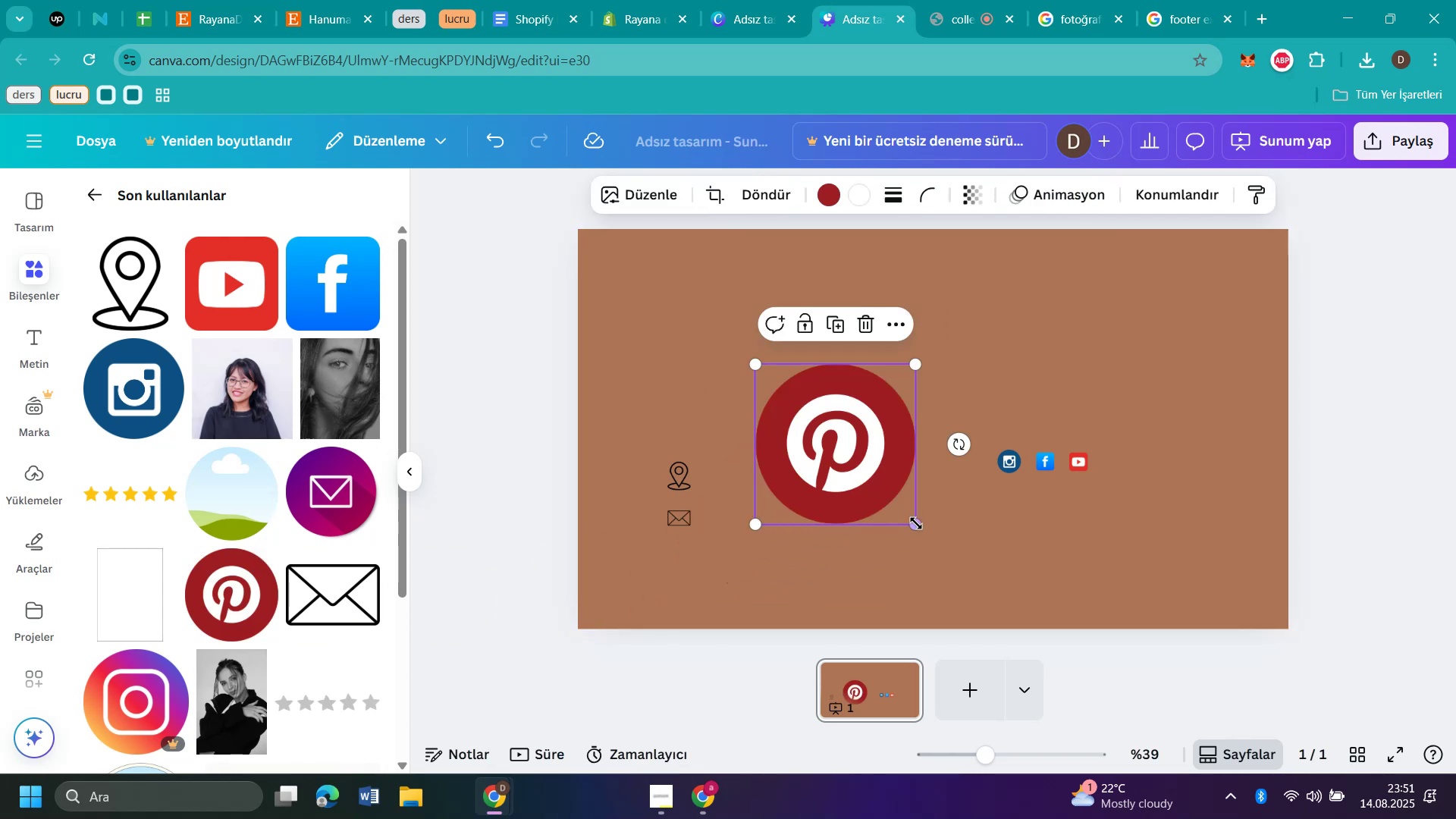 
left_click_drag(start_coordinate=[915, 522], to_coordinate=[774, 387])
 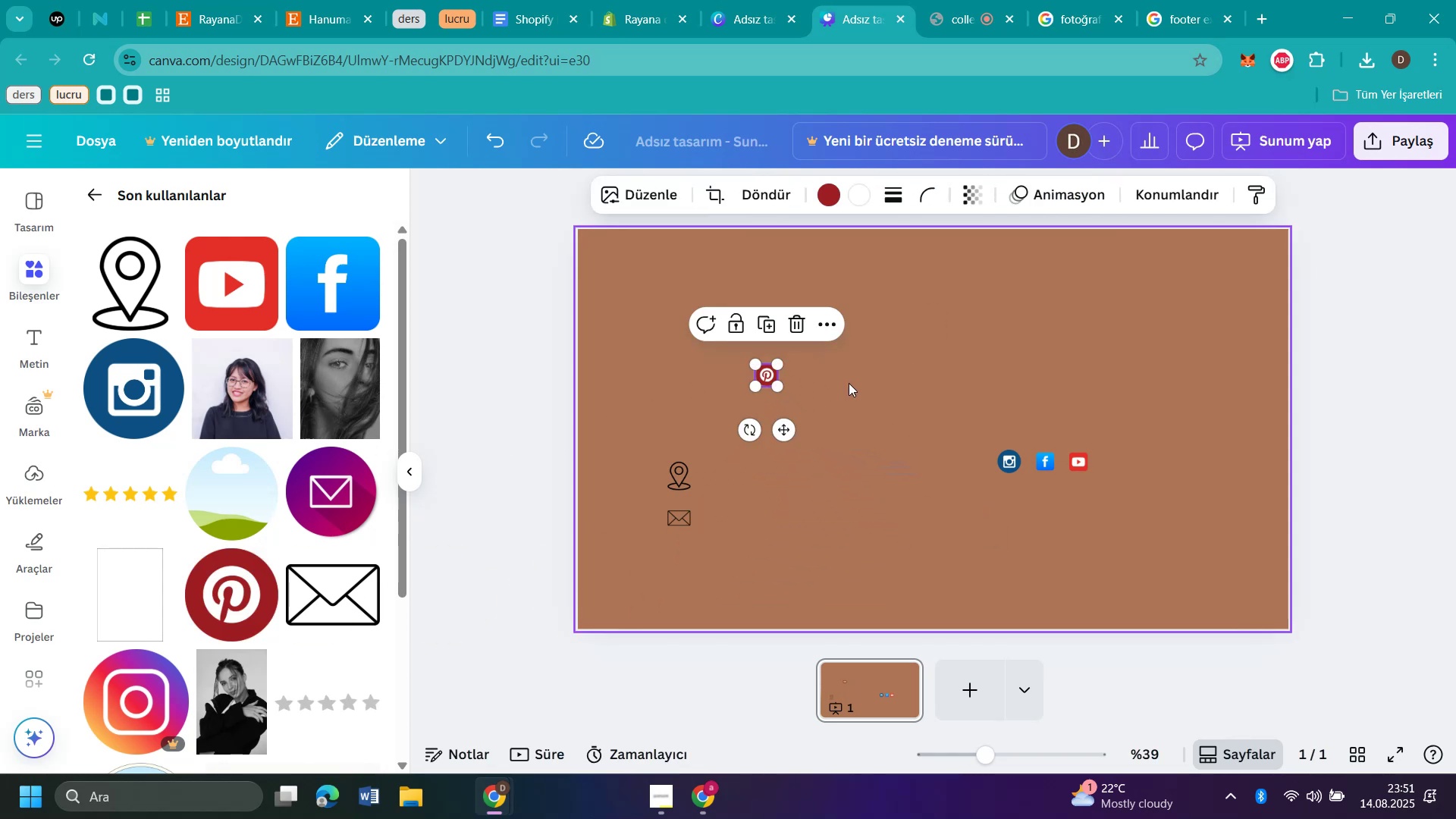 
left_click([849, 383])
 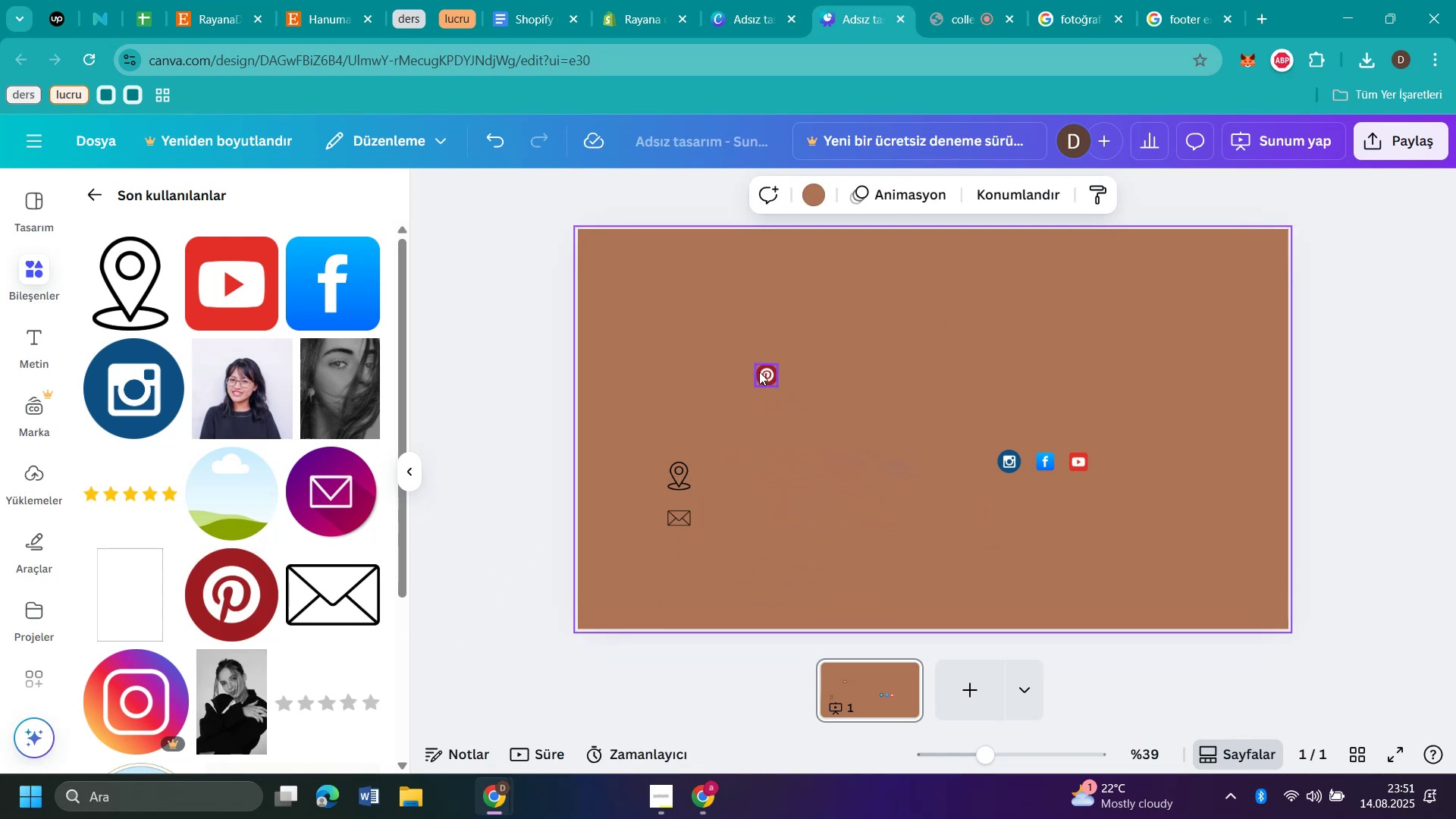 
left_click_drag(start_coordinate=[759, 372], to_coordinate=[1100, 461])
 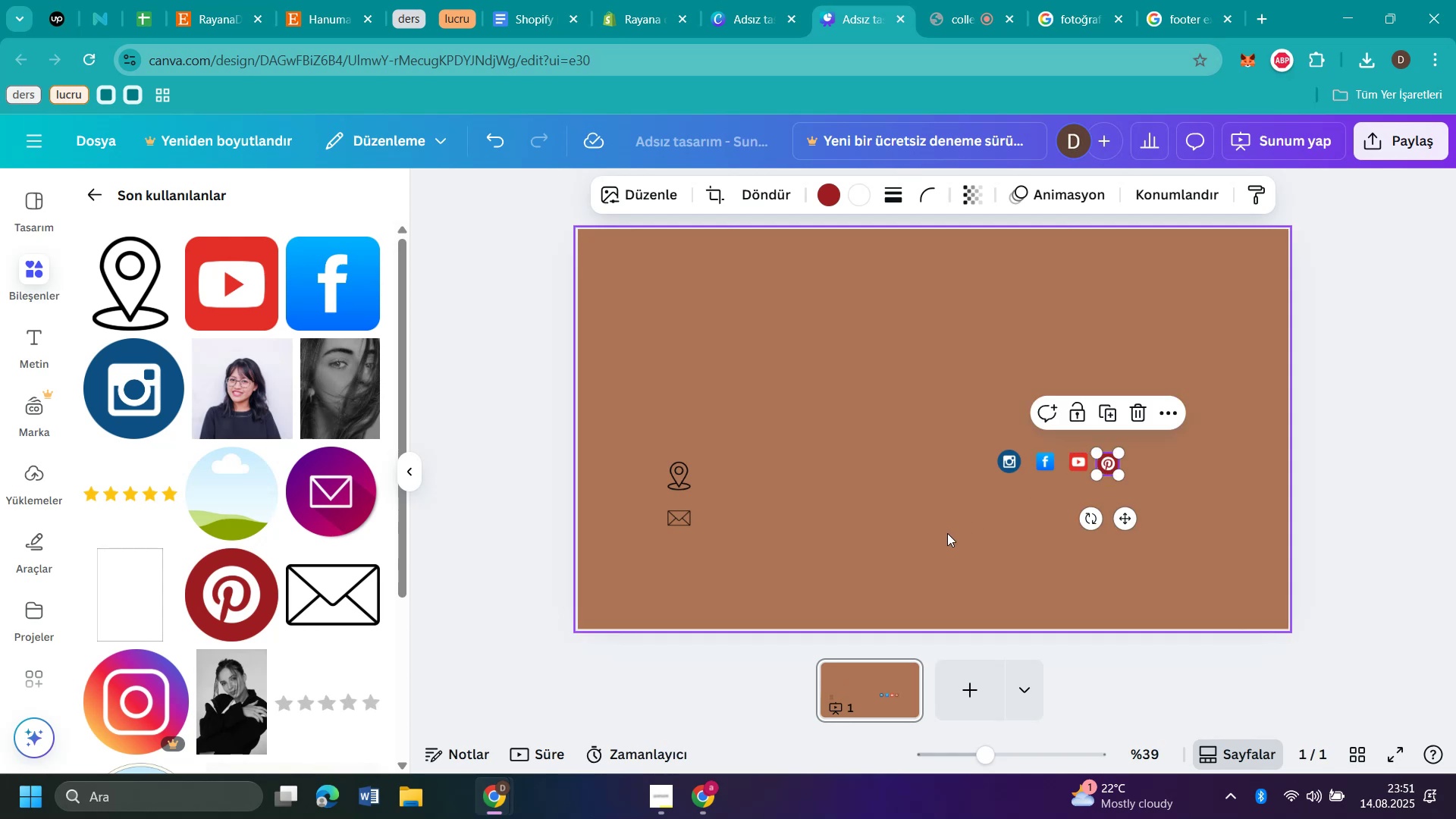 
left_click([947, 533])
 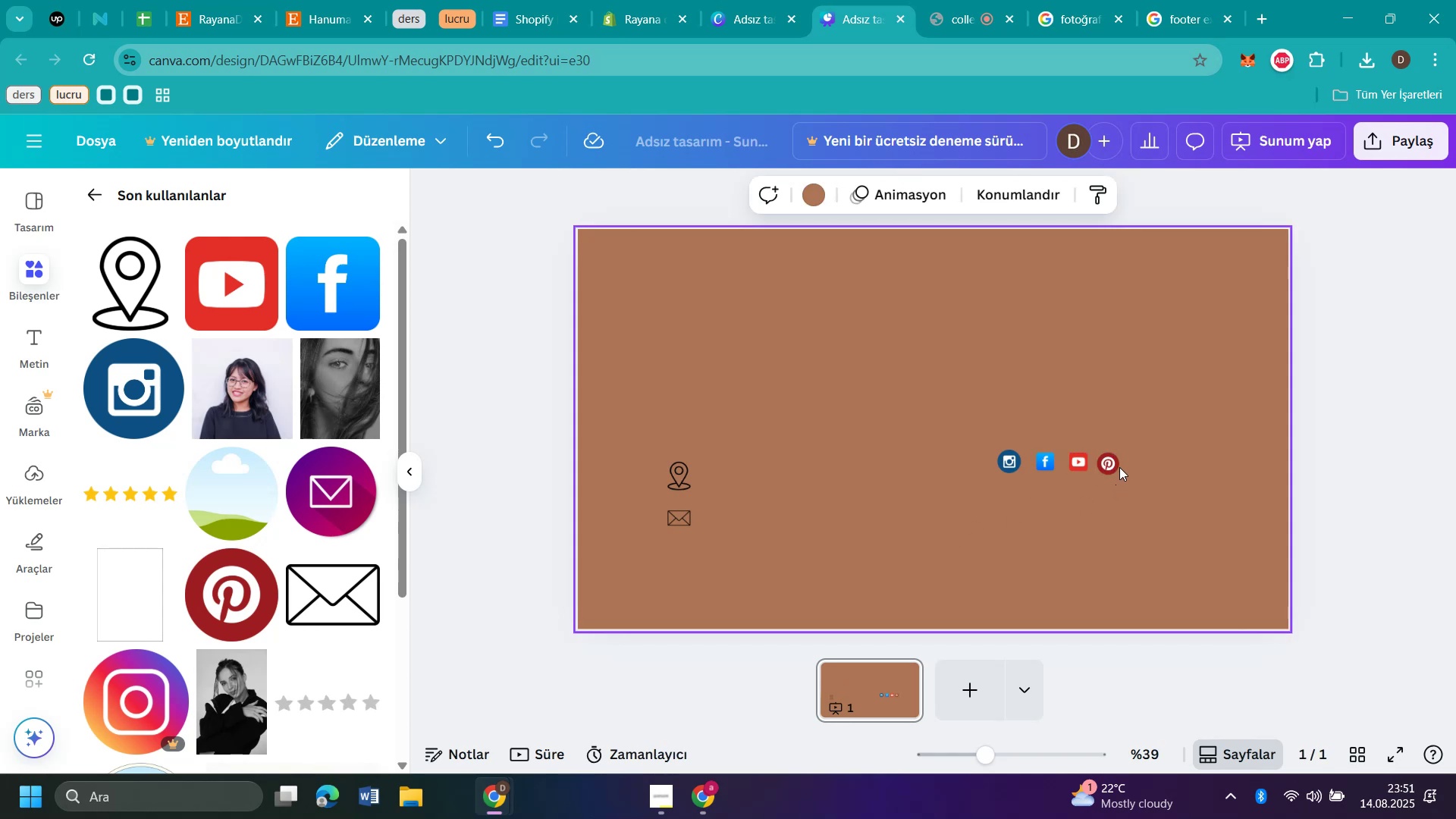 
left_click_drag(start_coordinate=[1111, 460], to_coordinate=[1112, 454])
 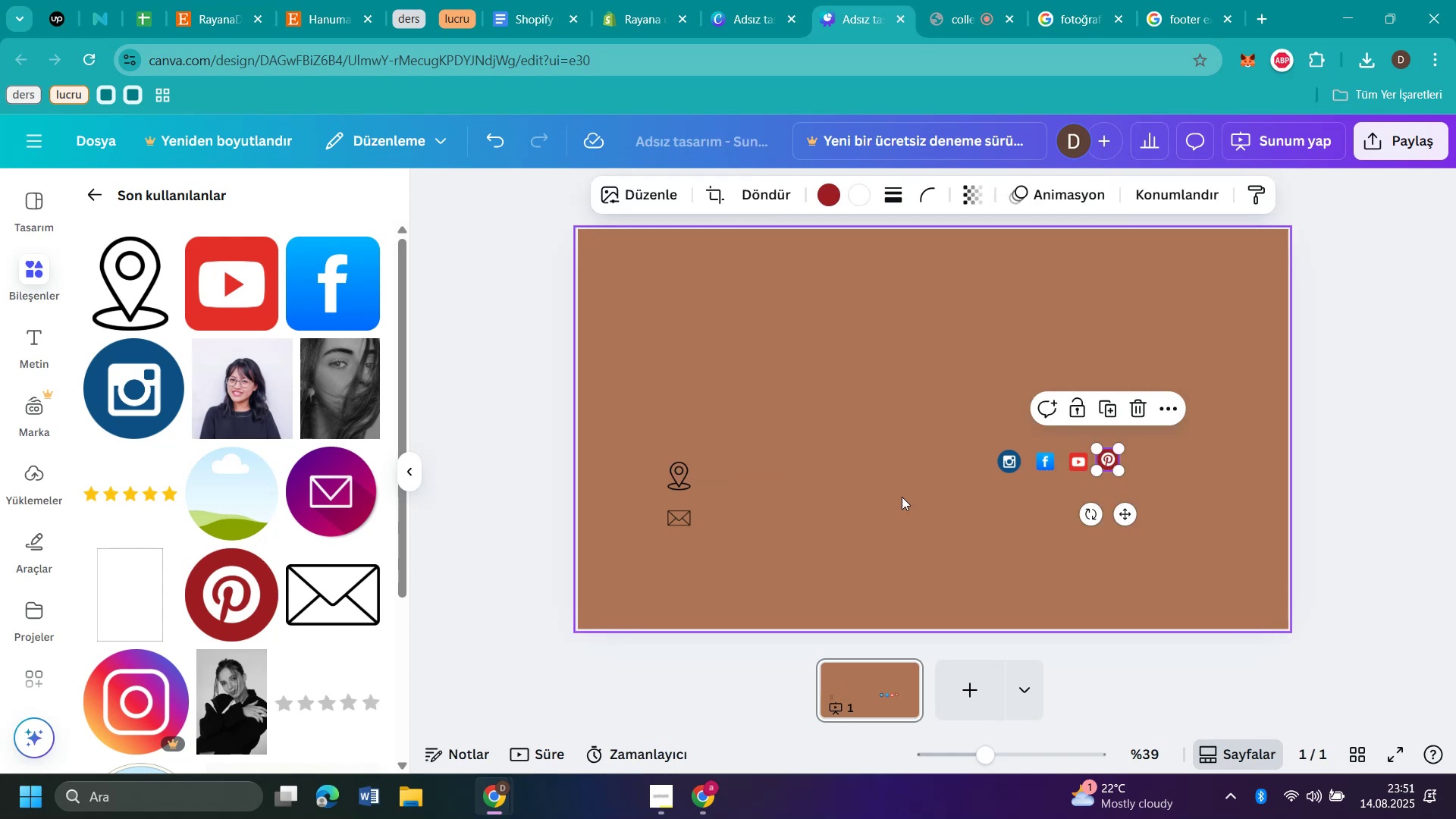 
left_click([902, 497])
 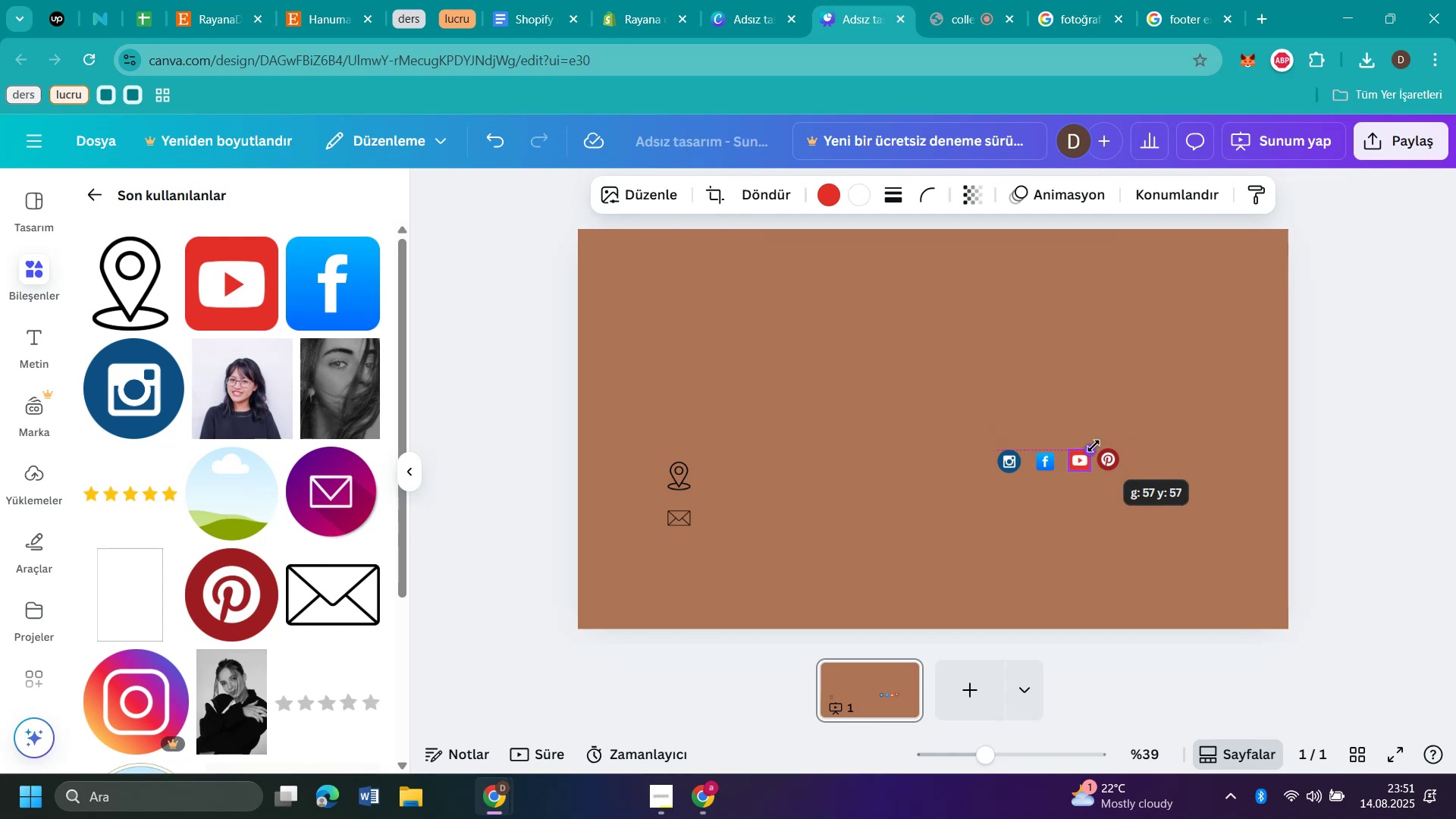 
wait(10.62)
 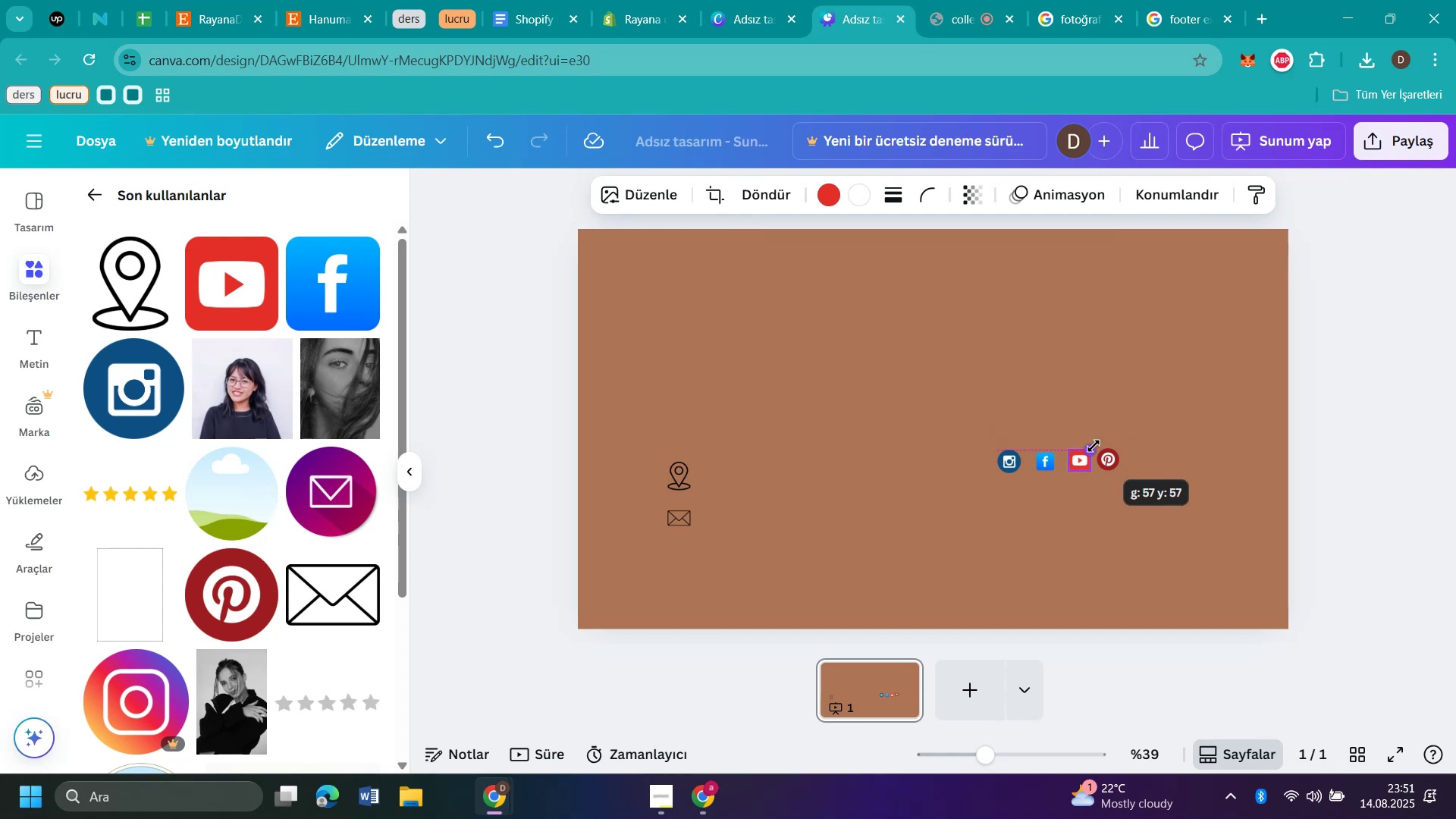 
left_click([26, 339])
 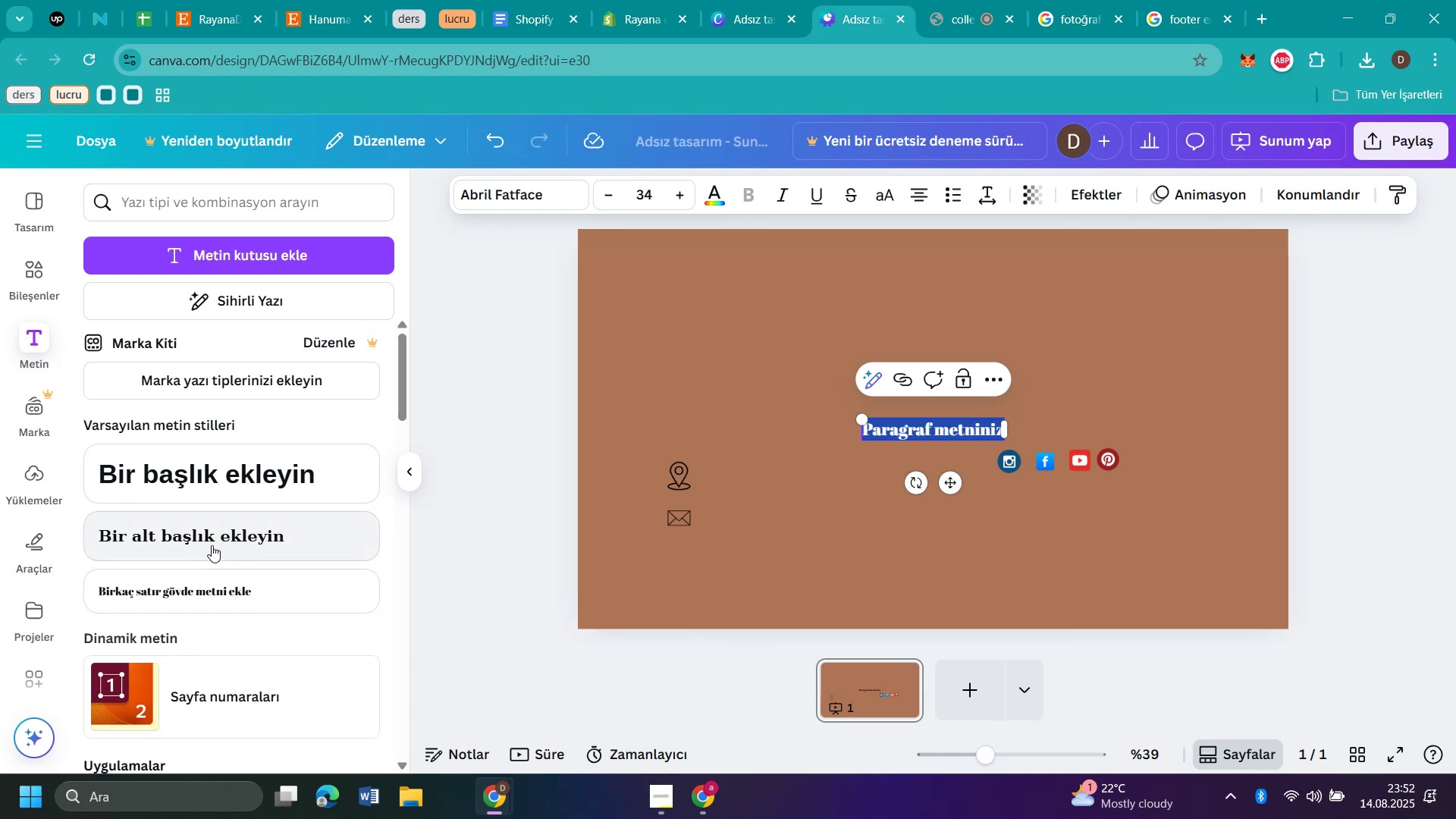 
scroll: coordinate [259, 451], scroll_direction: down, amount: 3.0
 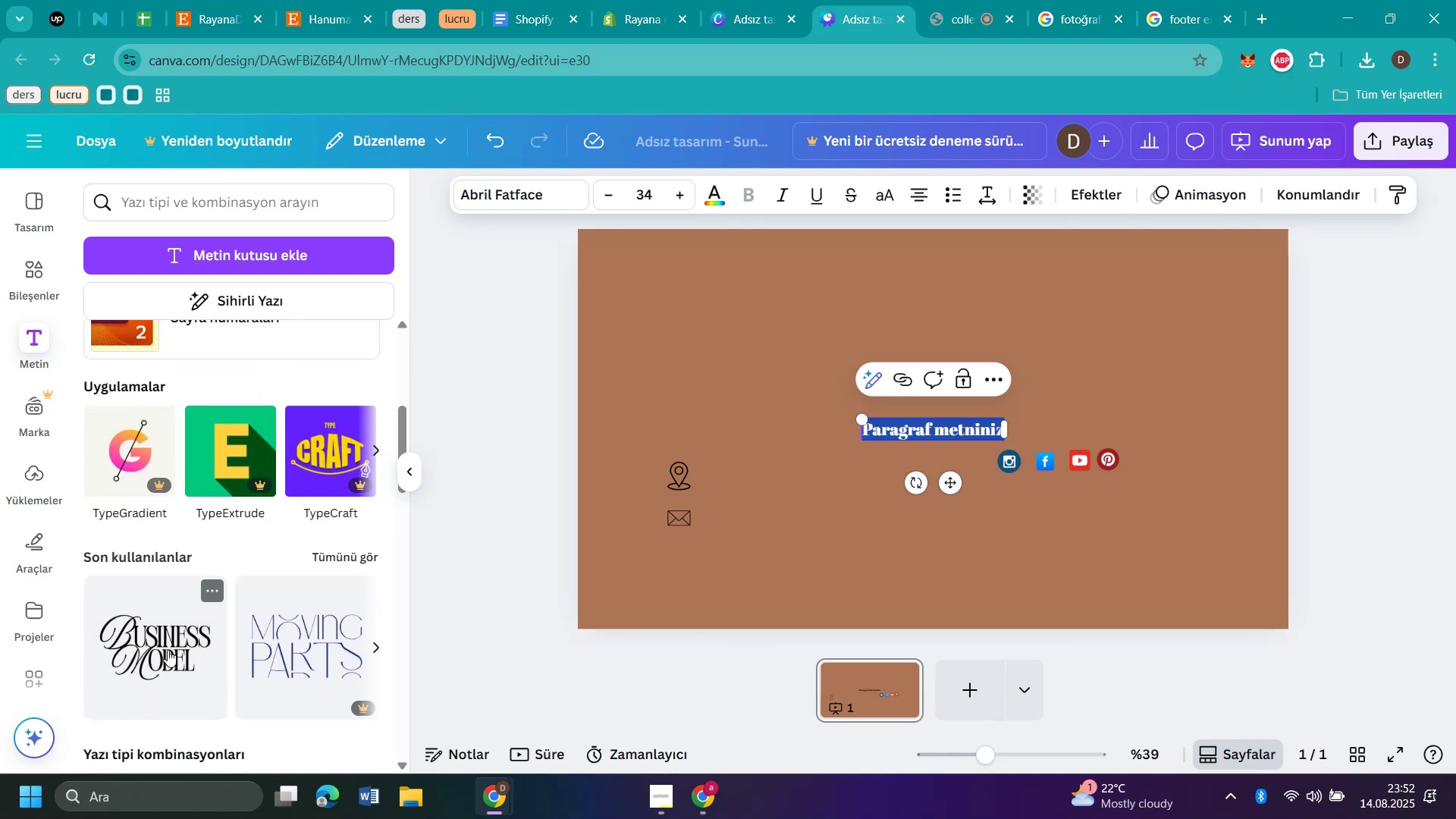 
left_click([168, 650])
 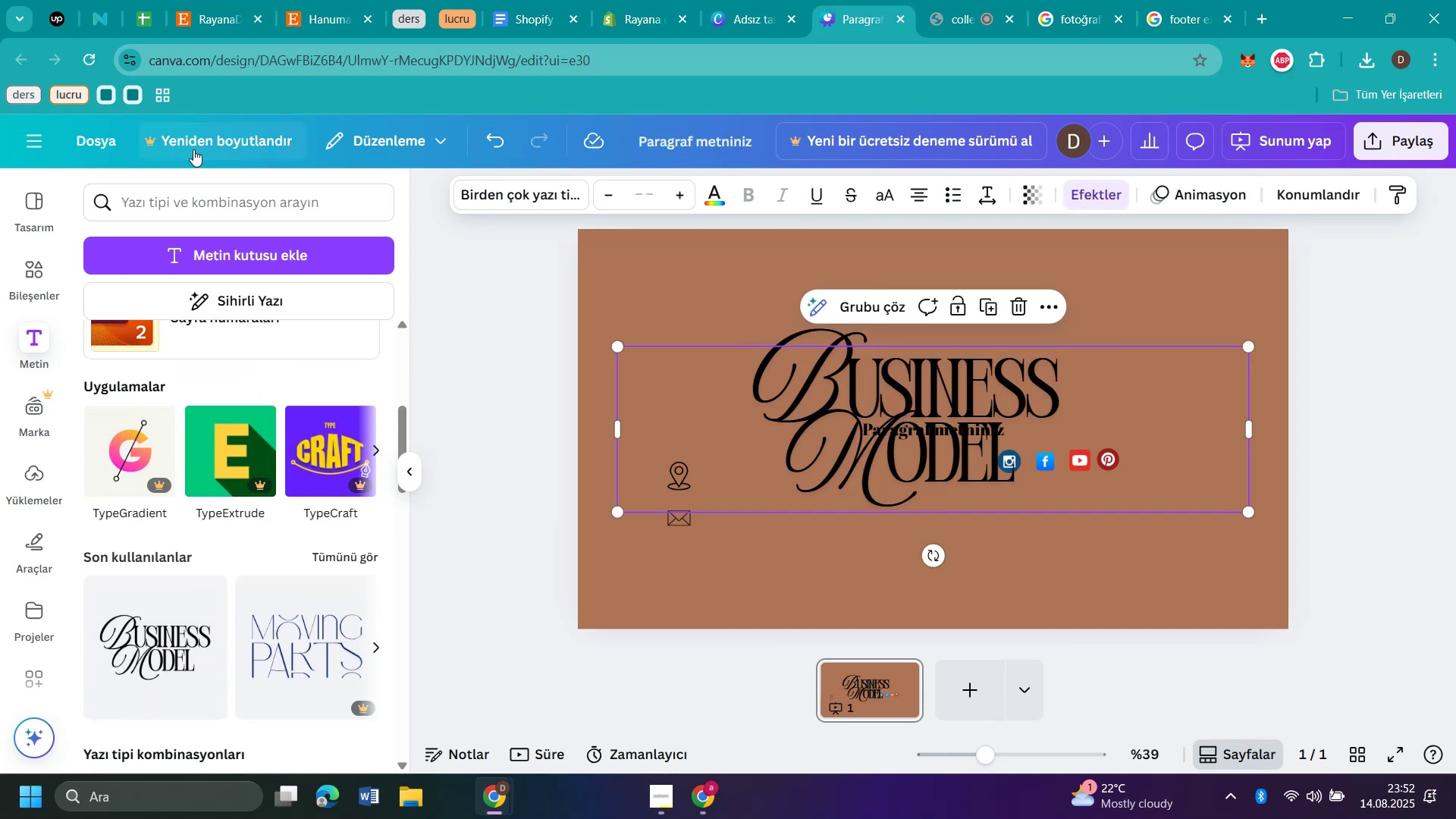 
left_click([488, 143])
 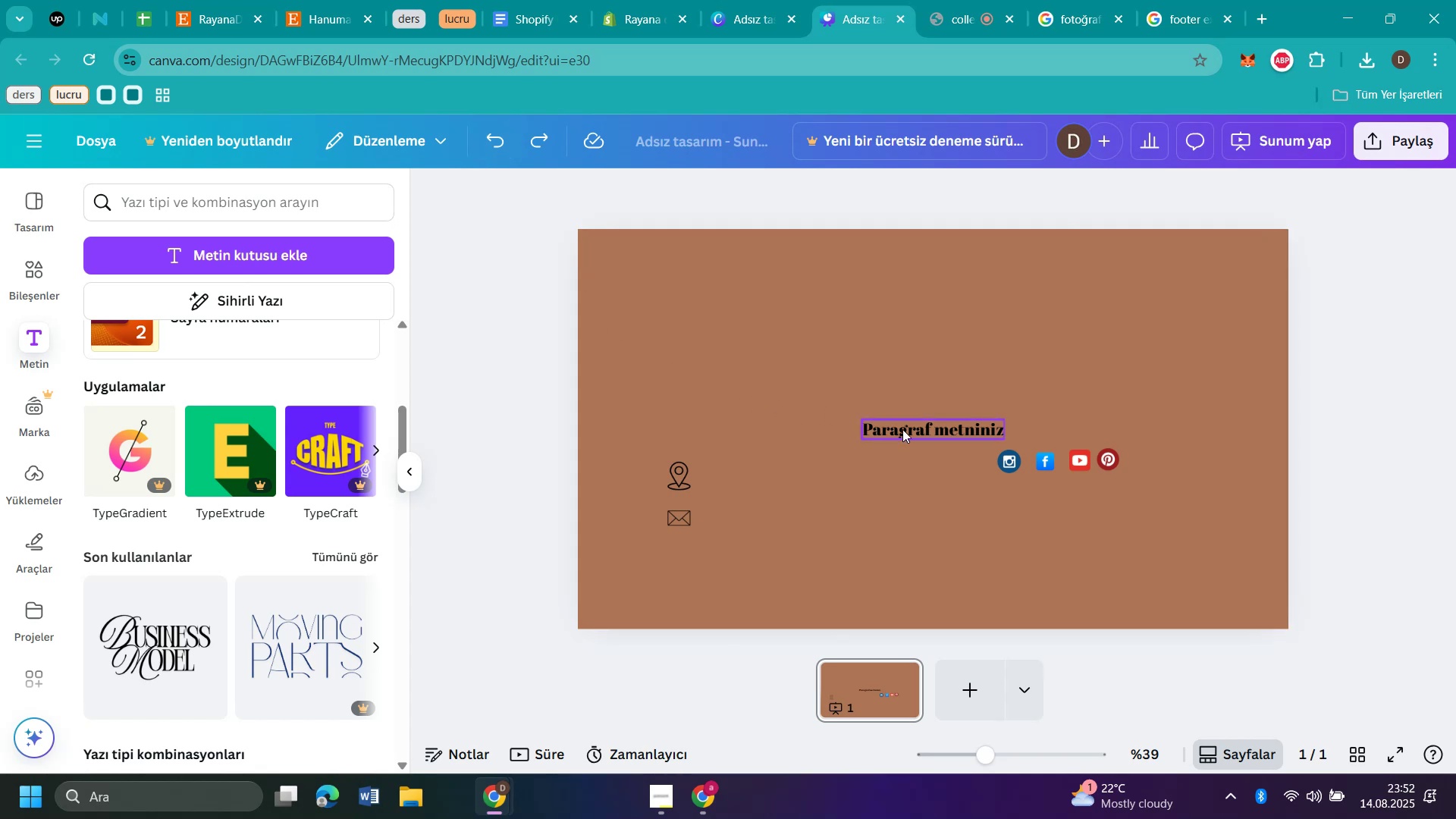 
left_click([905, 430])
 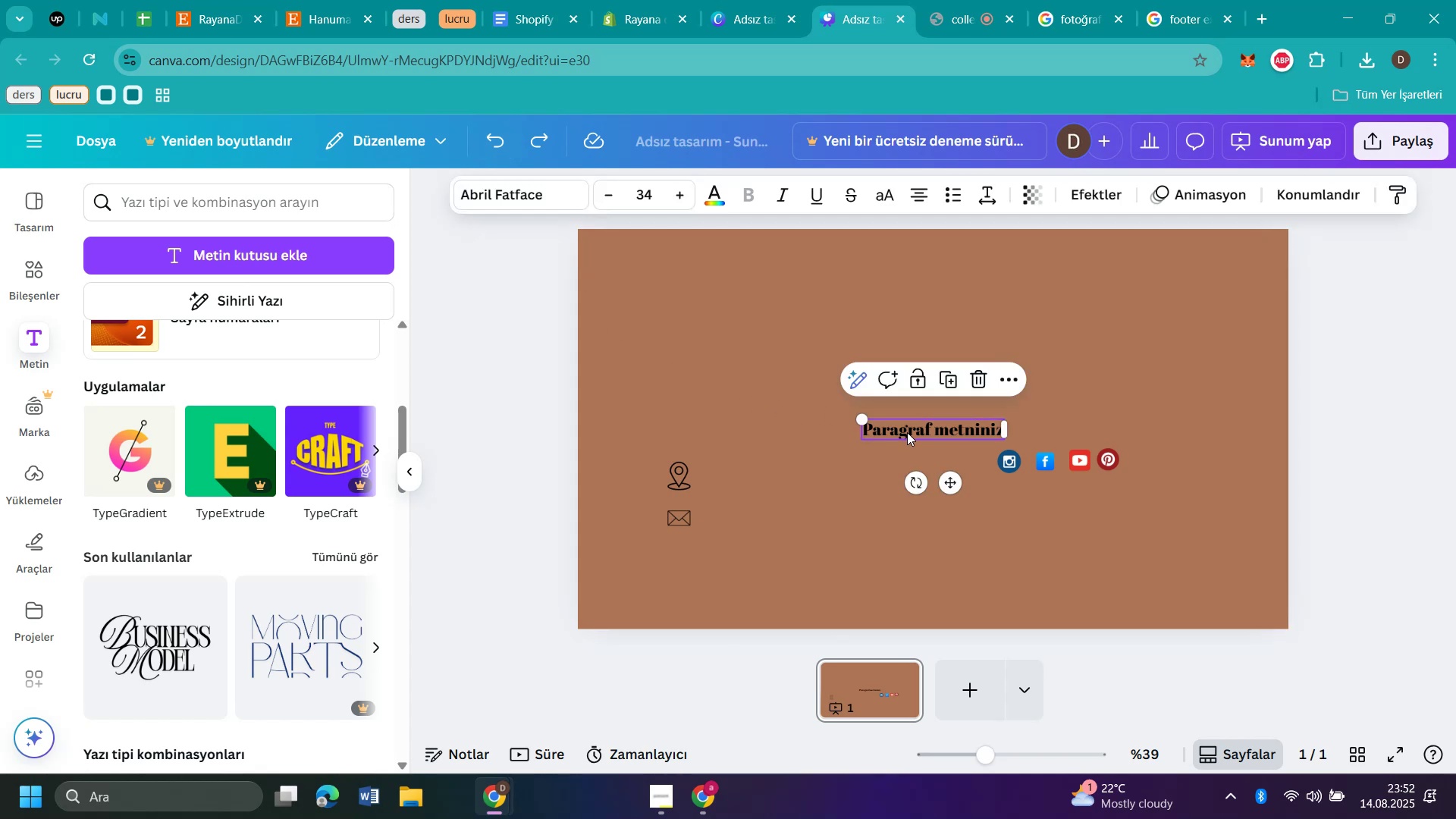 
left_click([907, 432])
 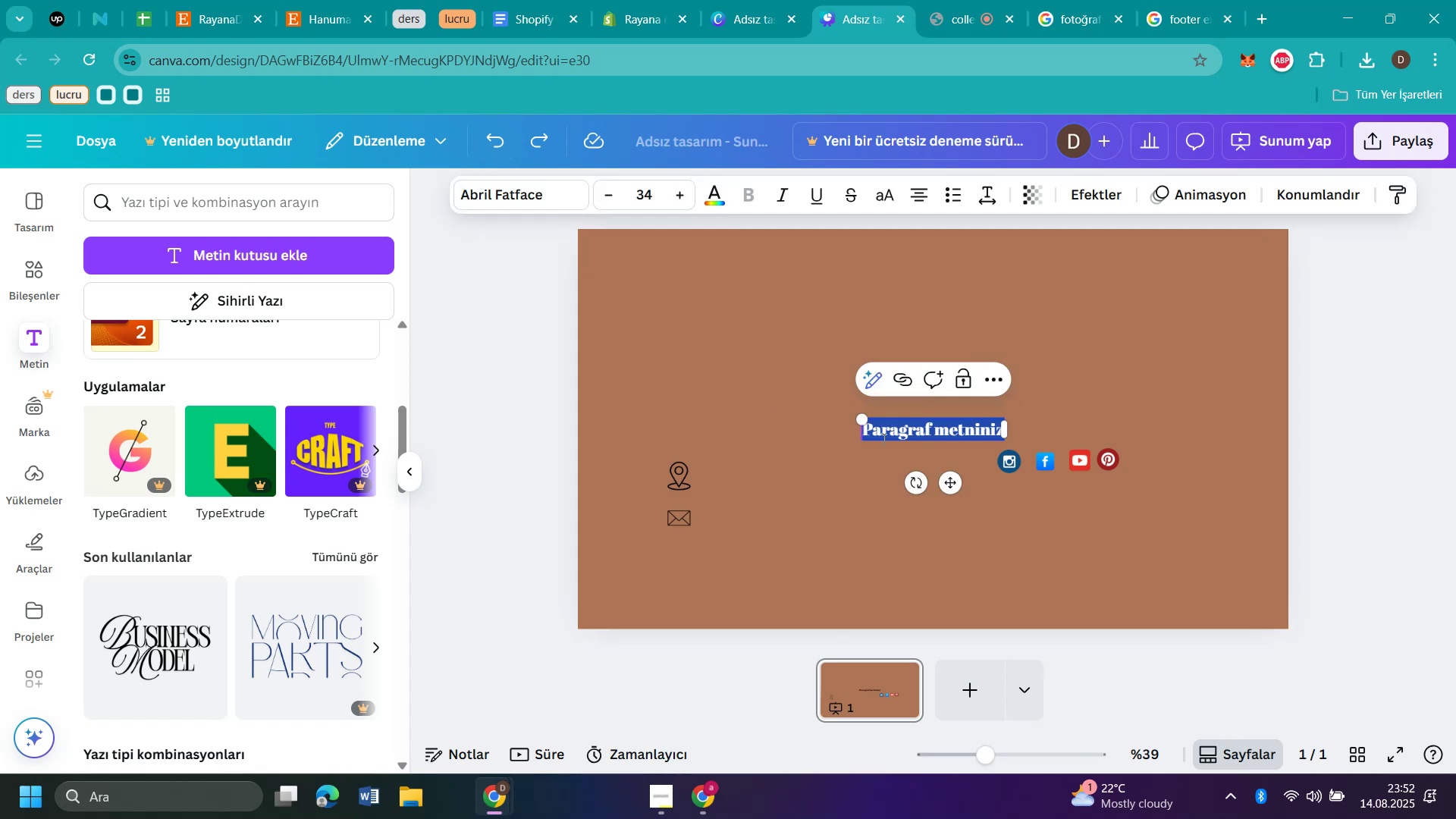 
type(CONTACT US)
 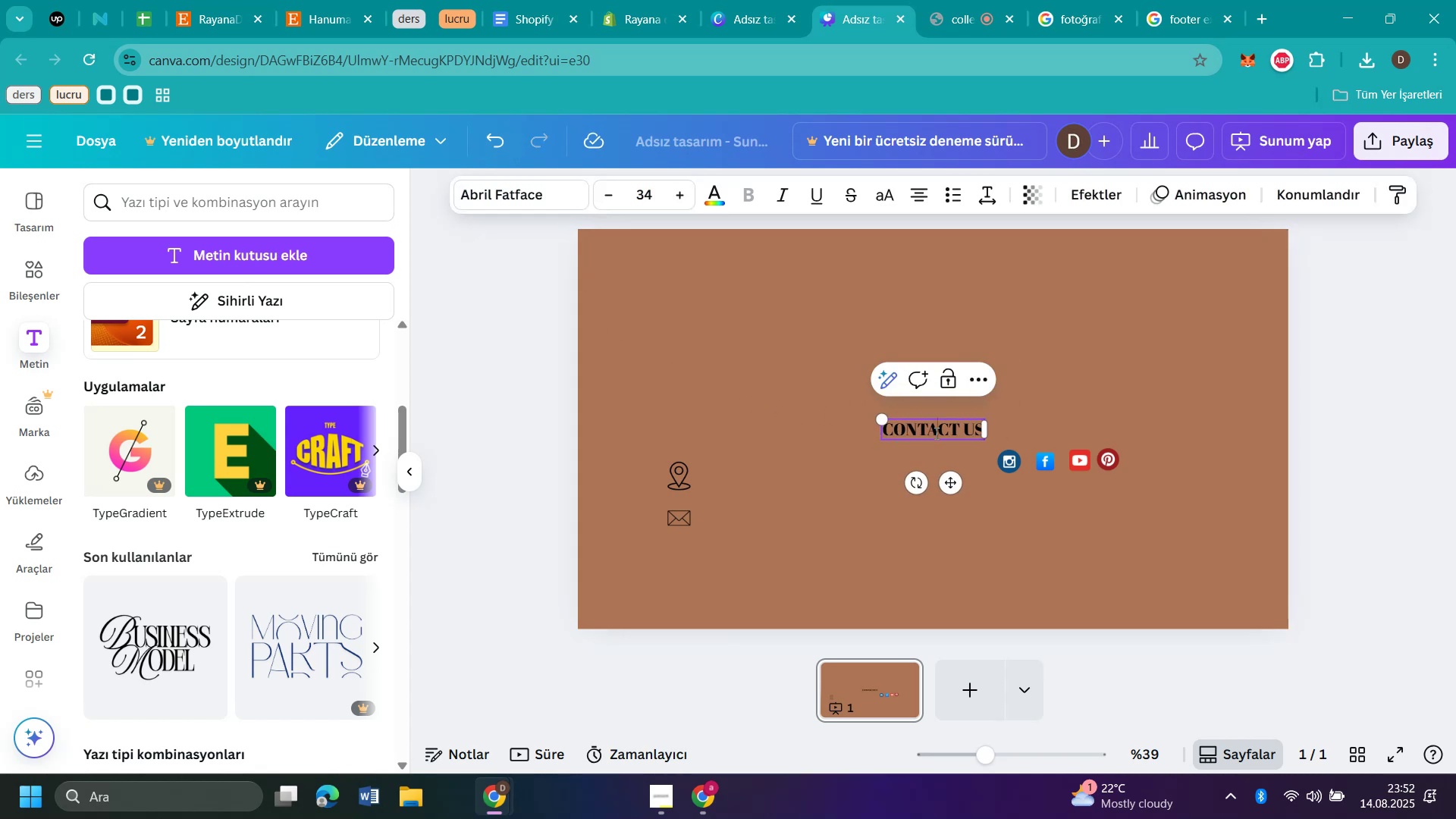 
double_click([935, 433])
 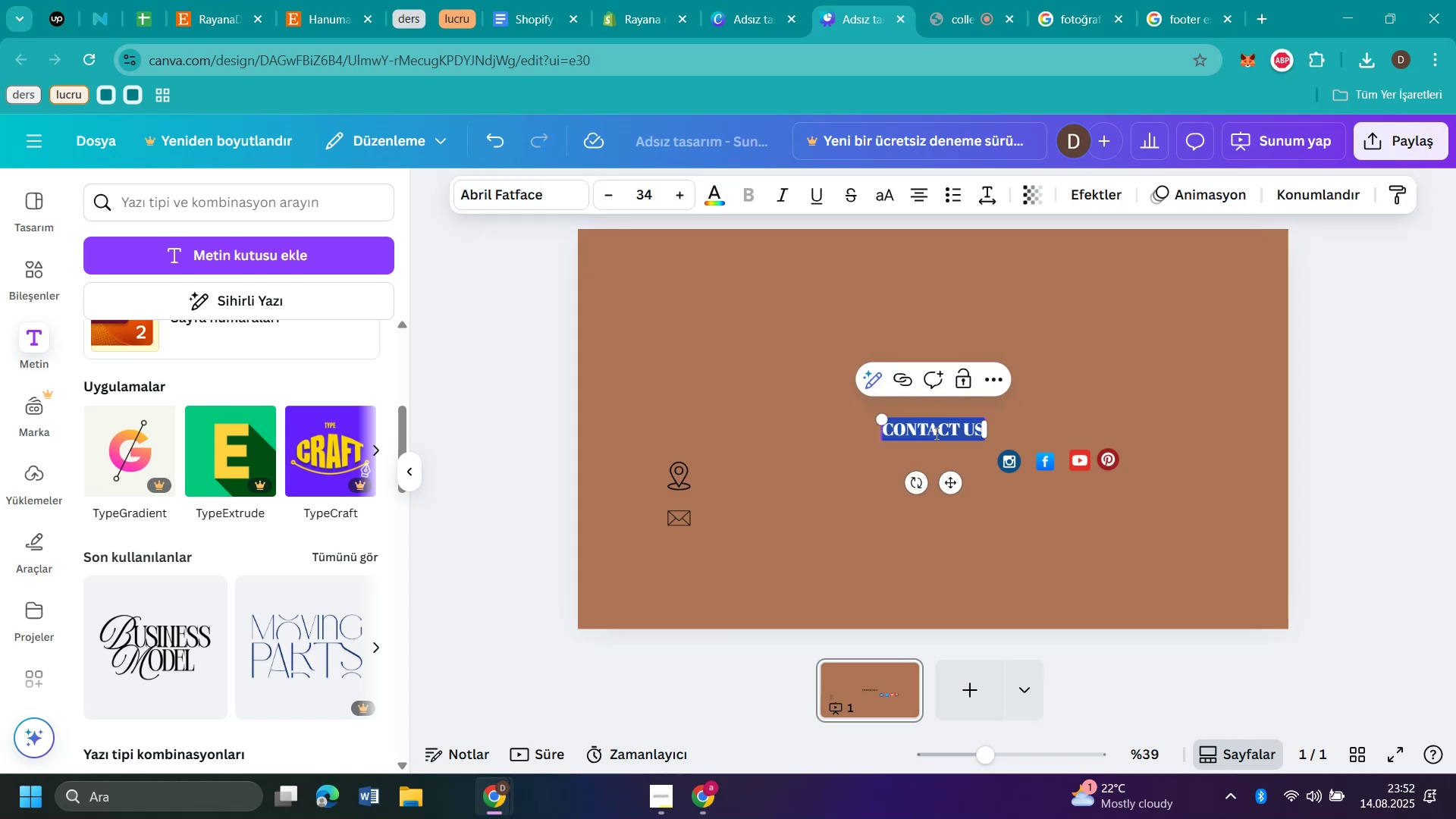 
triple_click([935, 433])
 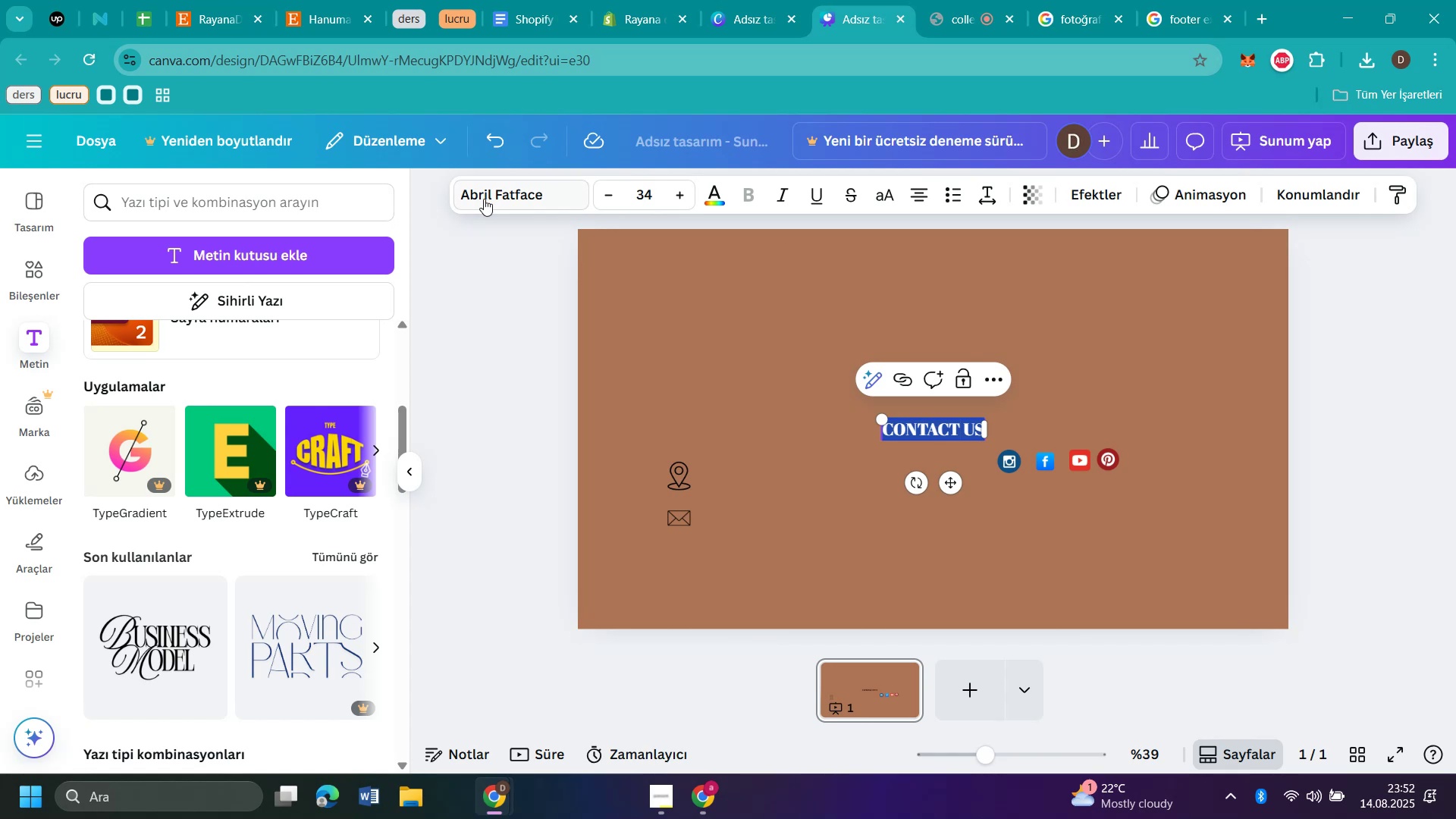 
left_click([484, 199])
 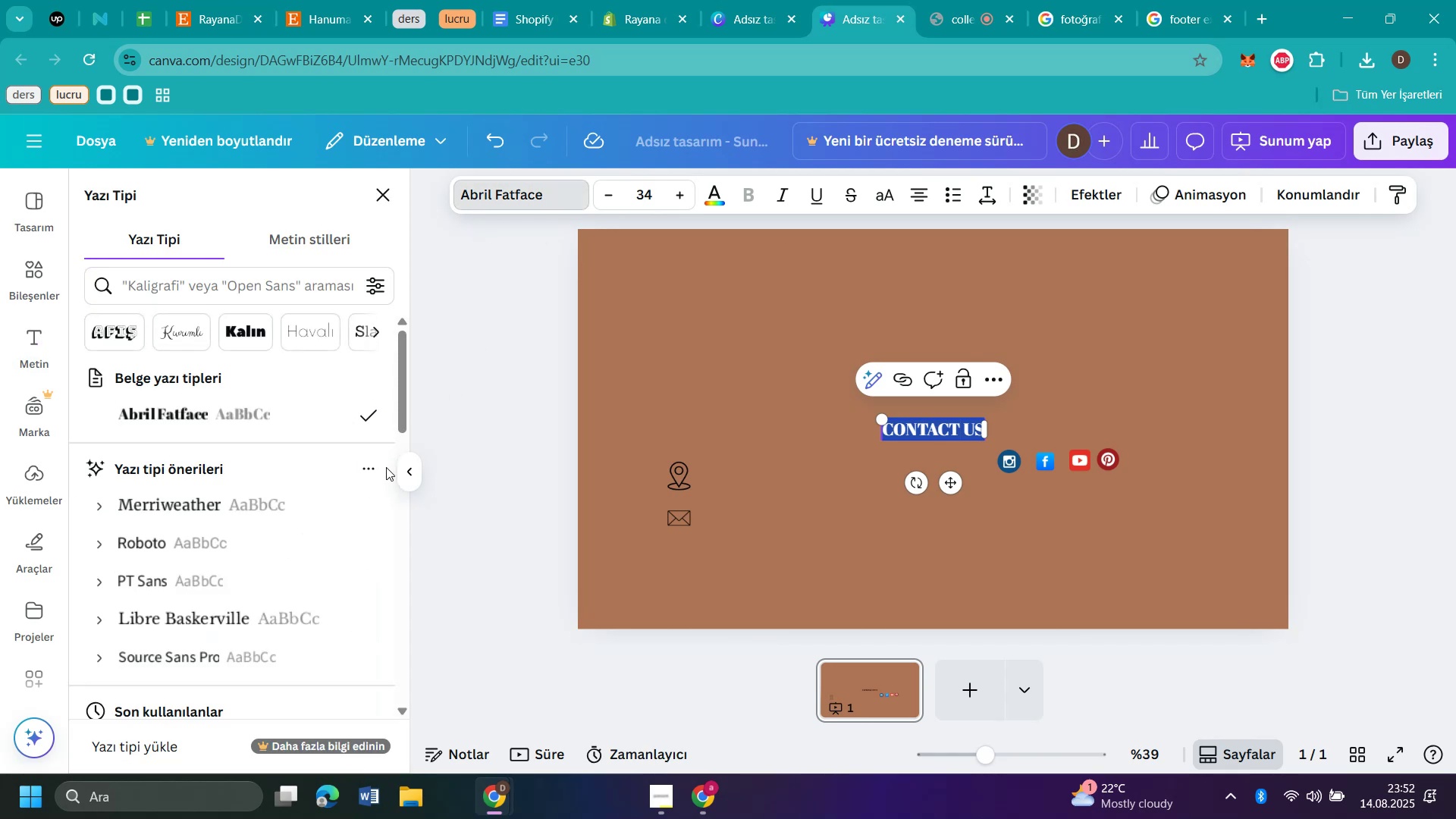 
scroll: coordinate [256, 485], scroll_direction: down, amount: 8.0
 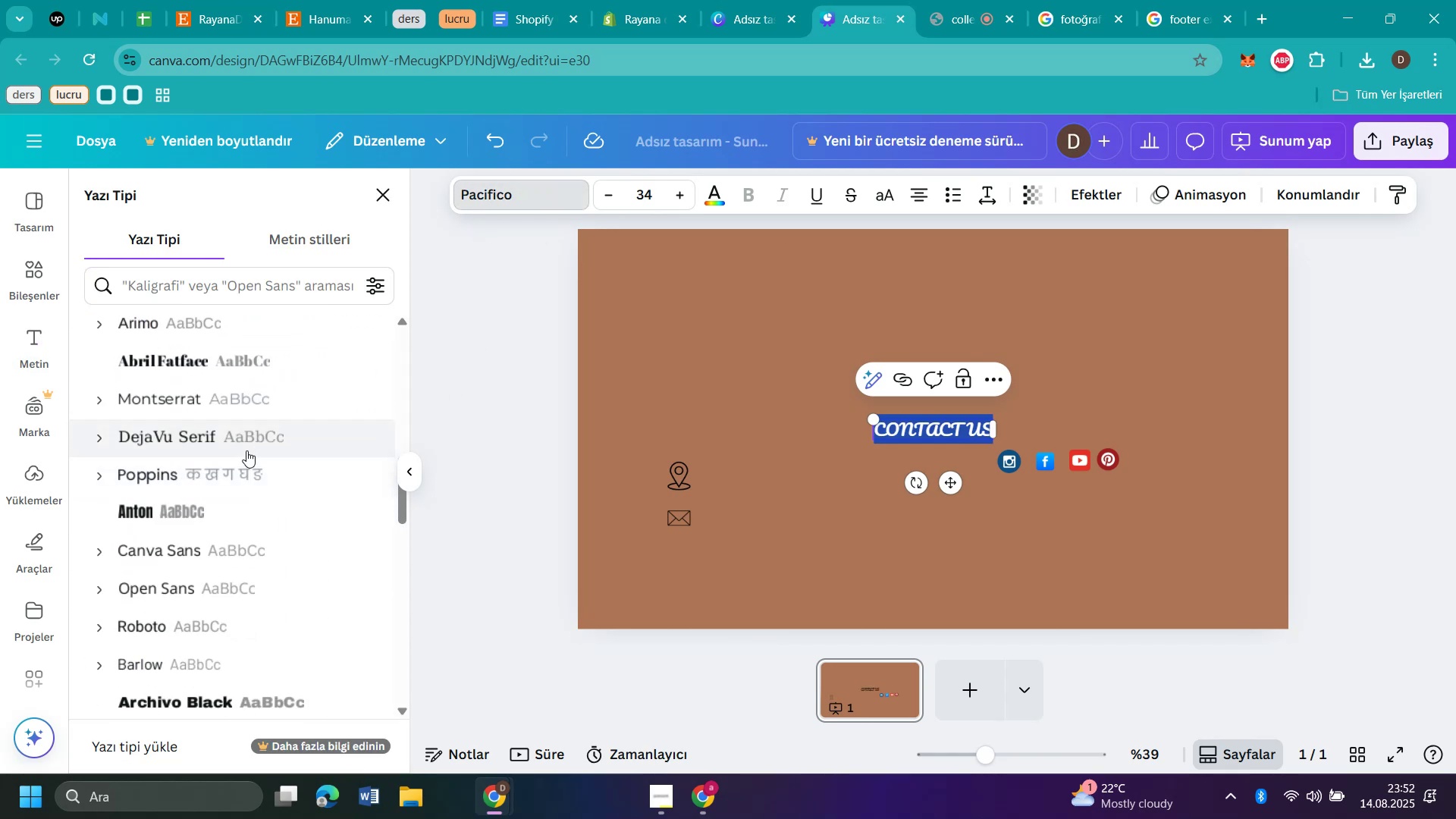 
left_click([246, 445])
 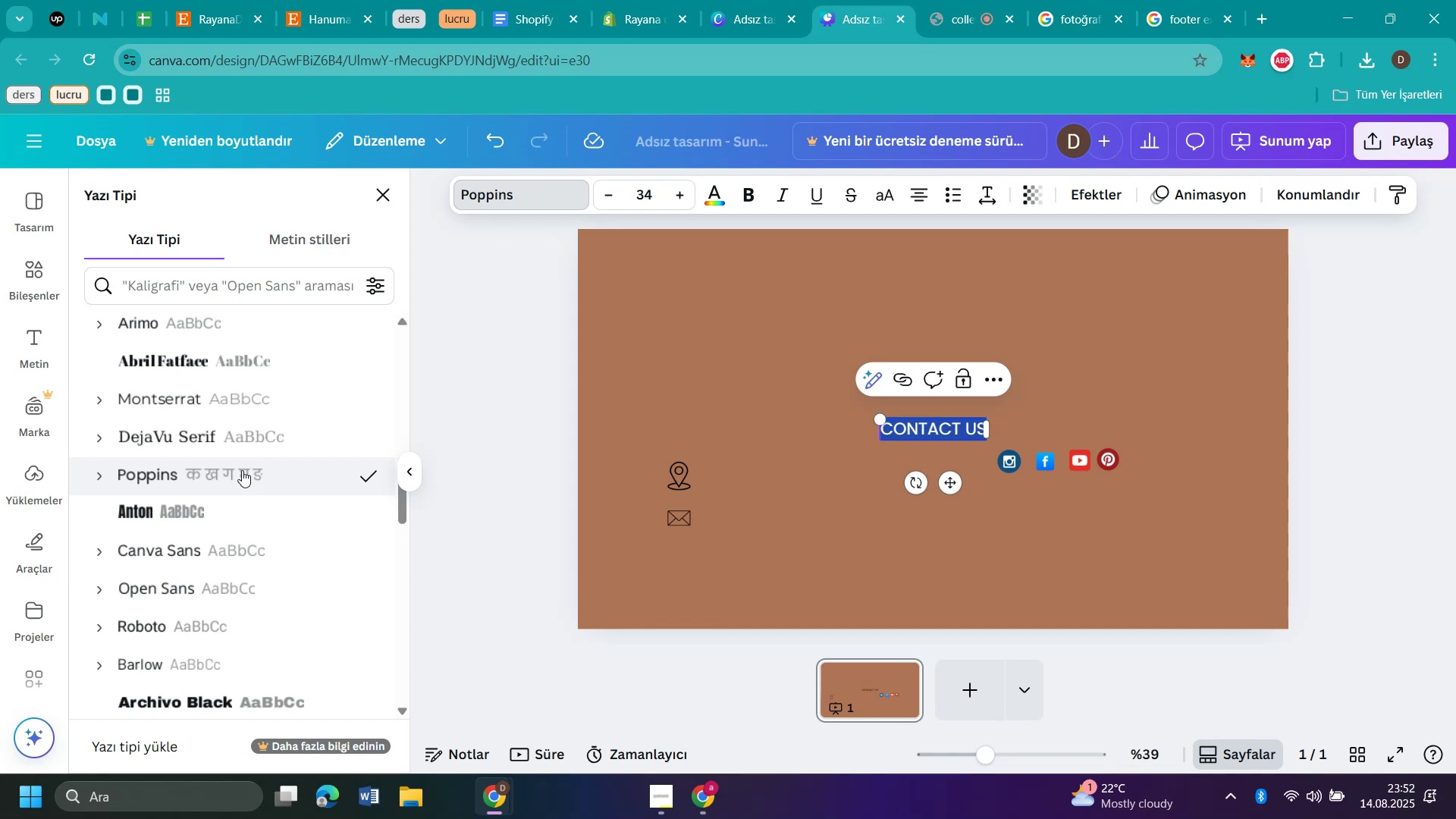 
scroll: coordinate [228, 544], scroll_direction: down, amount: 7.0
 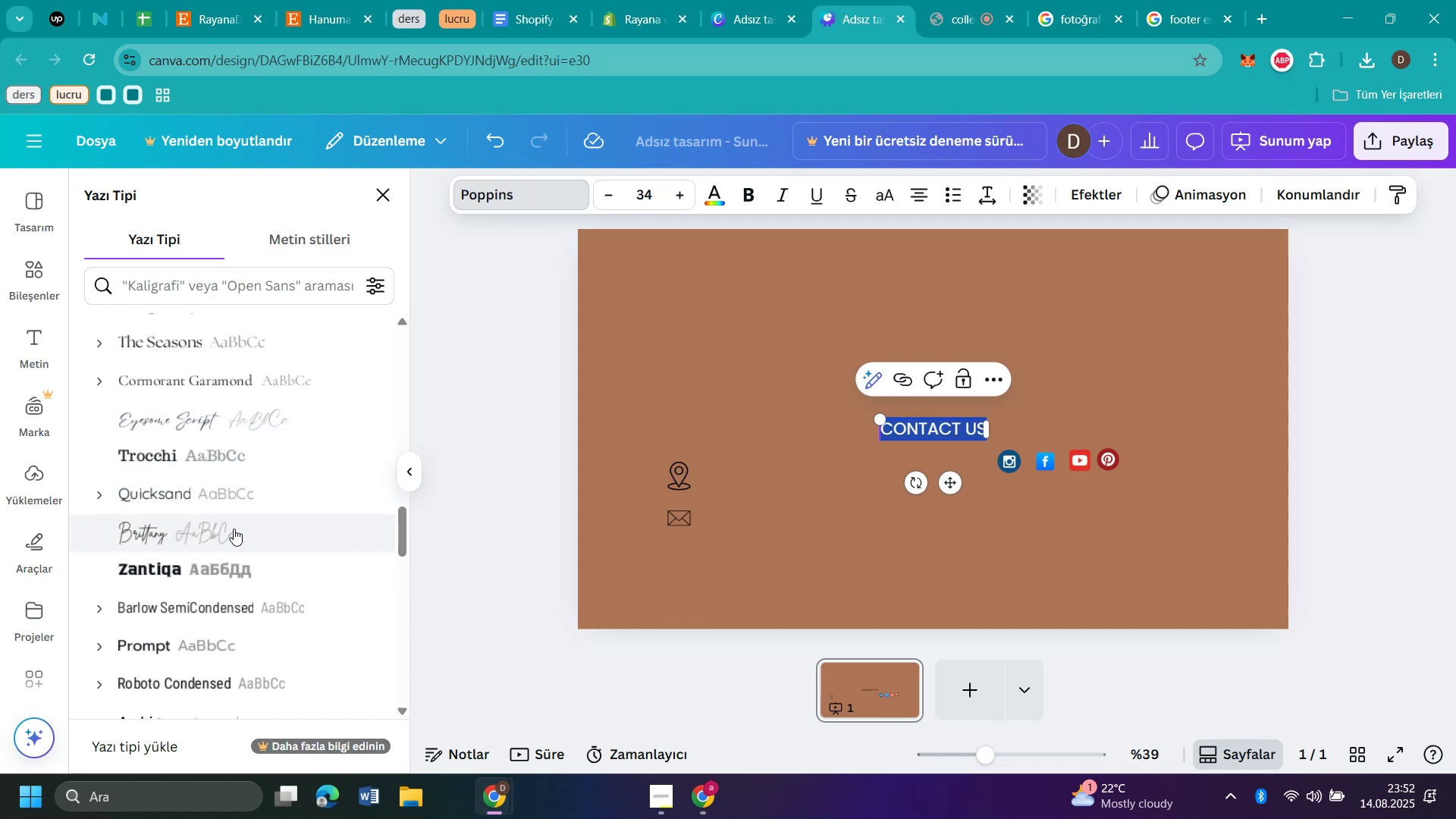 
left_click([237, 531])
 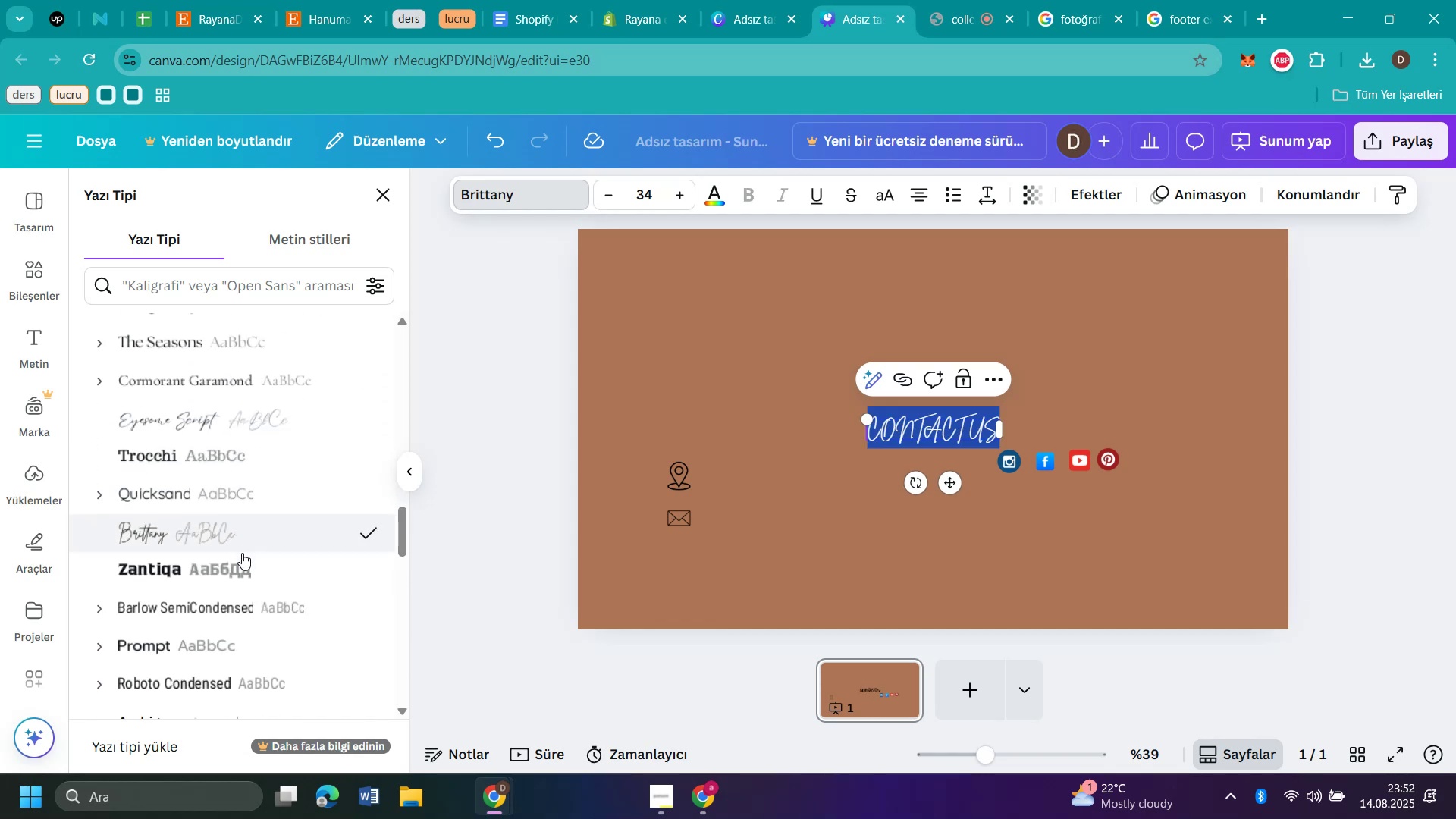 
scroll: coordinate [244, 561], scroll_direction: down, amount: 3.0
 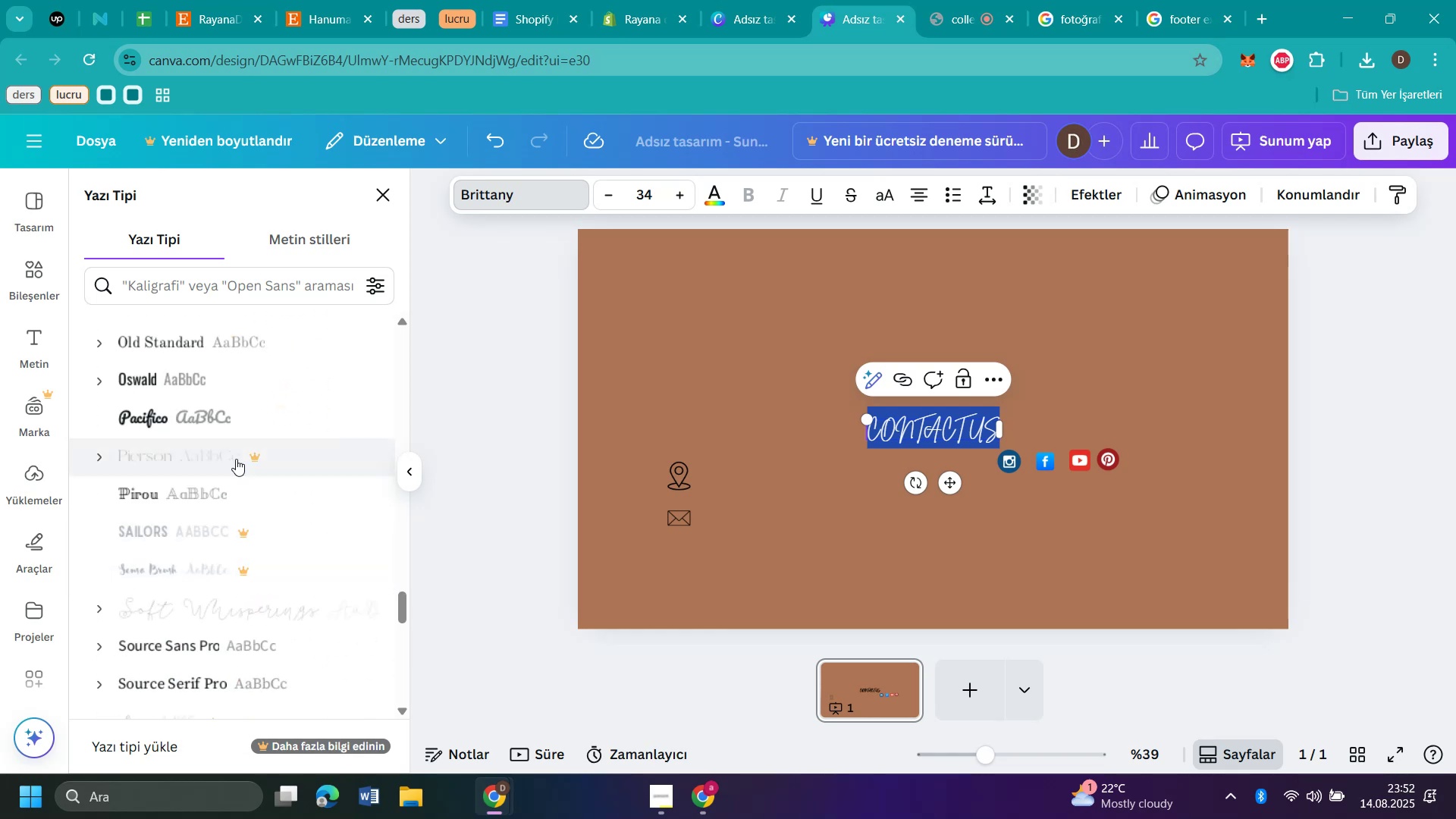 
left_click([207, 403])
 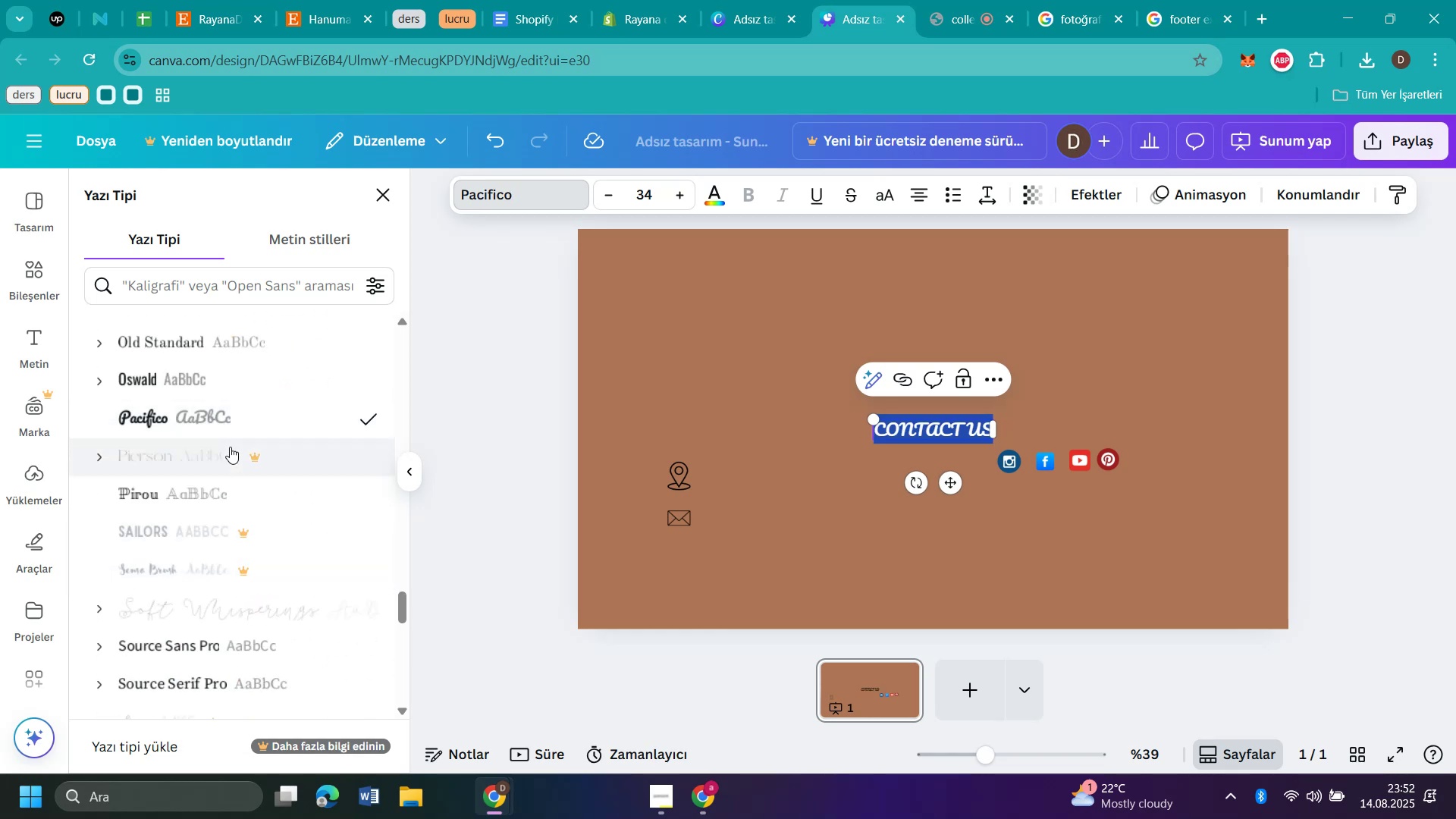 
scroll: coordinate [223, 470], scroll_direction: down, amount: 5.0
 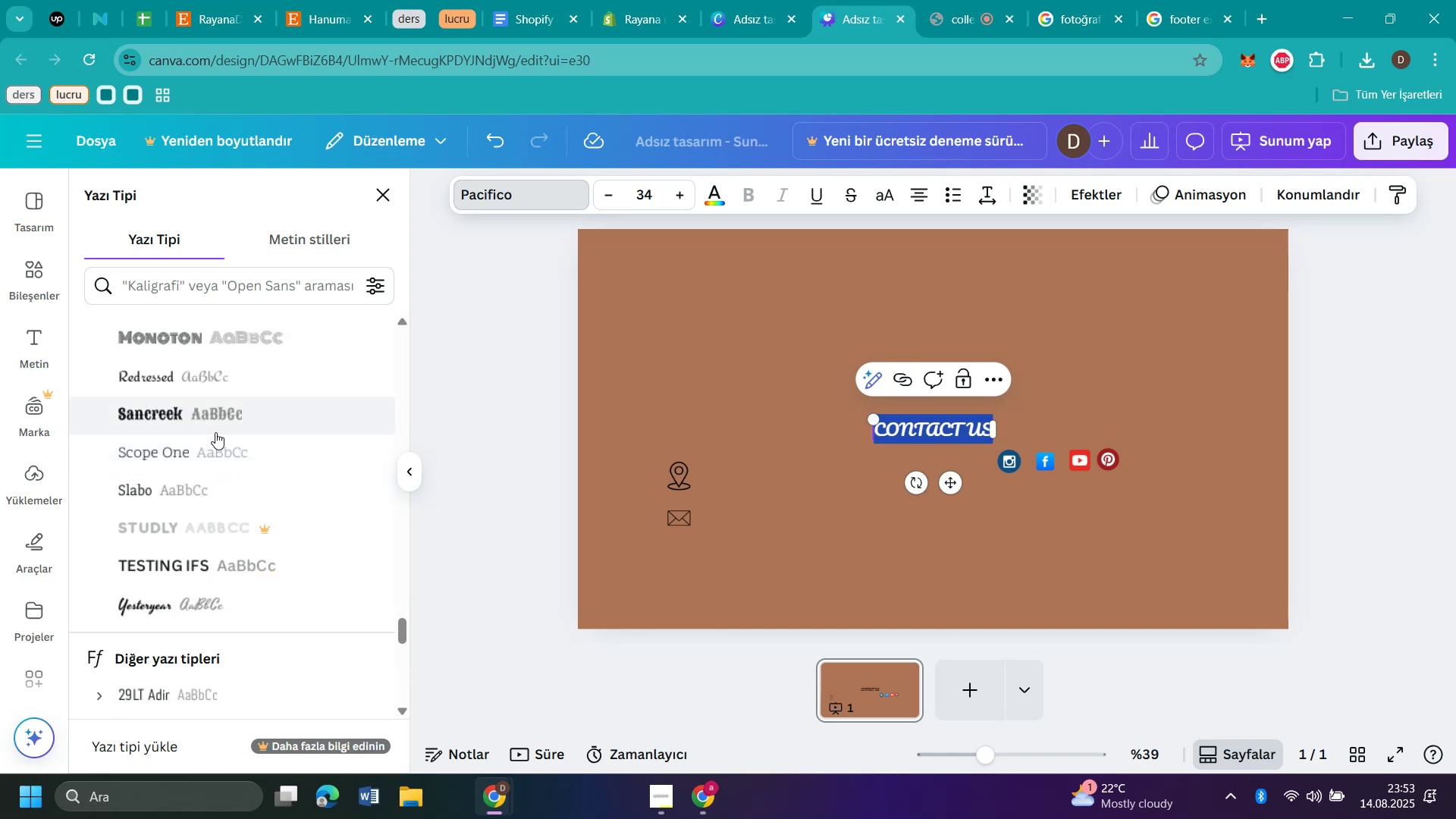 
left_click([209, 379])
 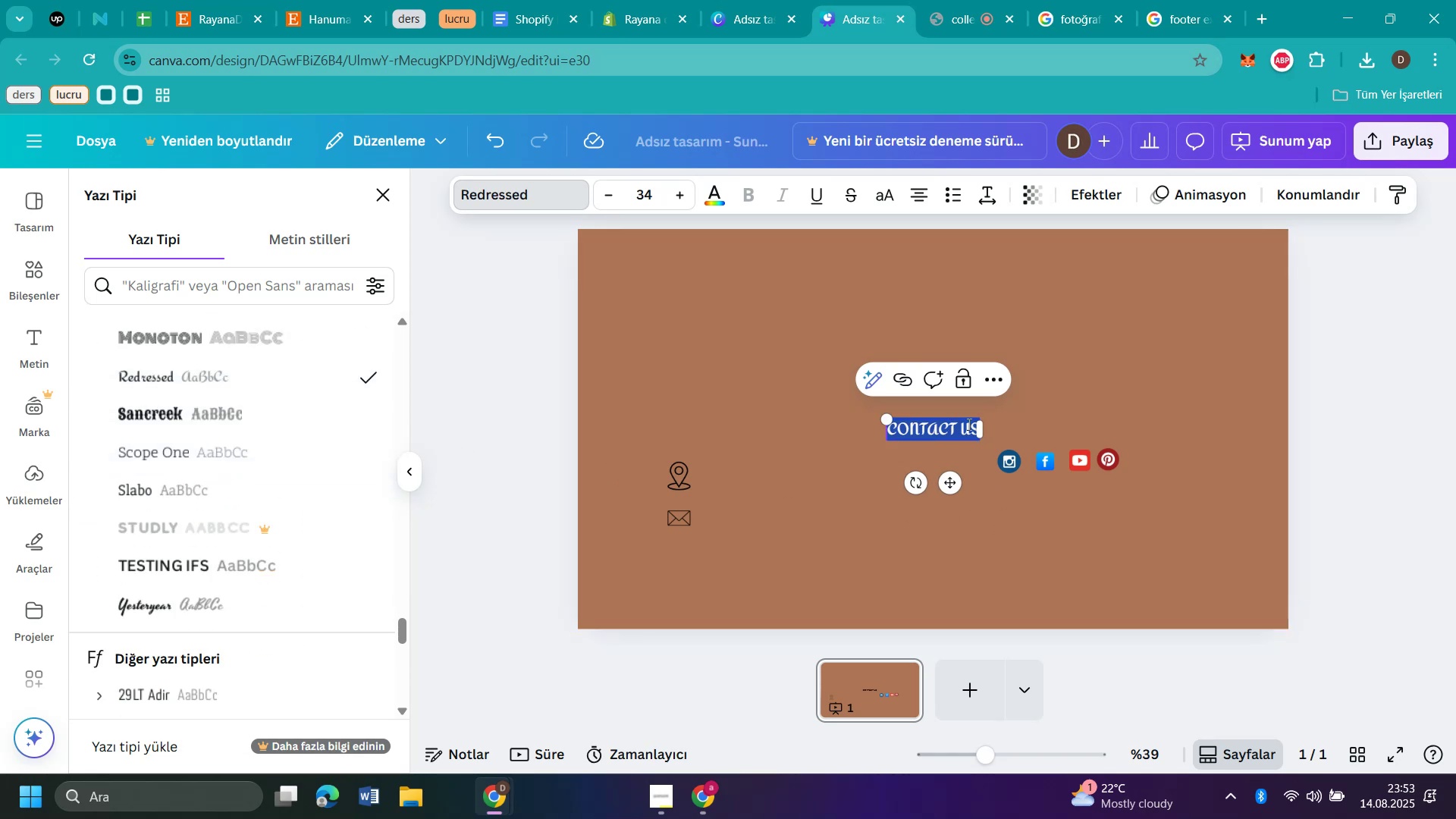 
left_click([962, 425])
 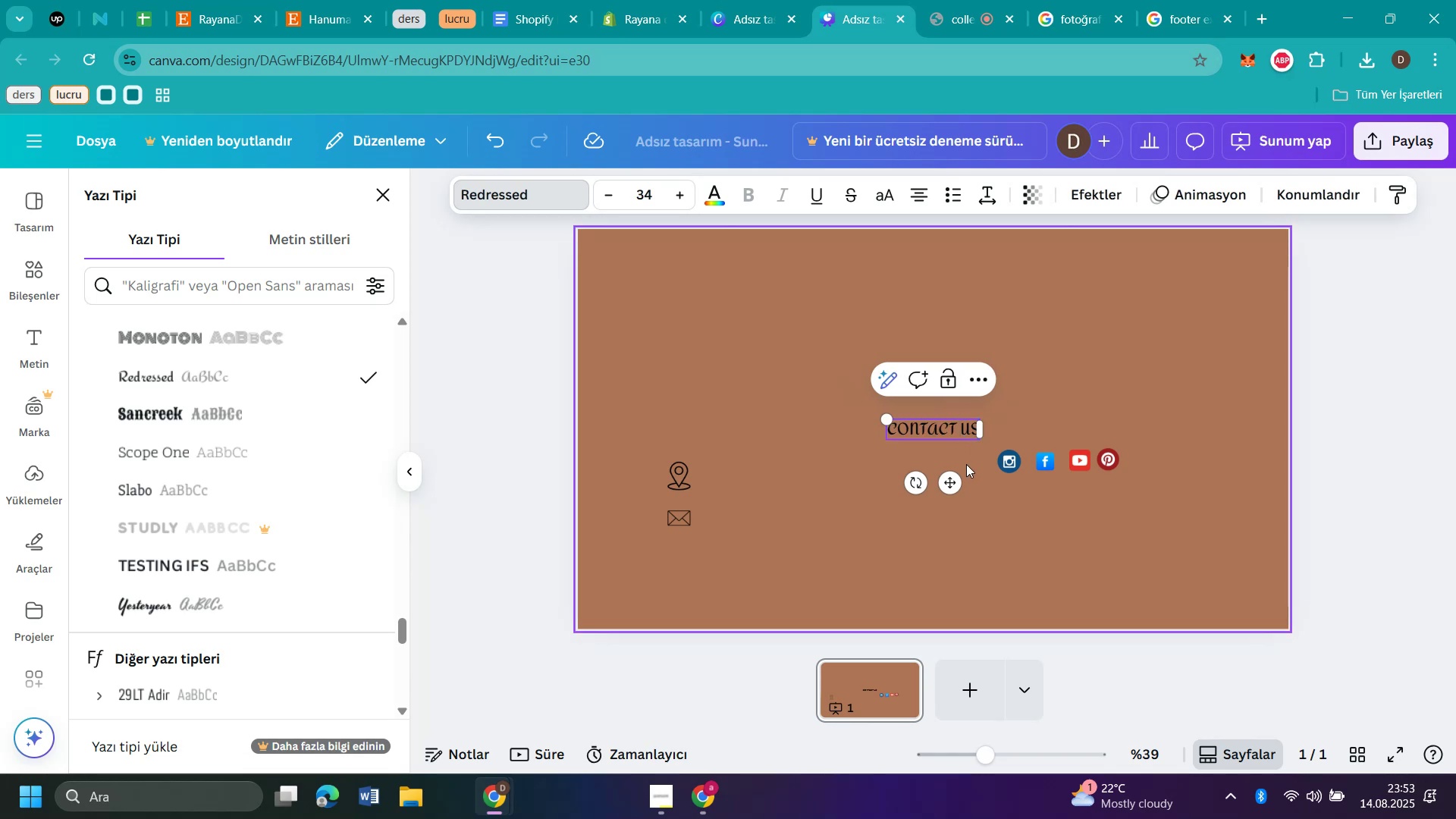 
key(Space)
 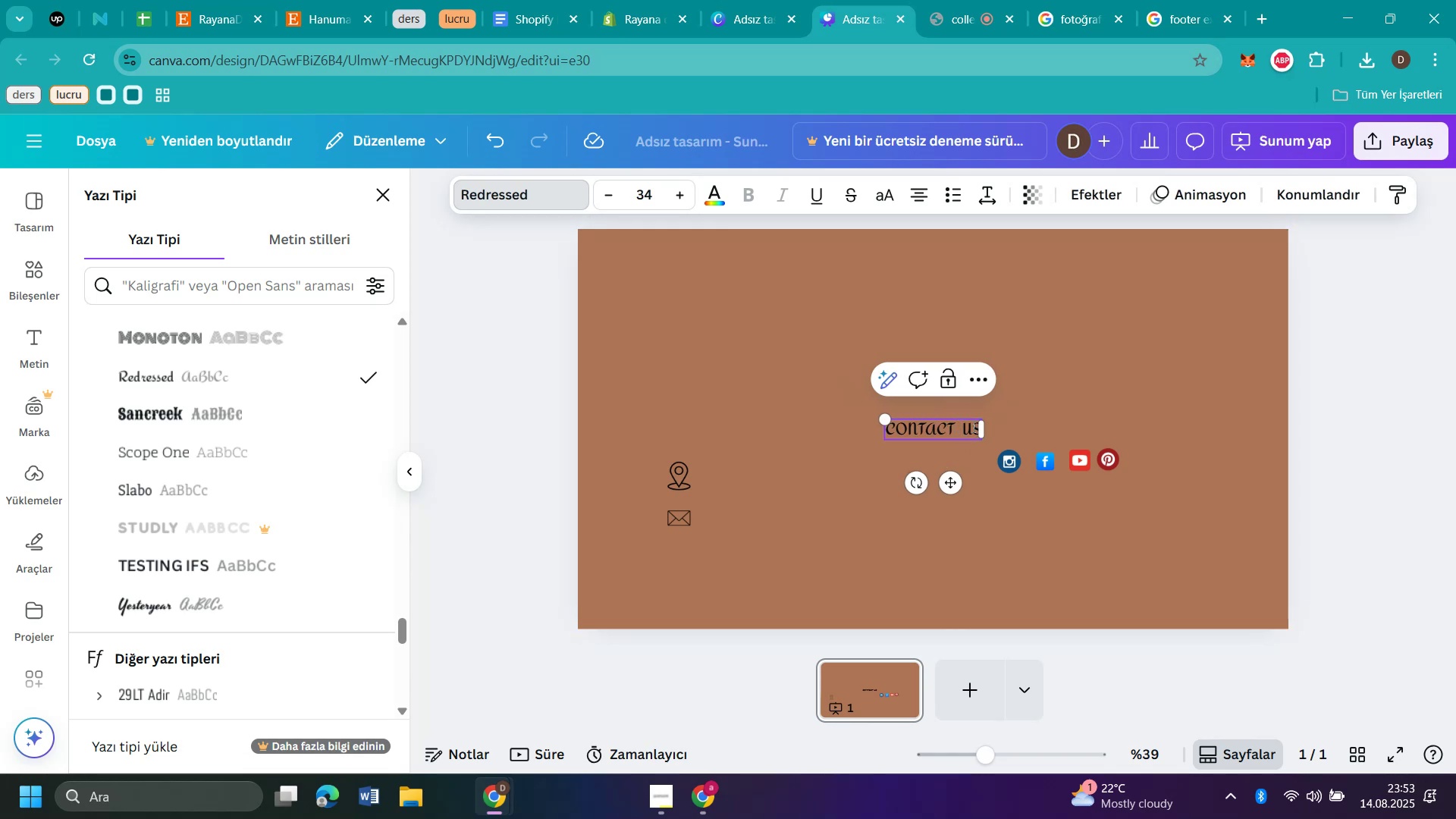 
key(Space)
 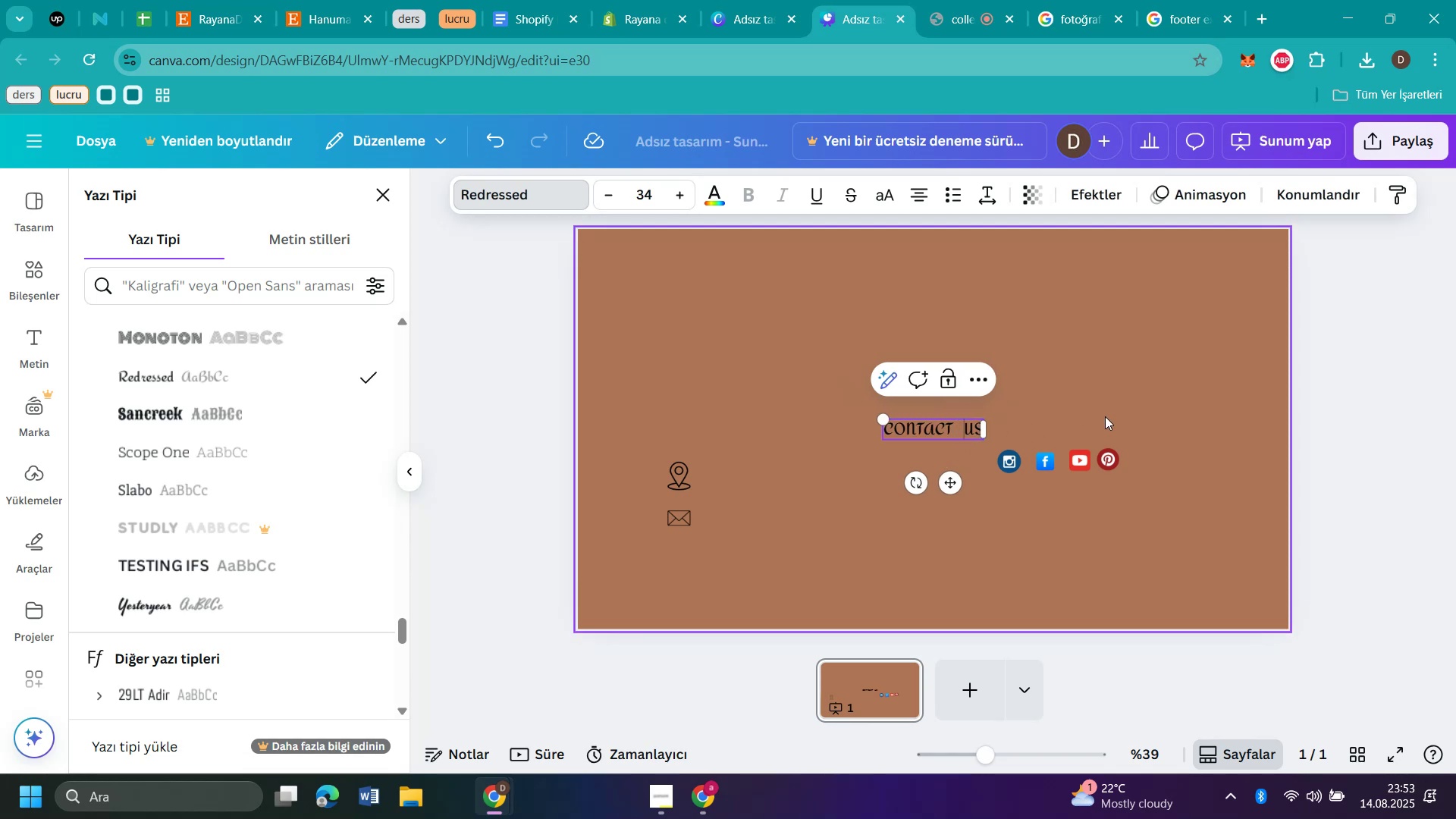 
left_click([1105, 416])
 